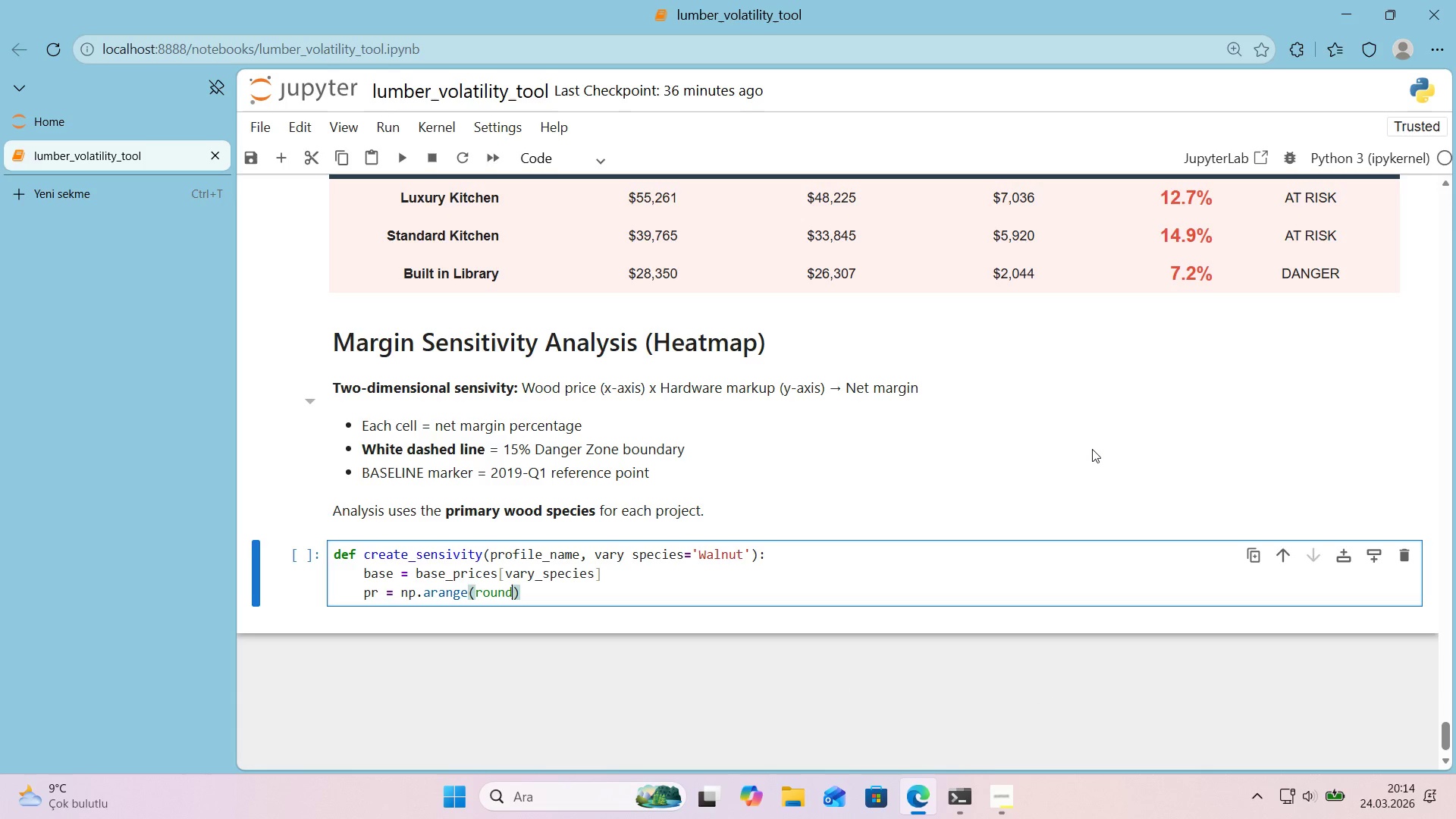 
type(*()
 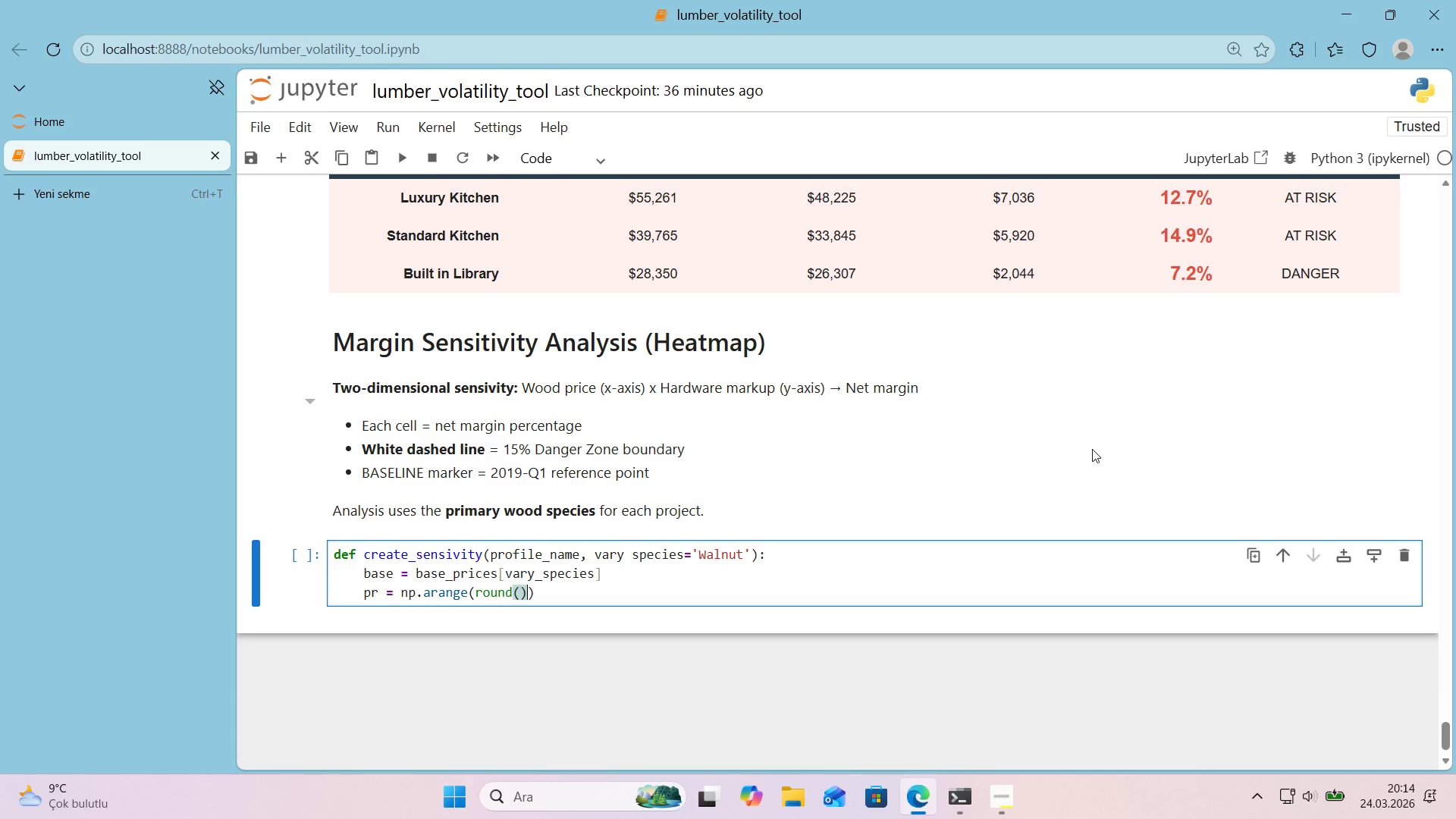 
key(ArrowLeft)
 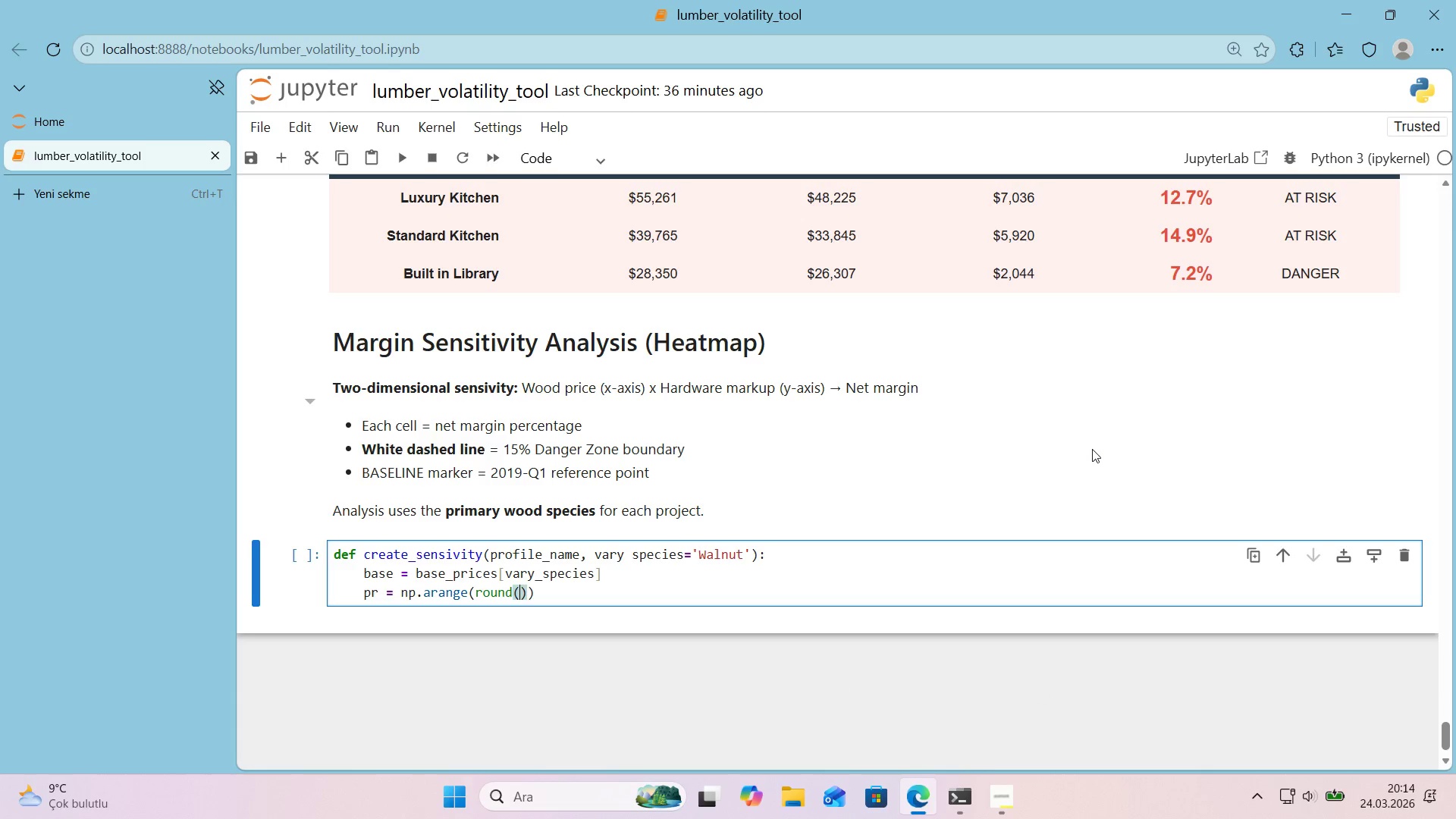 
type(base*0.5,1)
 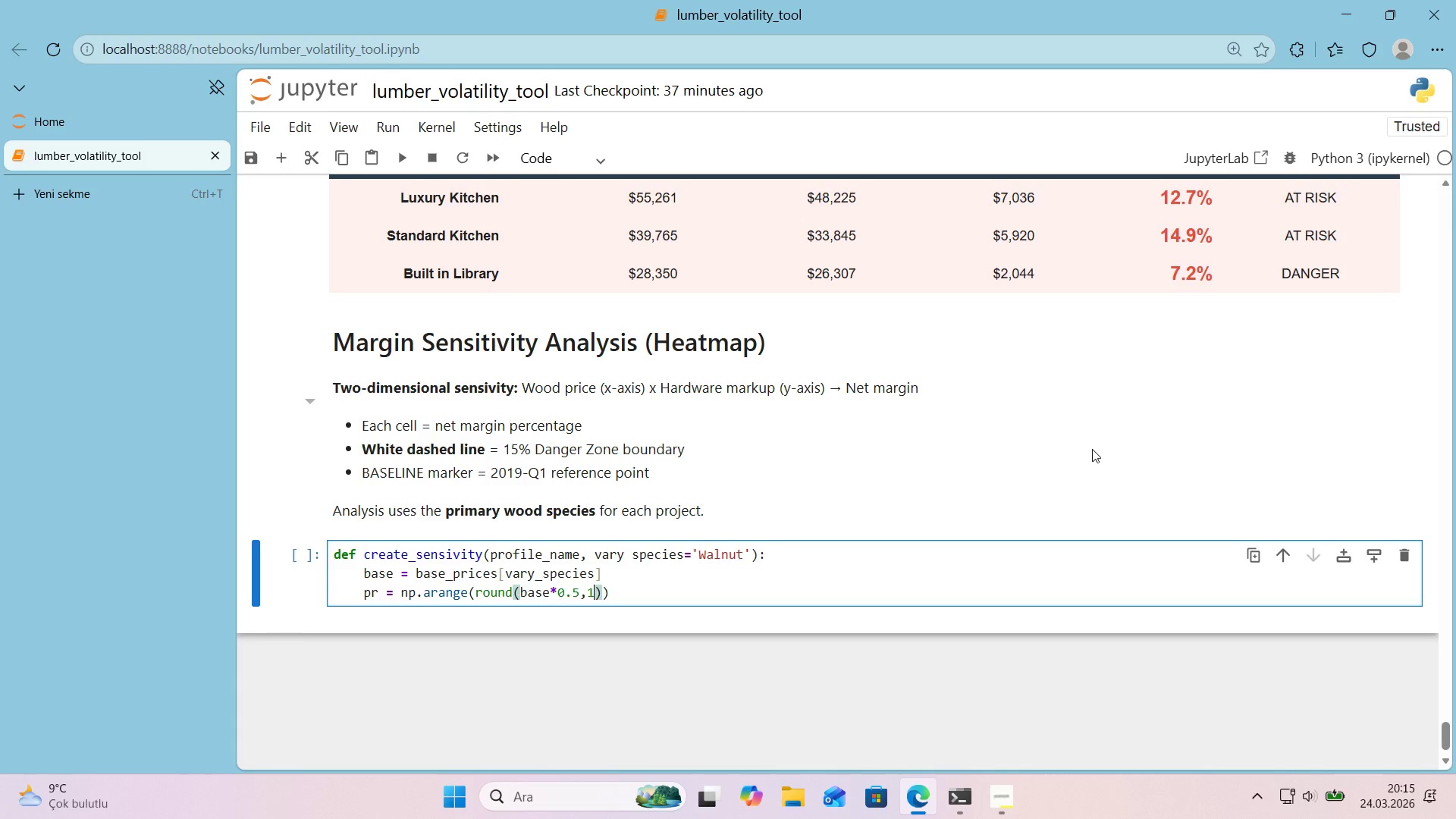 
key(ArrowRight)
 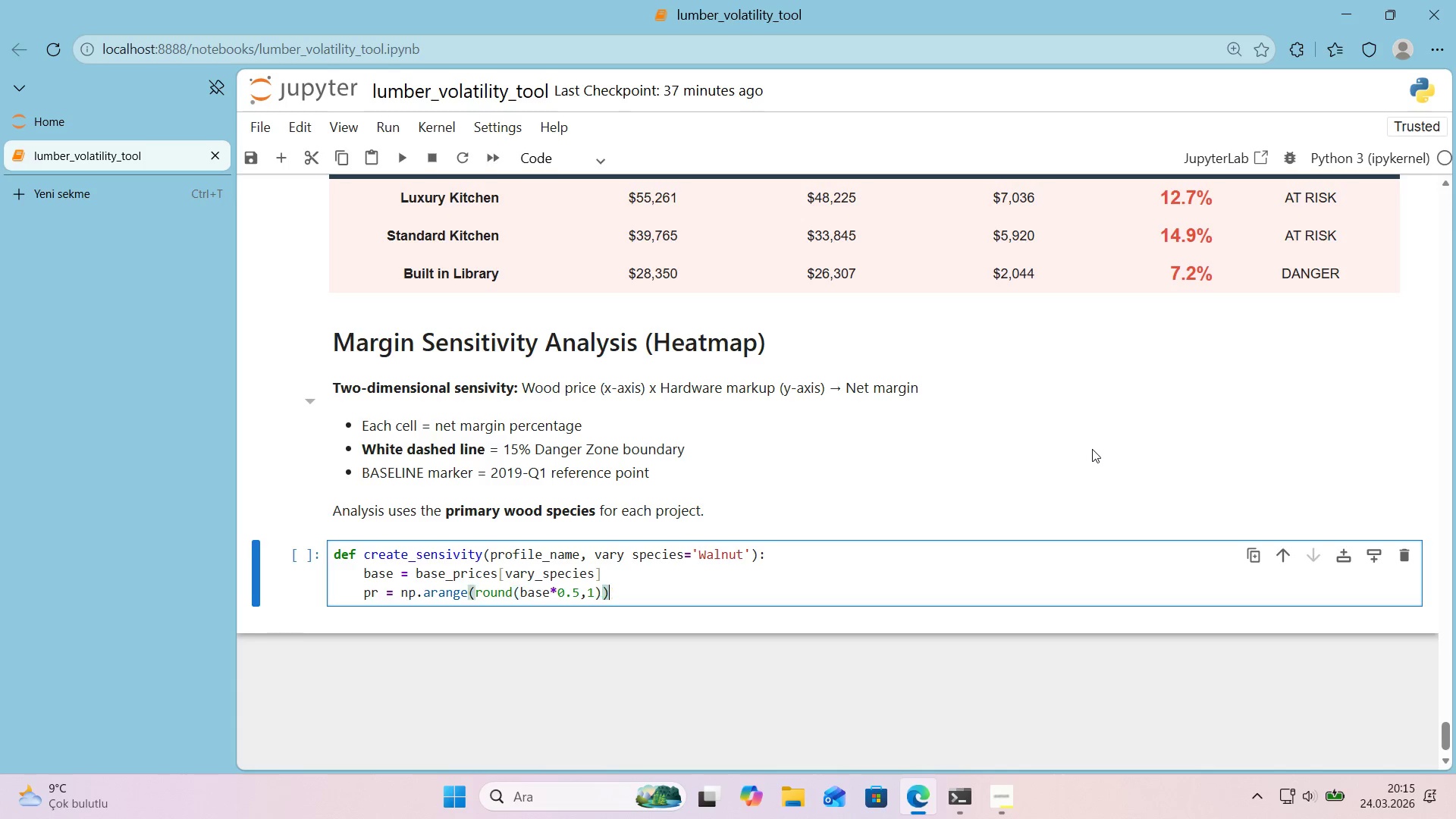 
key(ArrowRight)
 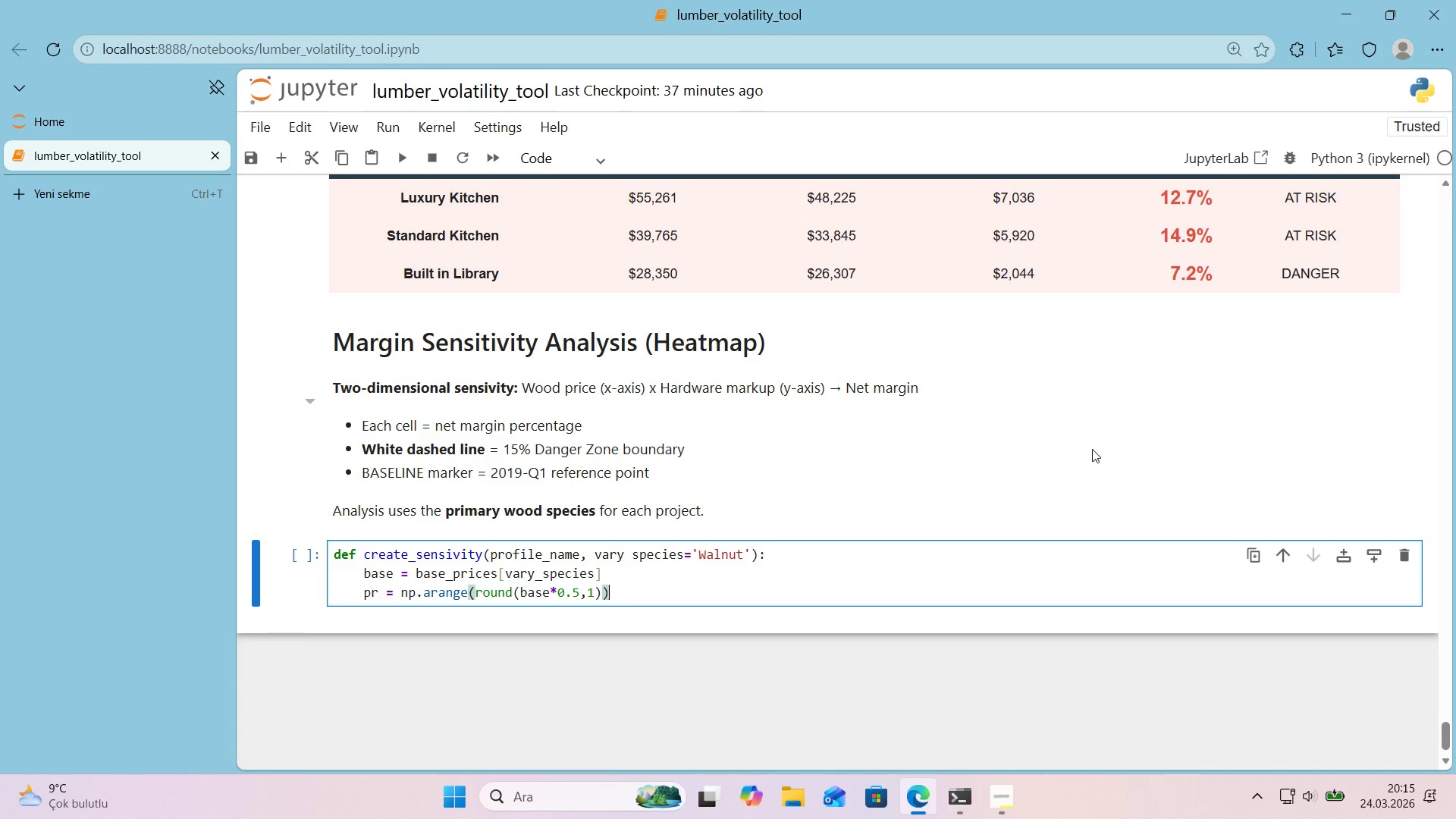 
key(ArrowLeft)
 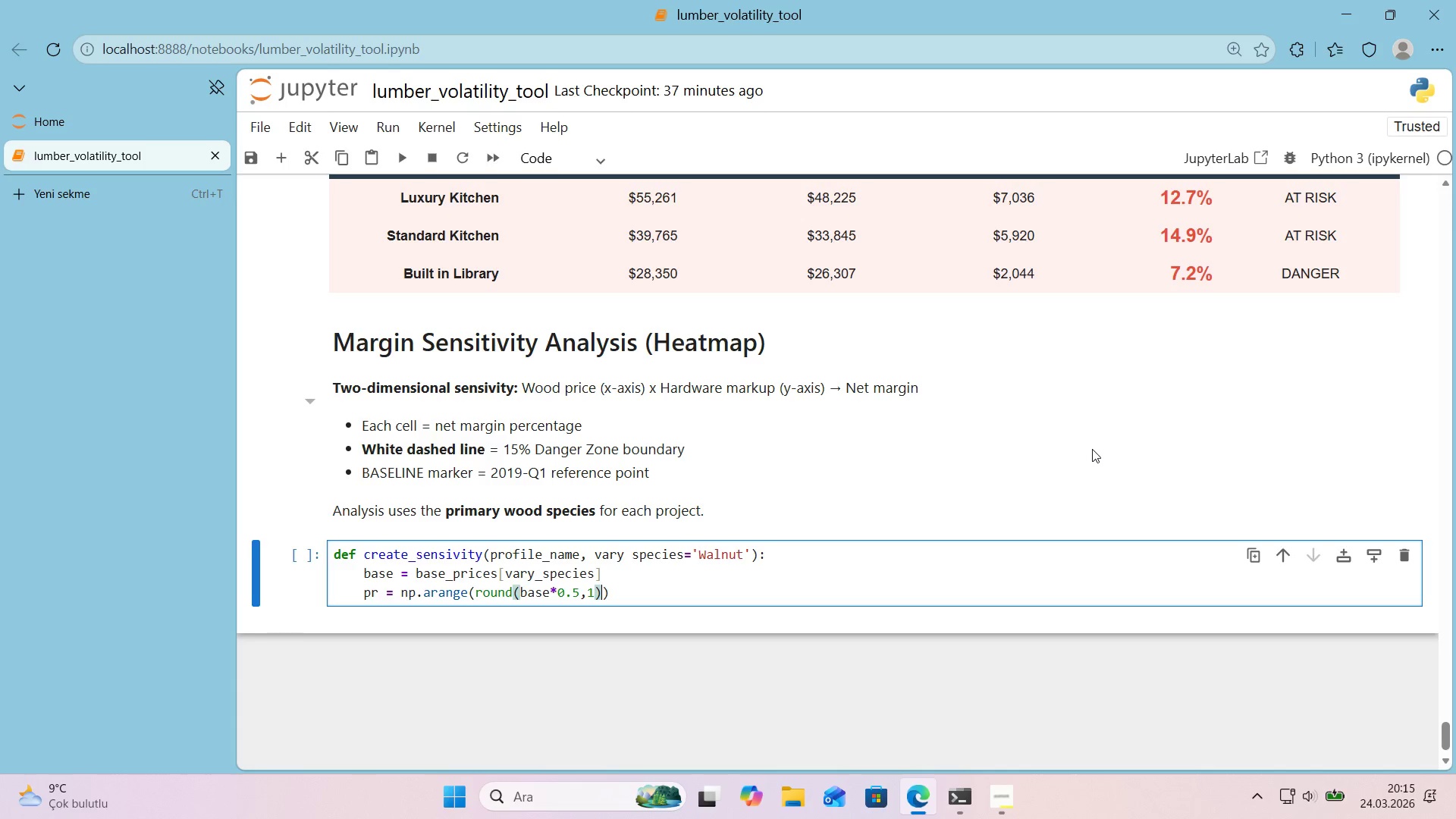 
type(, round*()
 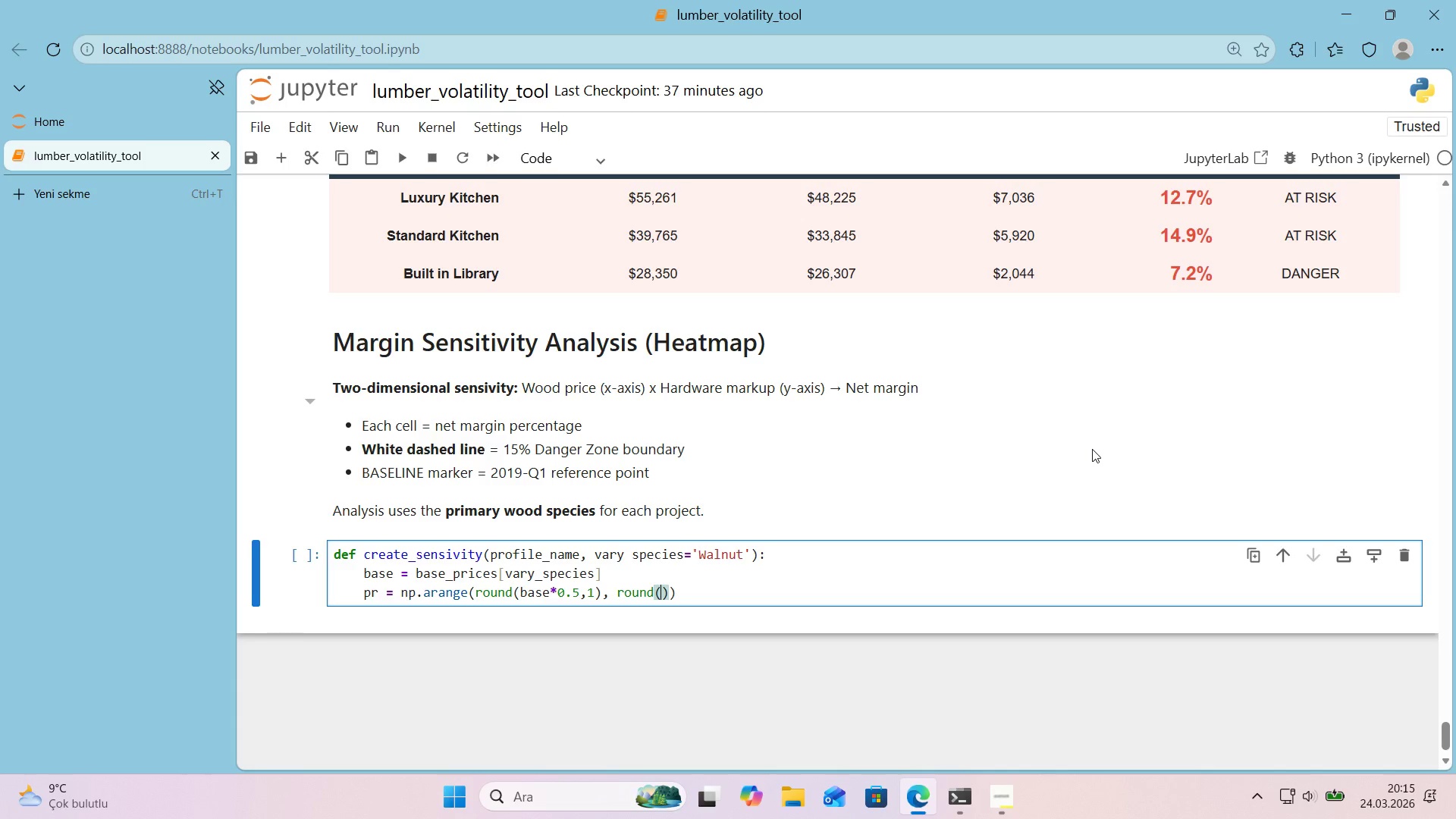 
 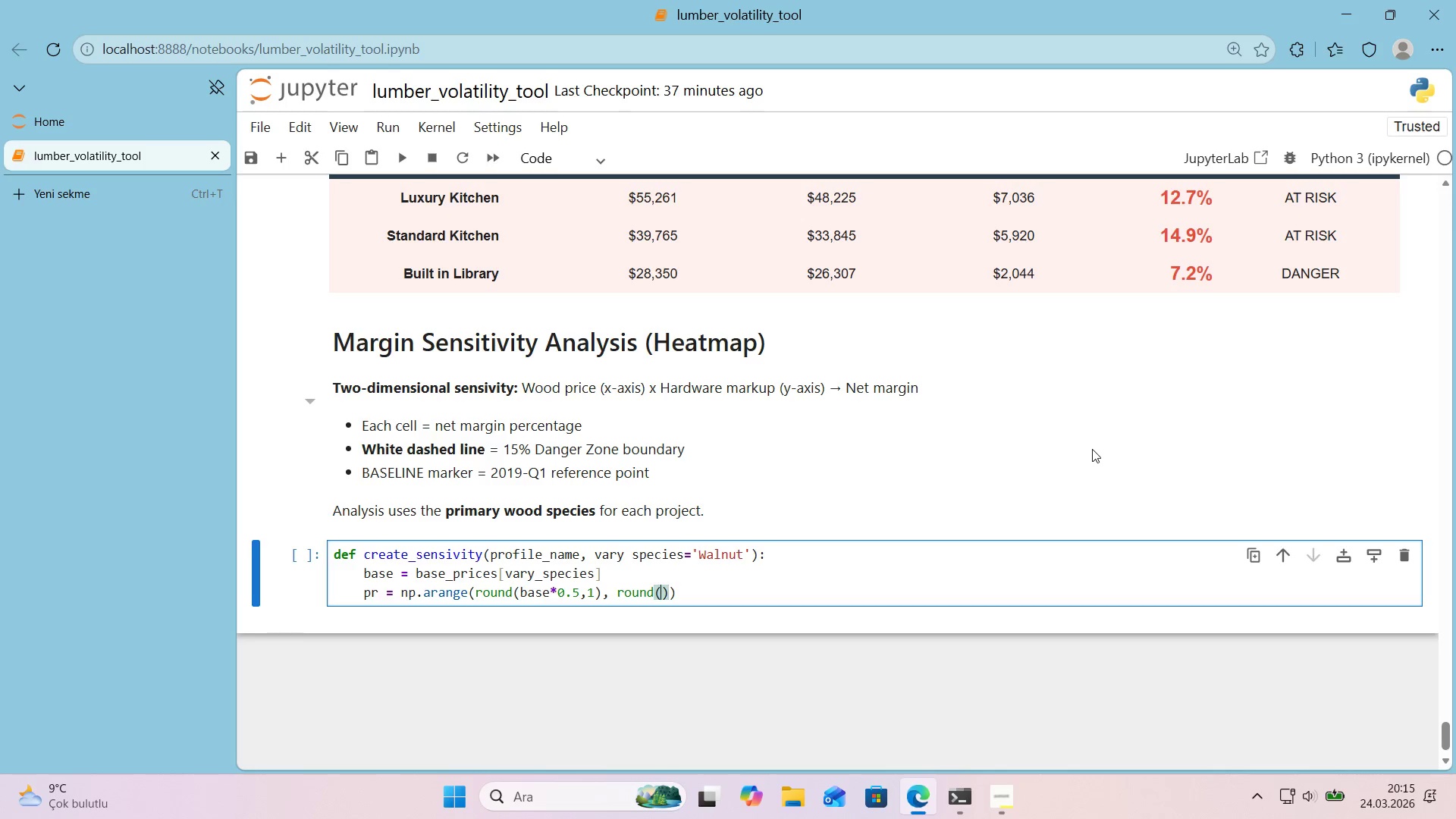 
key(ArrowLeft)
 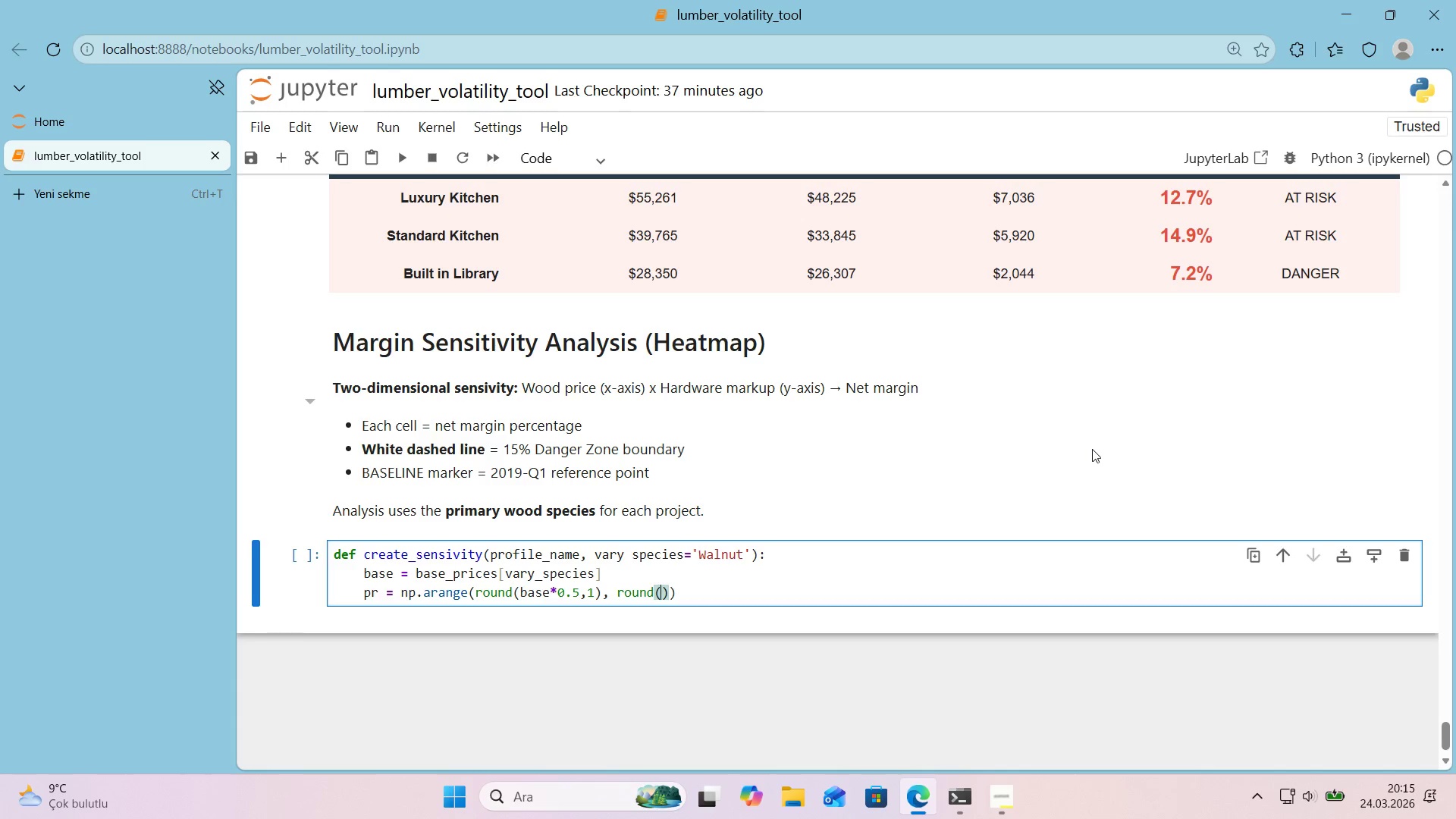 
type(base*2.5,1)
 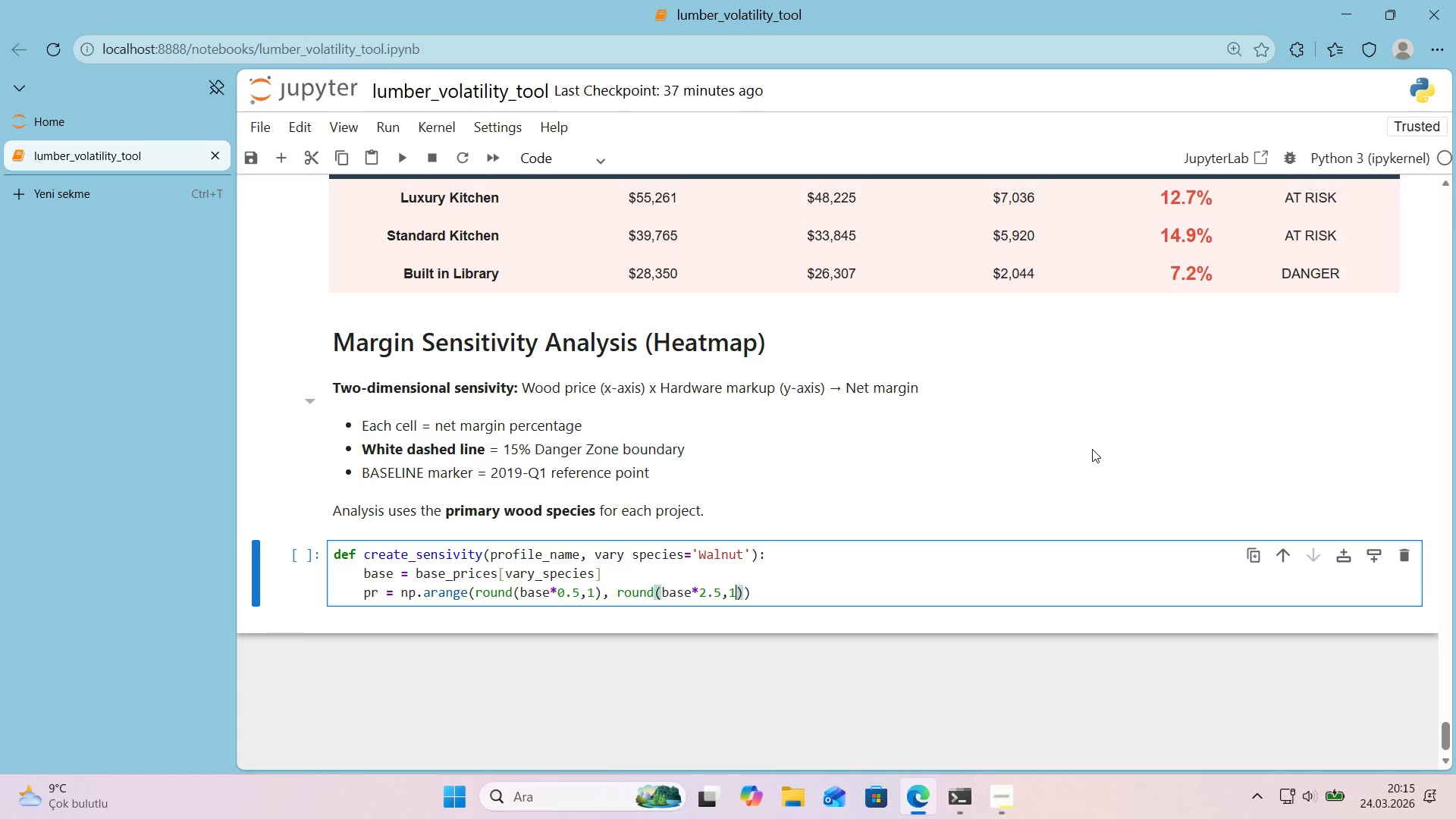 
key(ArrowLeft)
 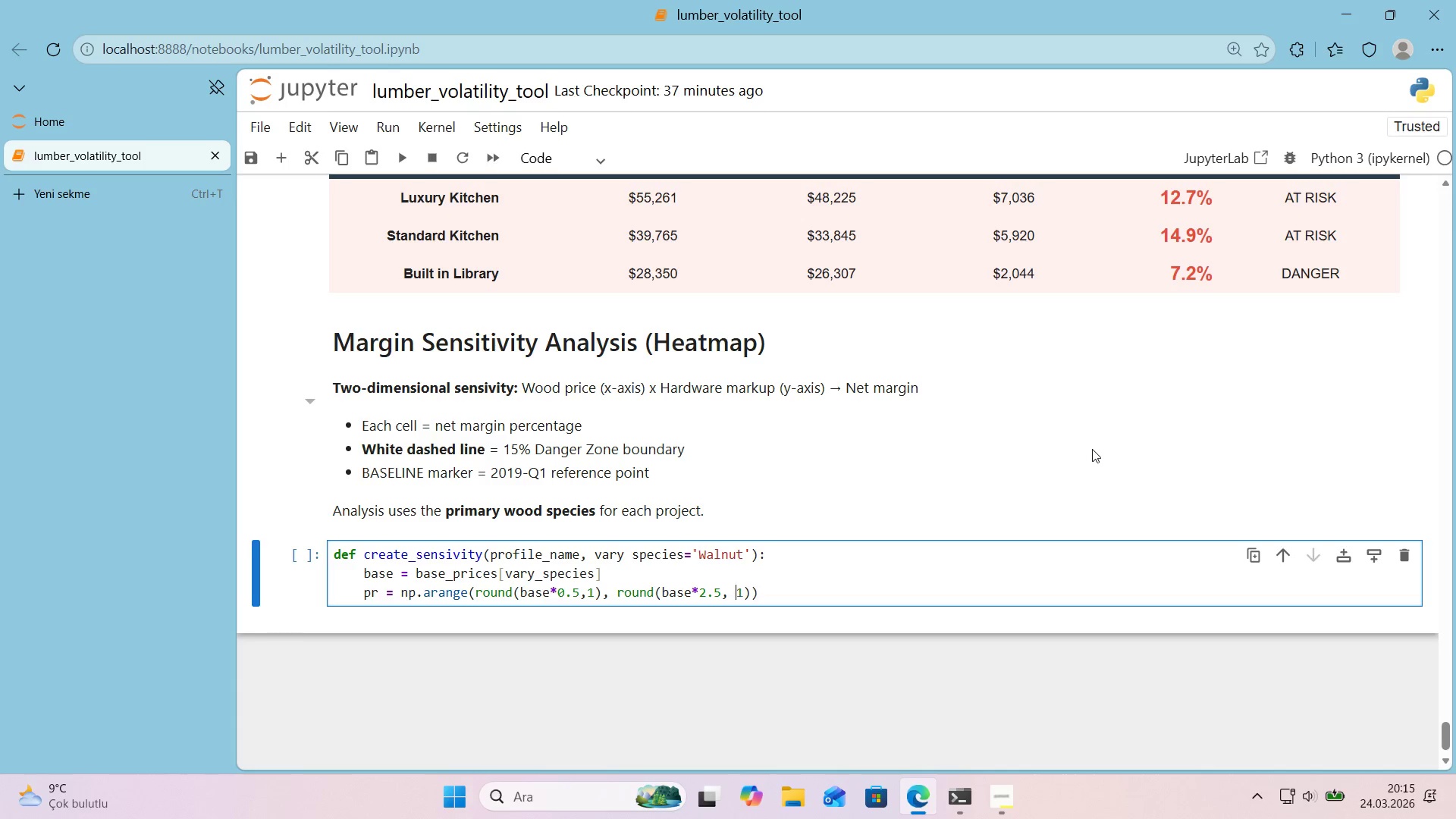 
key(Space)
 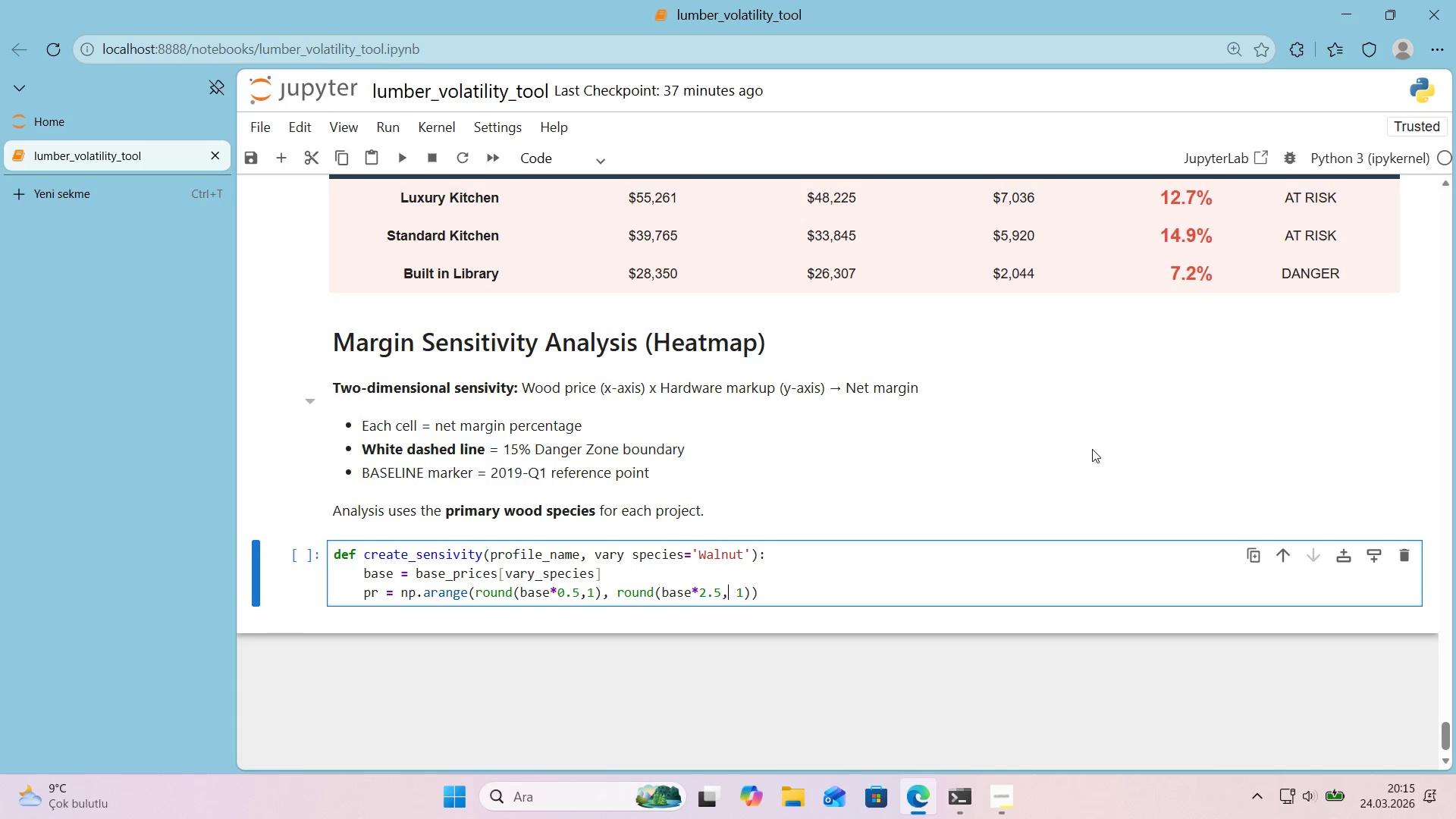 
key(ArrowLeft)
 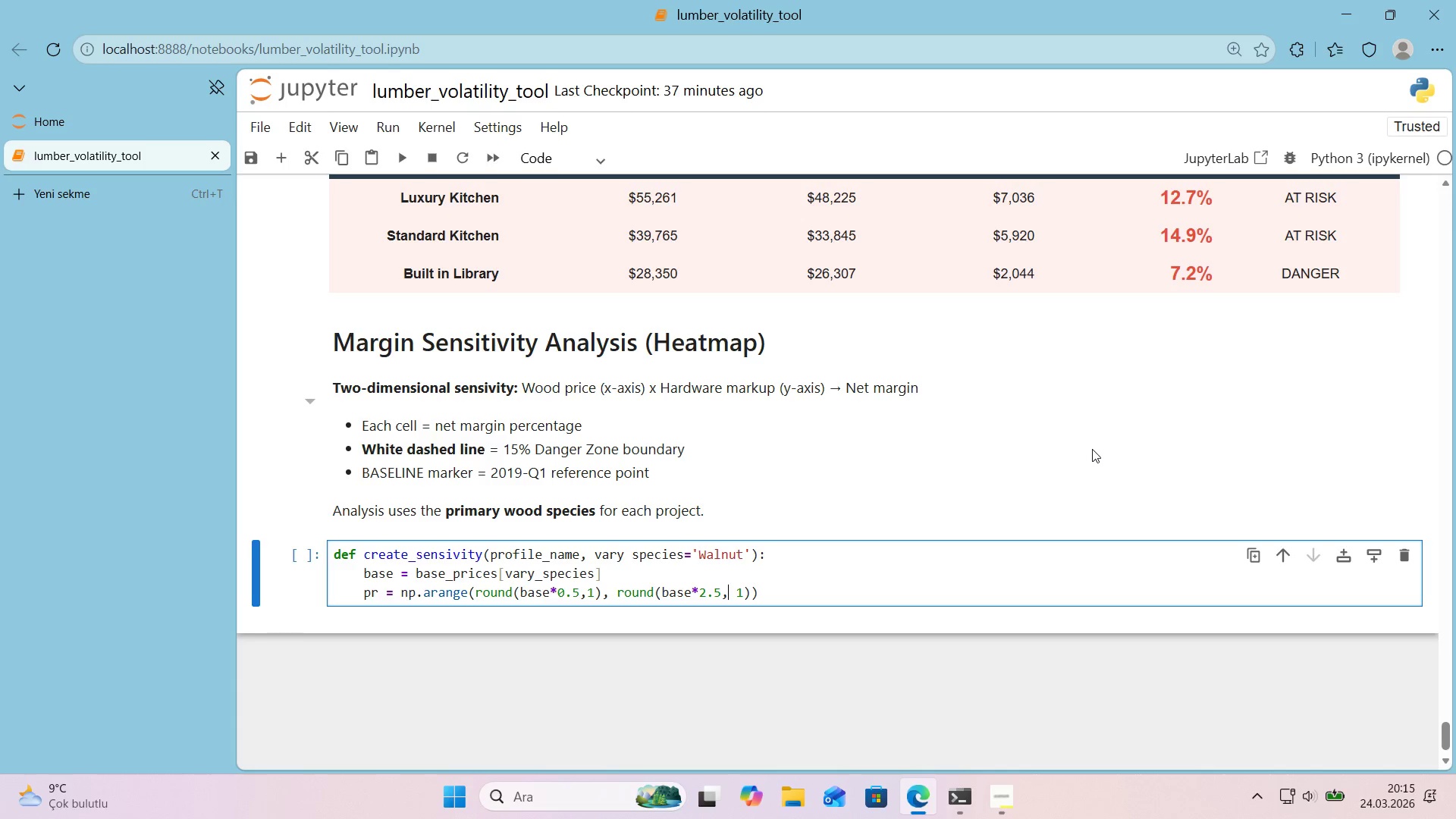 
key(ArrowLeft)
 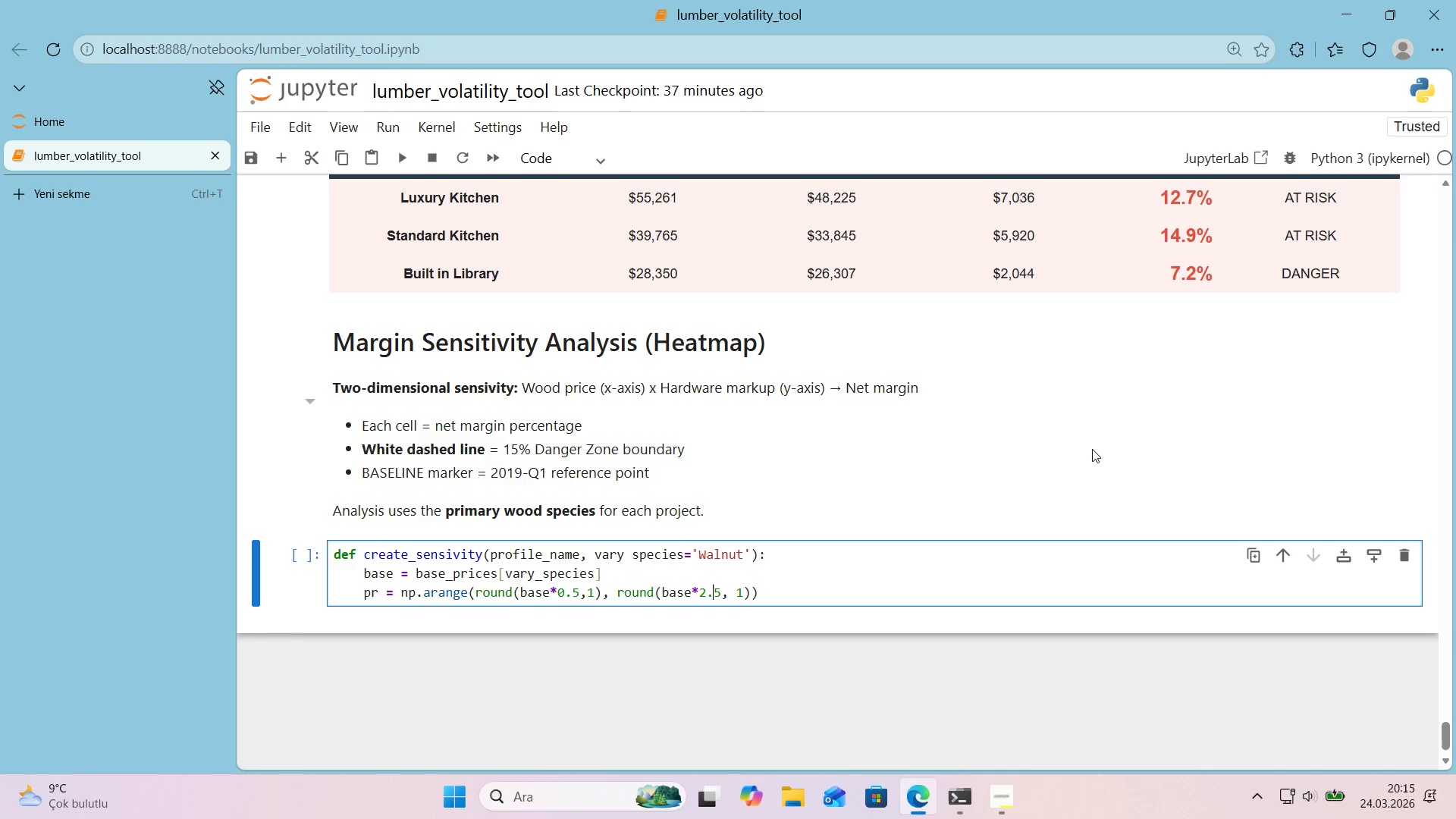 
hold_key(key=ArrowLeft, duration=0.94)
 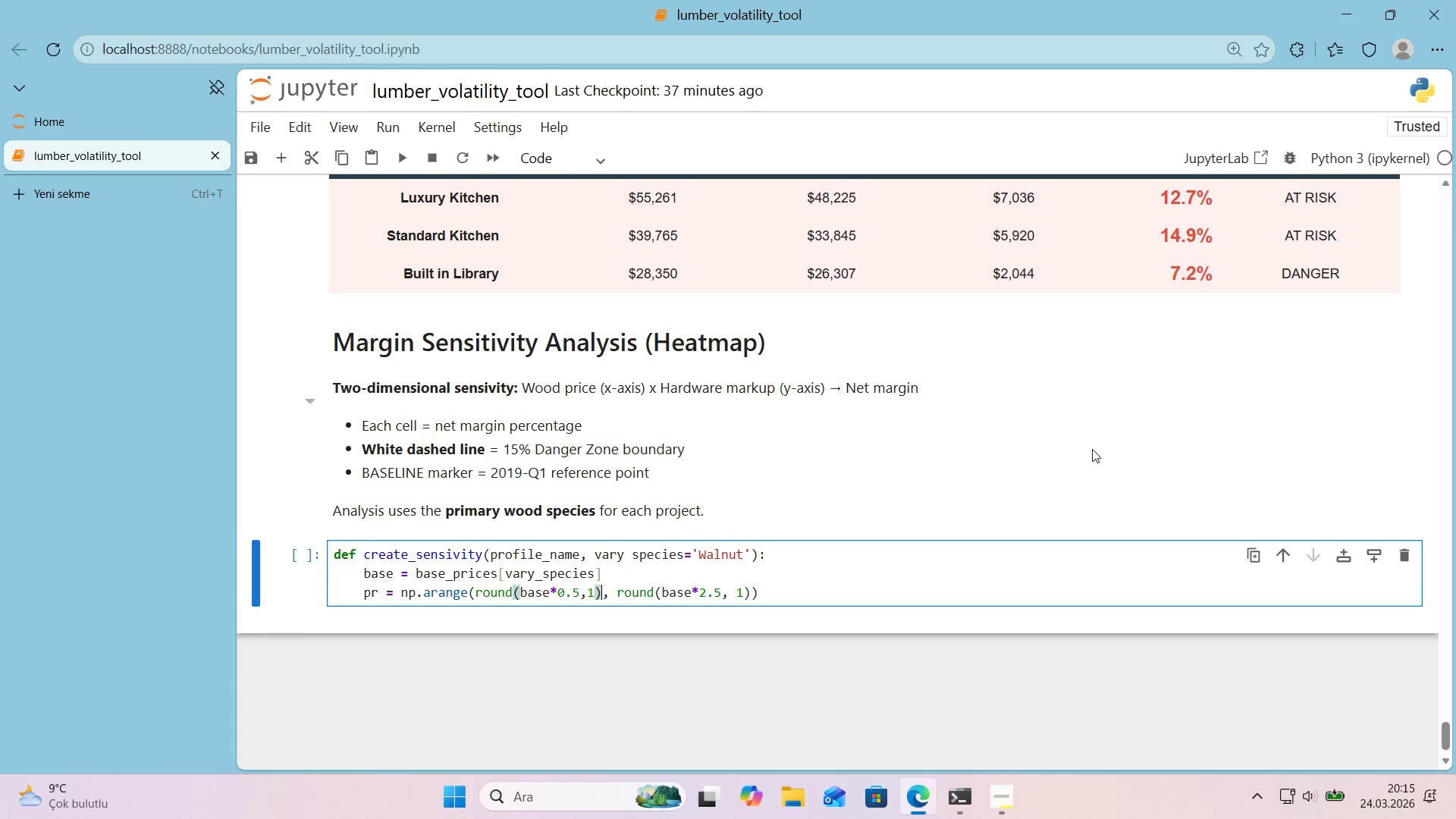 
key(ArrowLeft)
 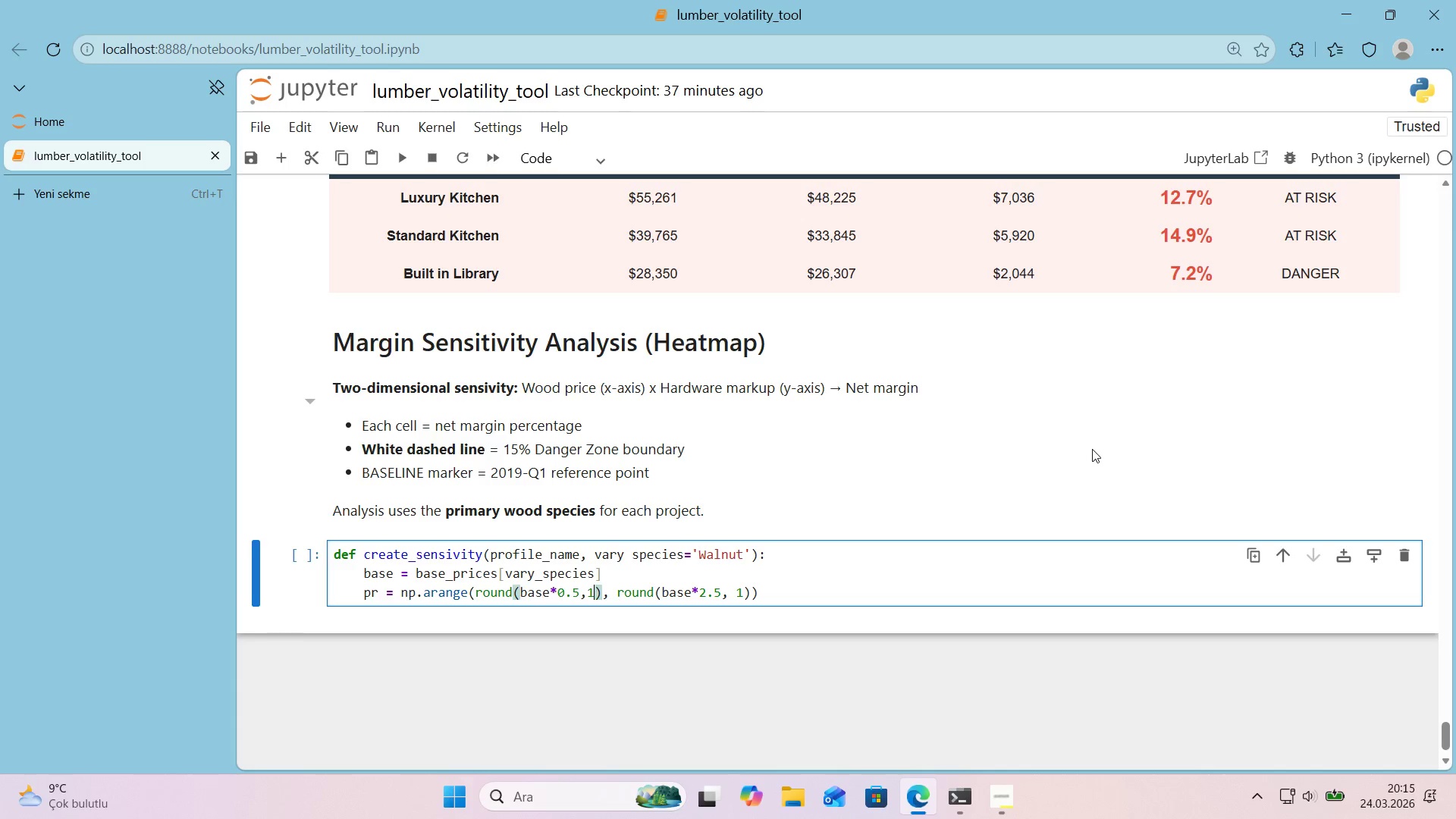 
key(ArrowLeft)
 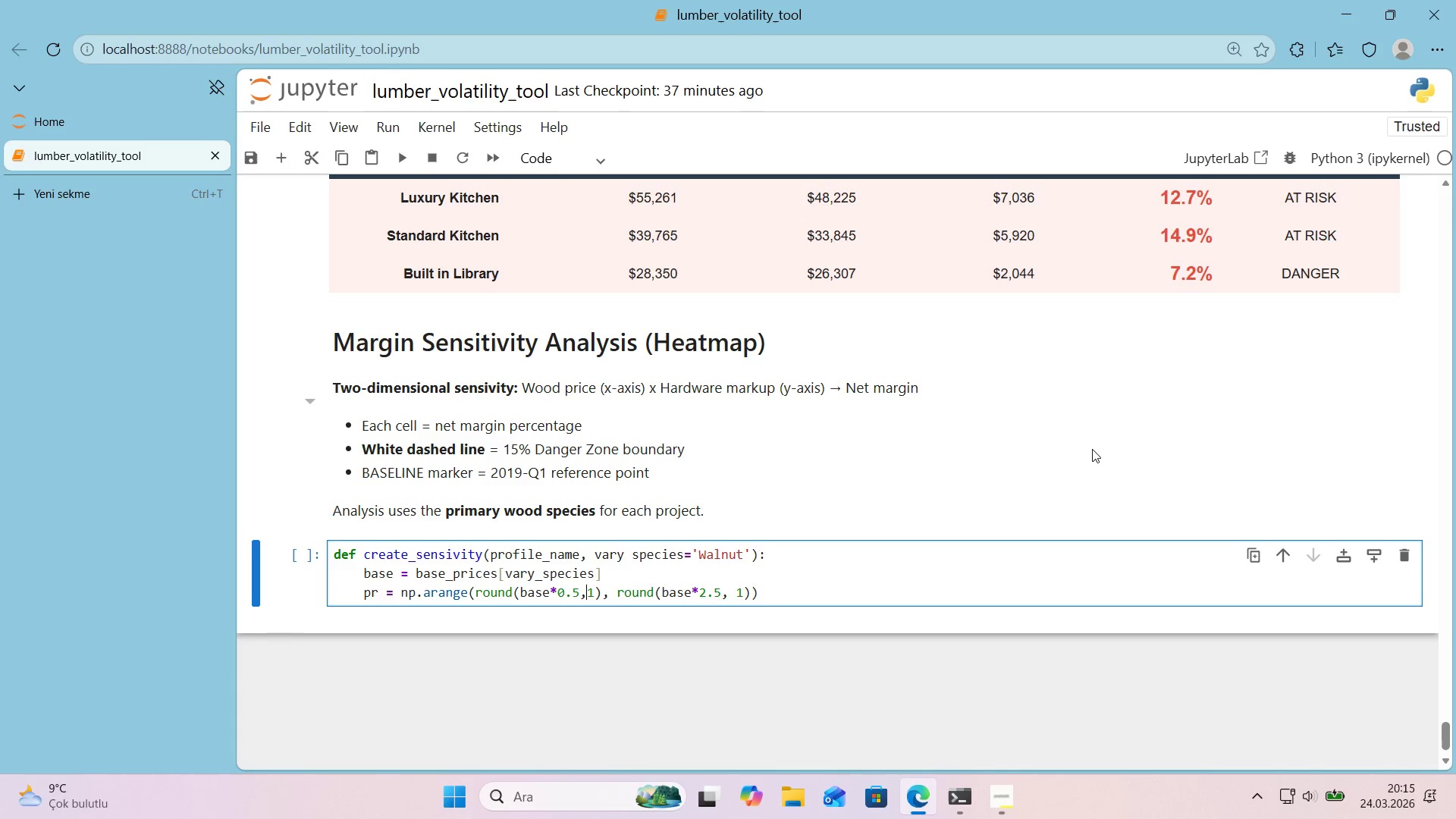 
key(Space)
 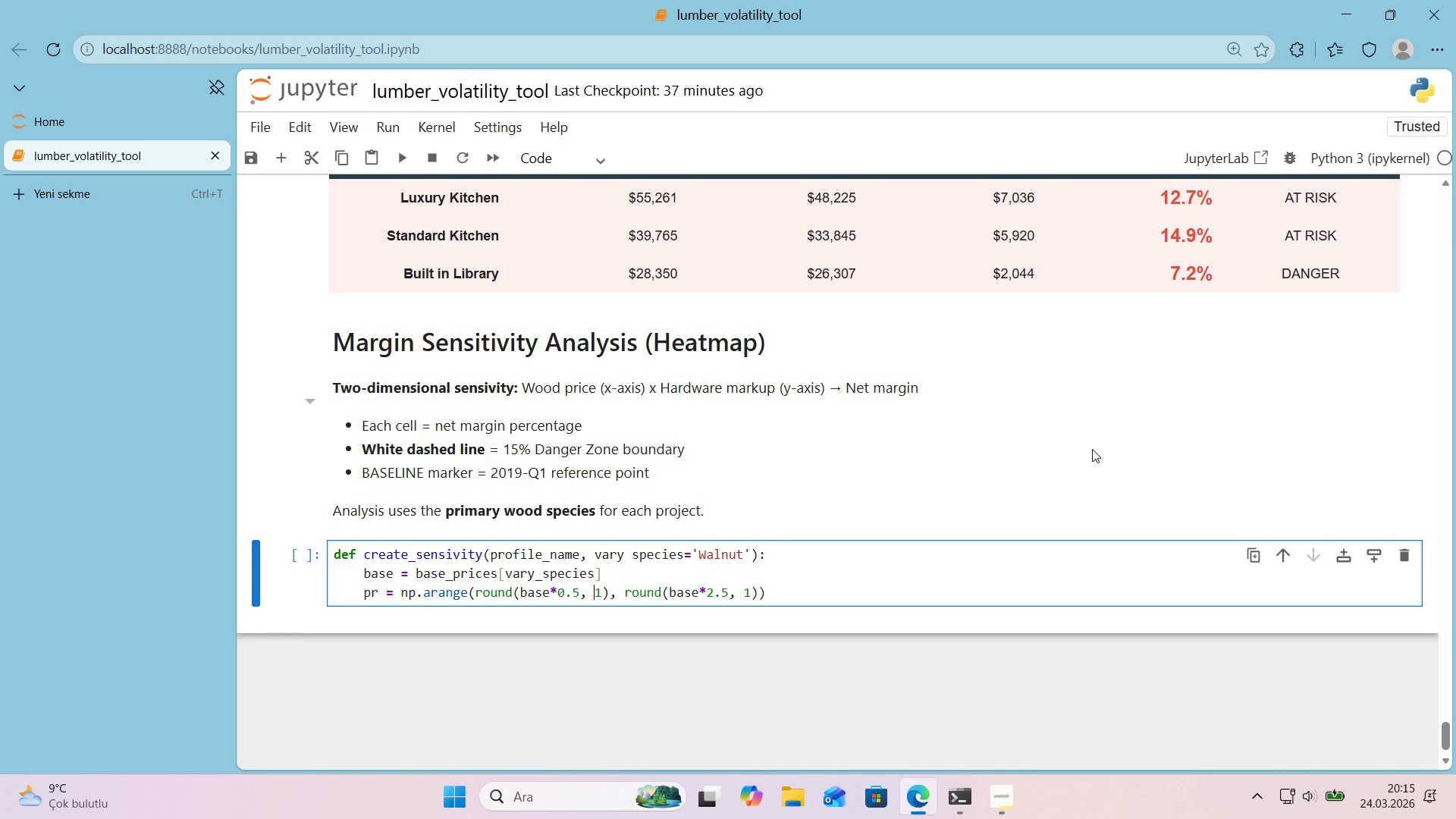 
hold_key(key=ArrowRight, duration=1.2)
 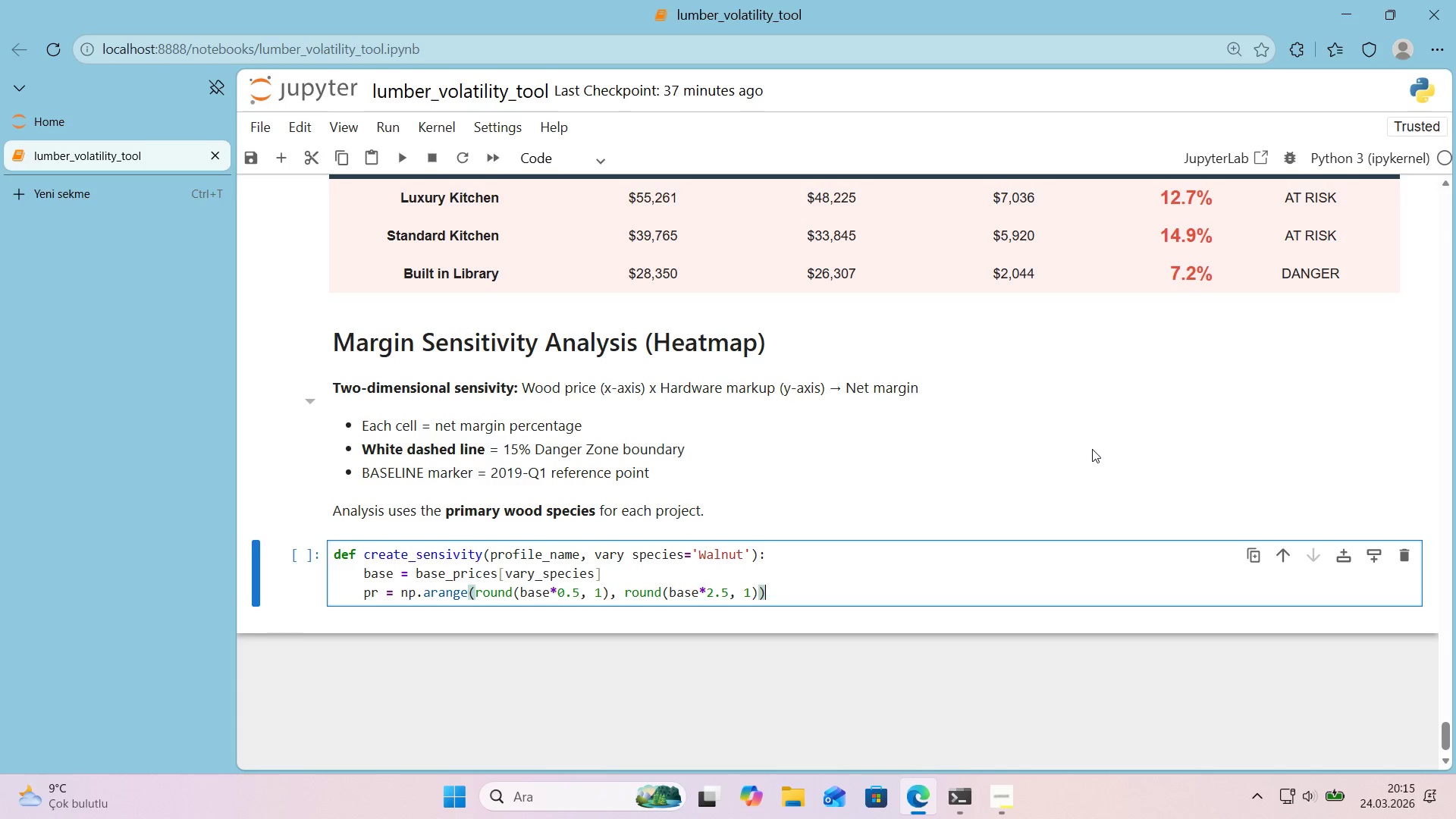 
key(ArrowLeft)
 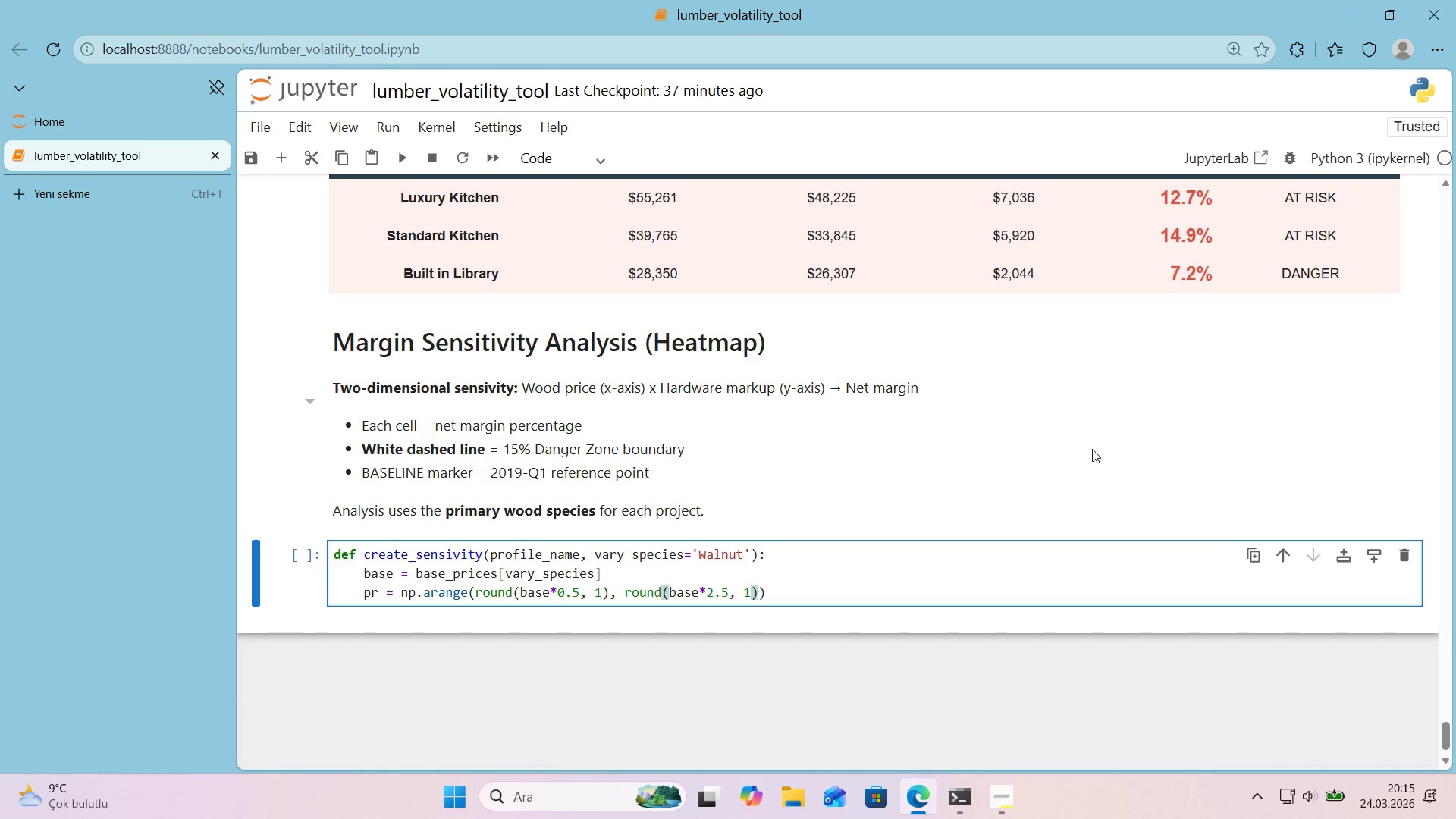 
type(, round*()
 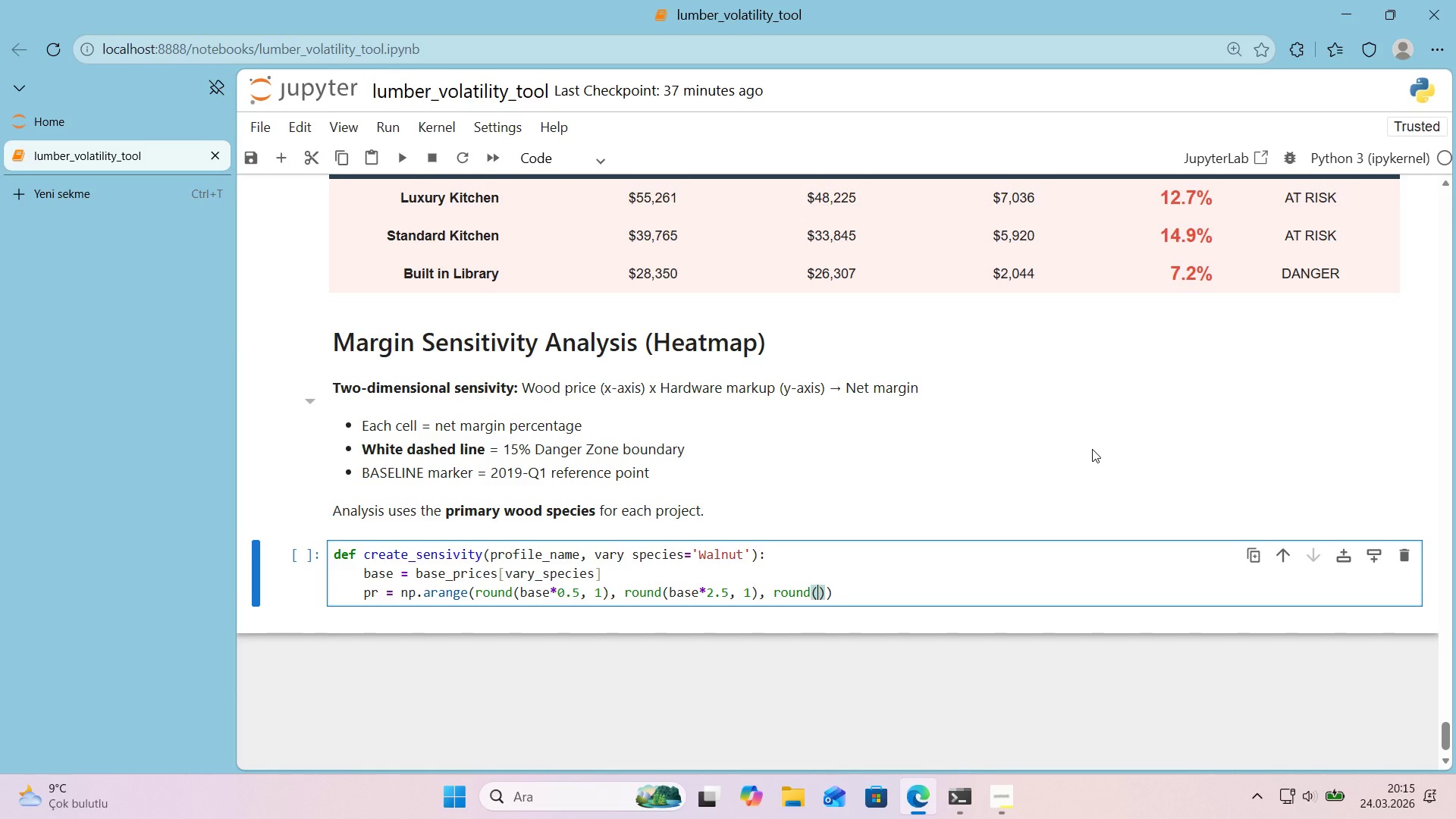 
 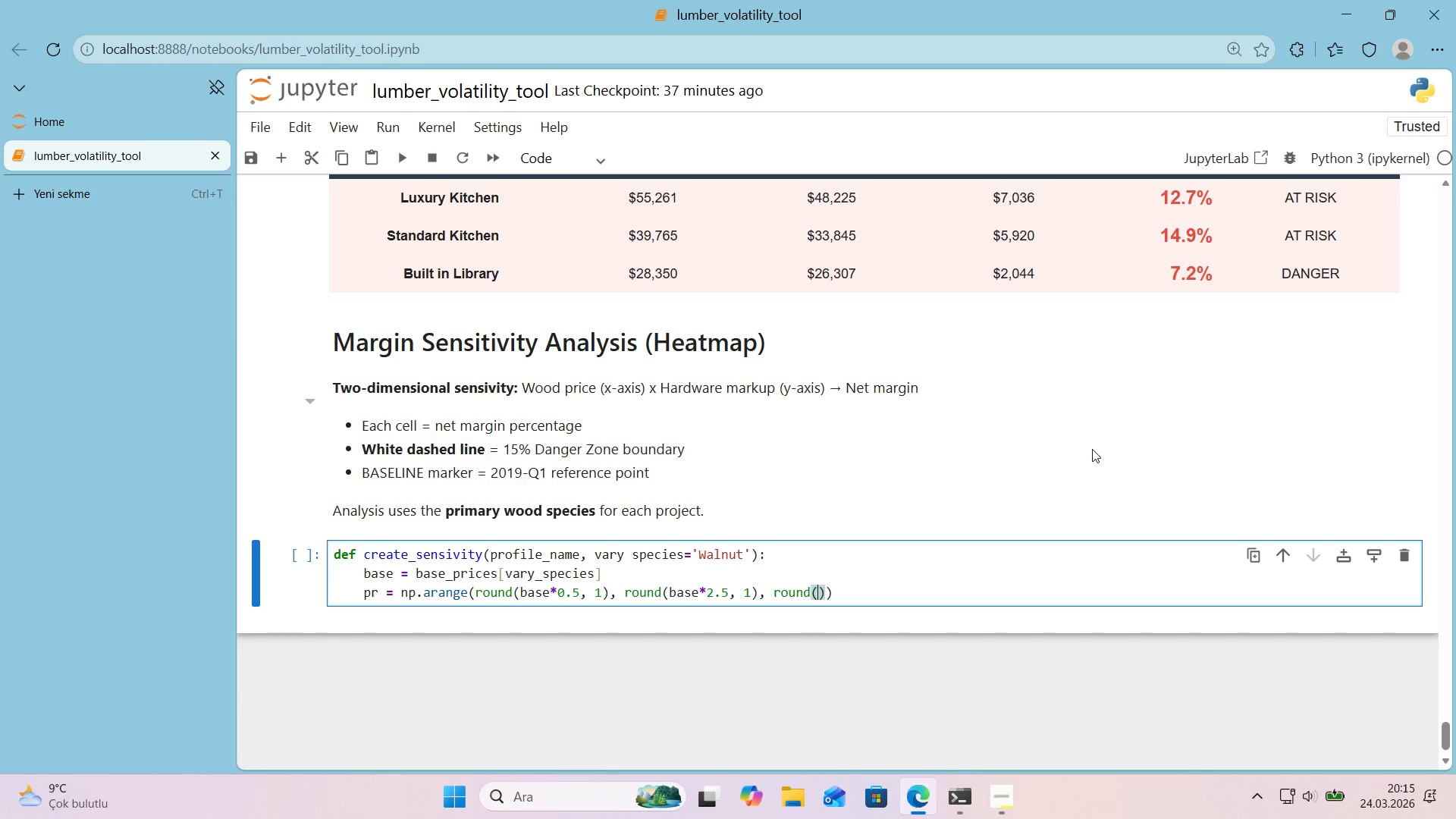 
key(ArrowLeft)
 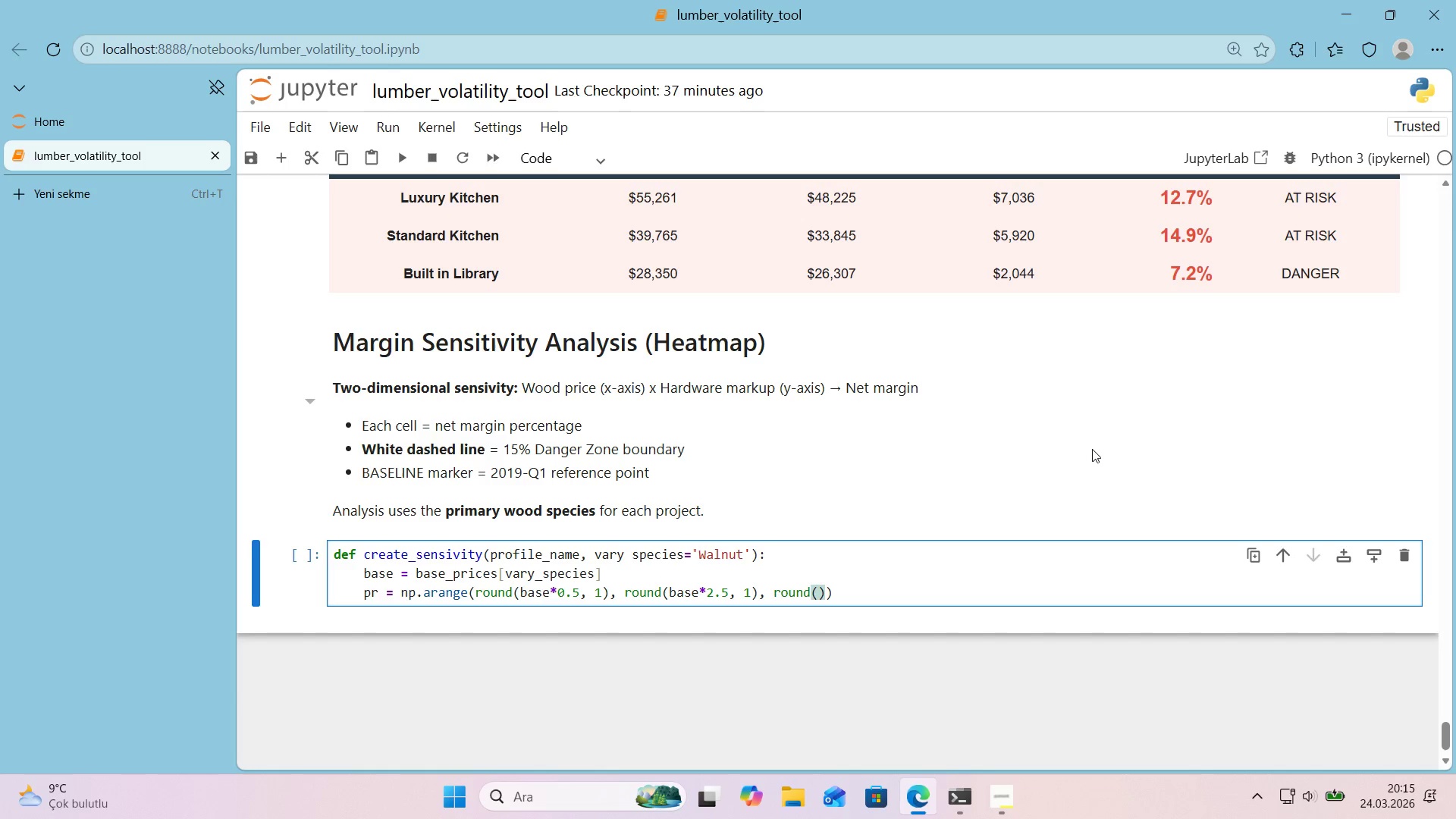 
type(base*0.1, 2)
 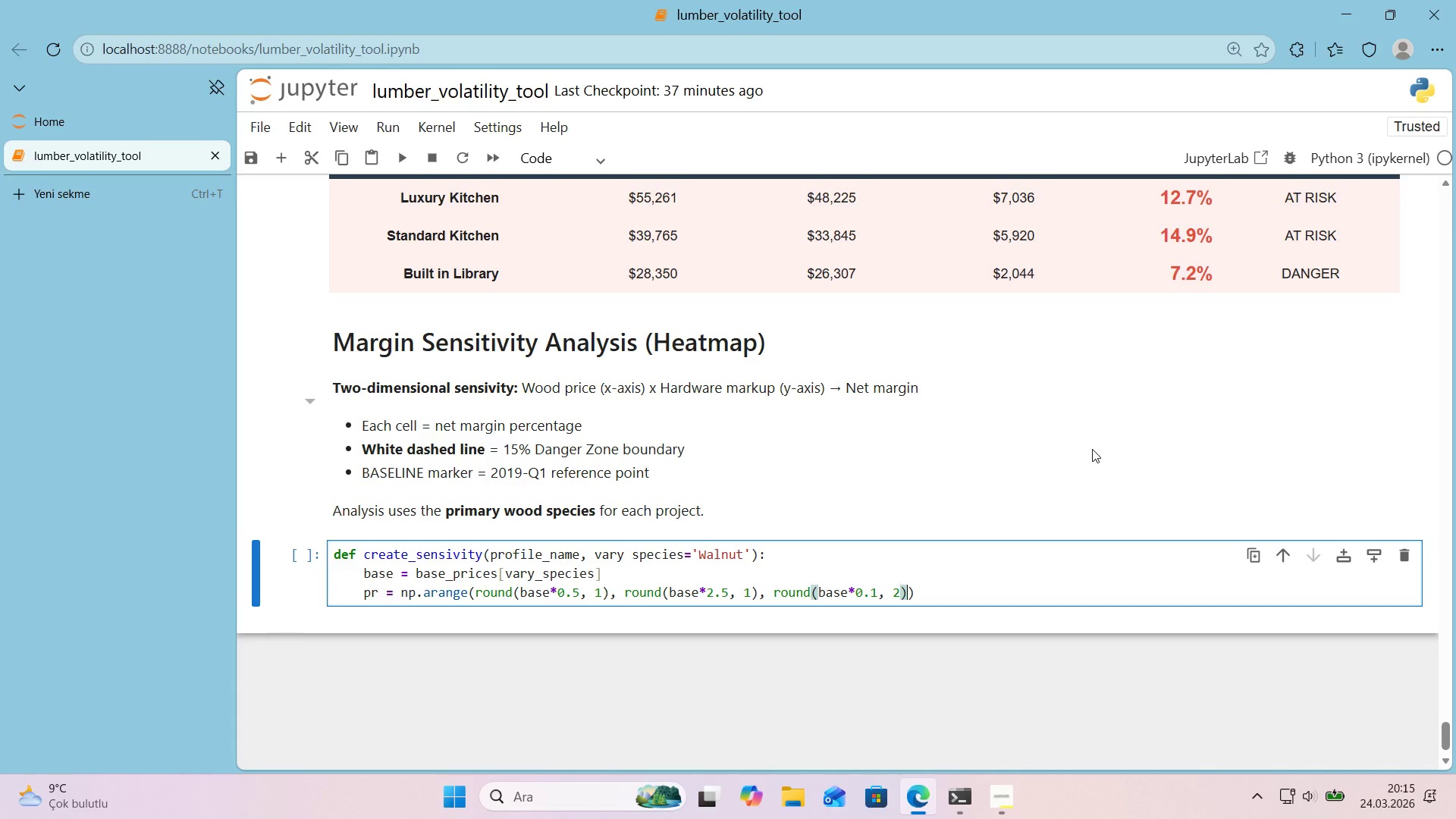 
key(ArrowRight)
 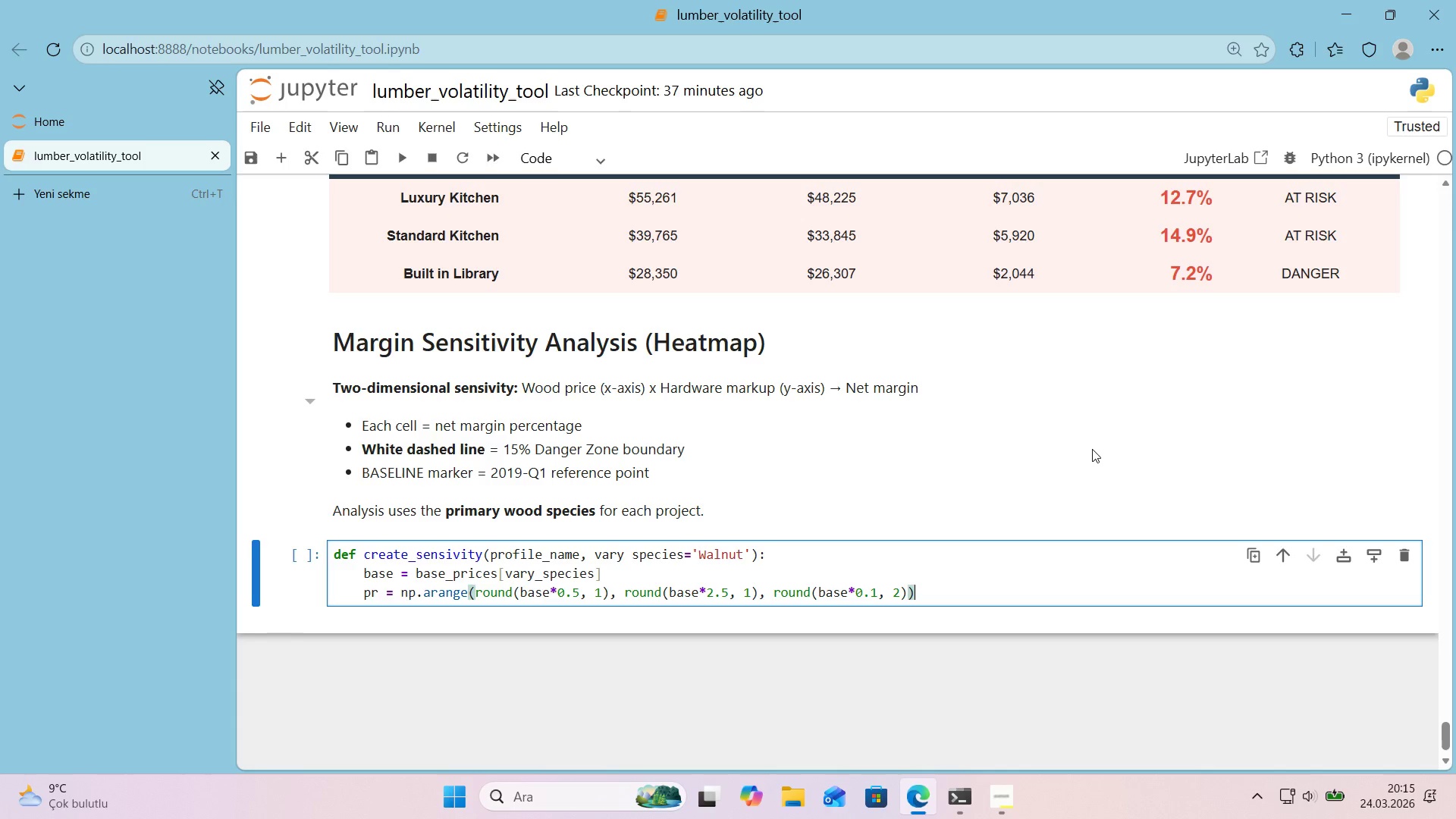 
key(ArrowRight)
 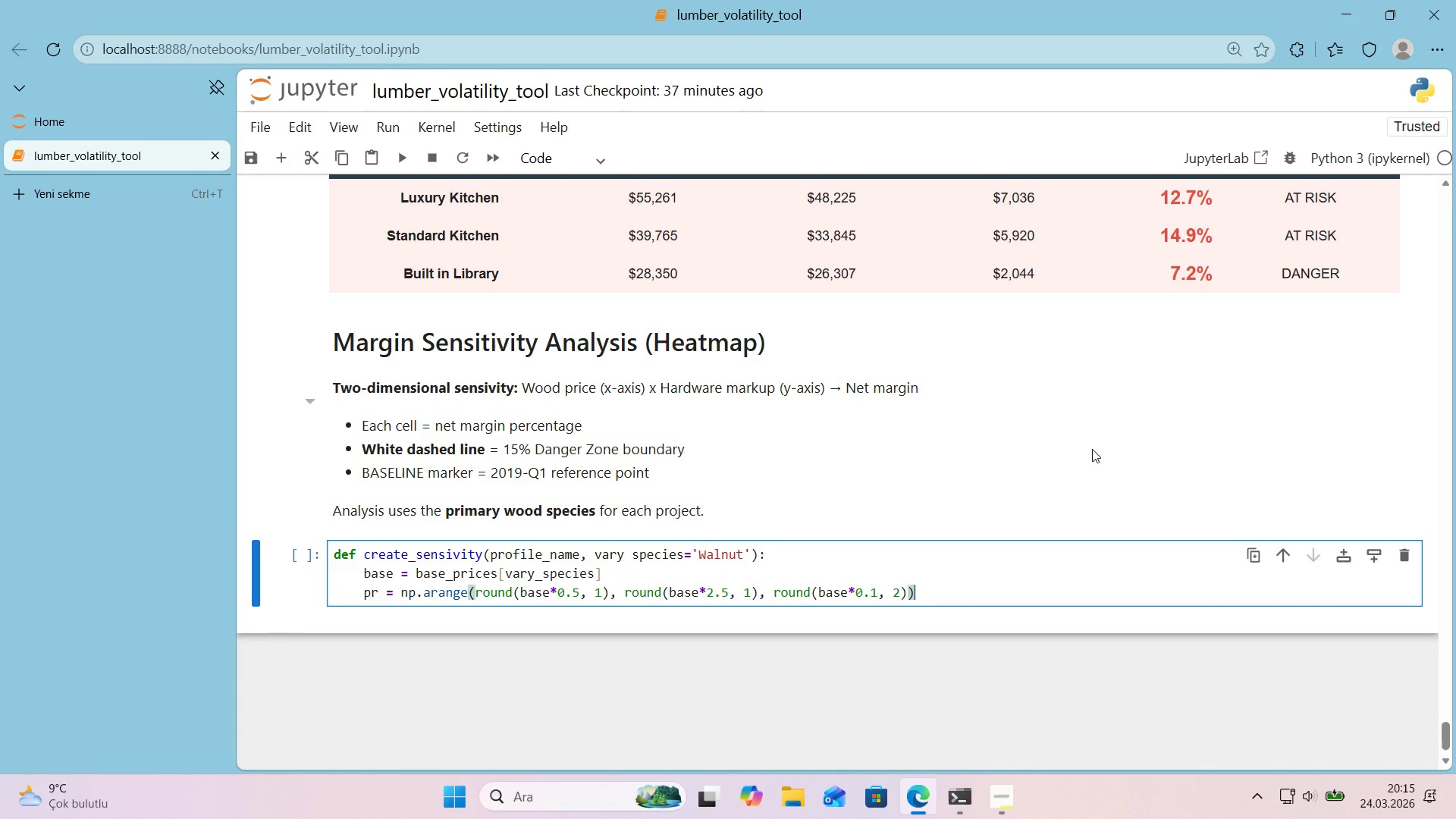 
key(Enter)
 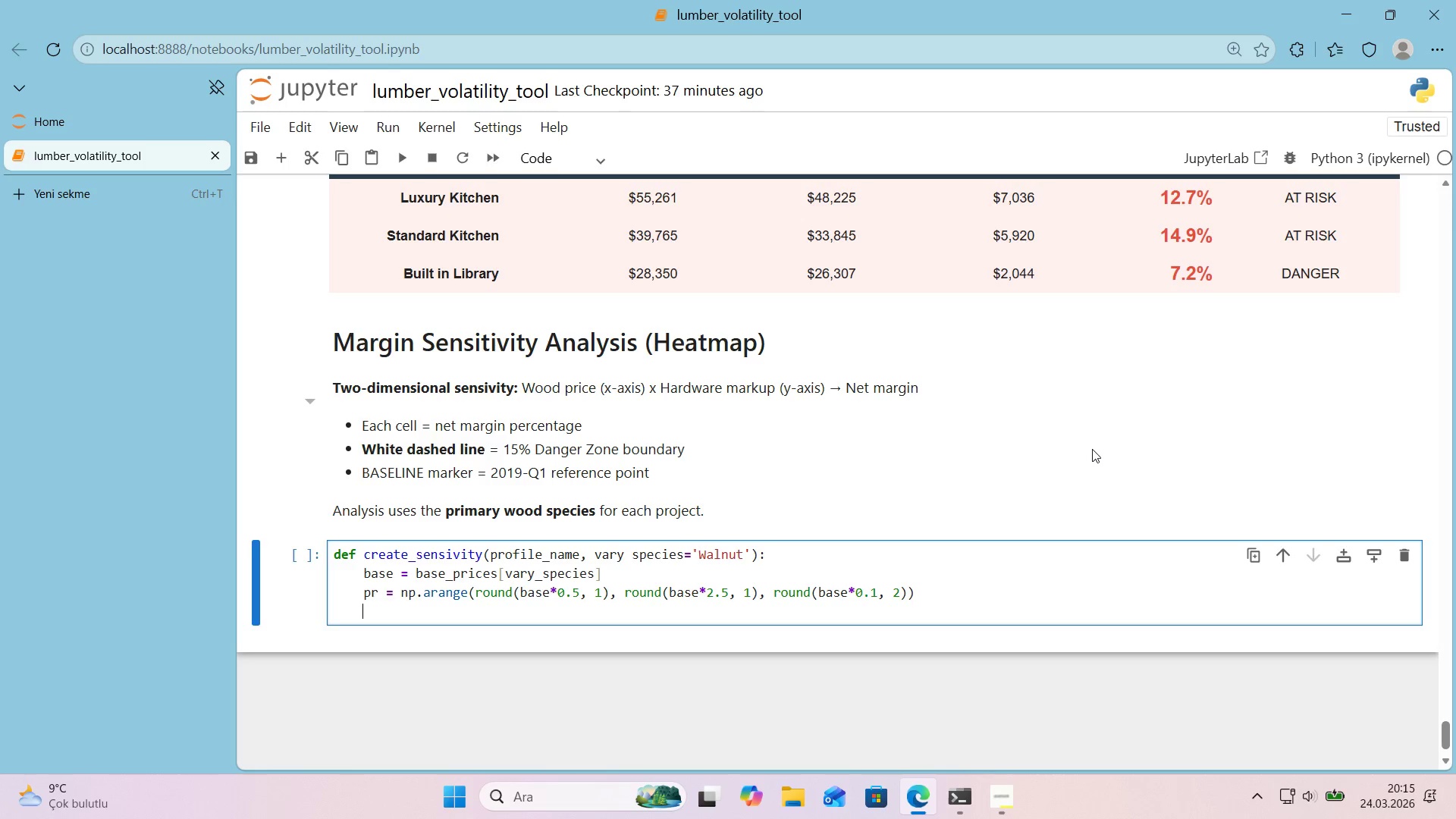 
type(hr ) np.arange*()
 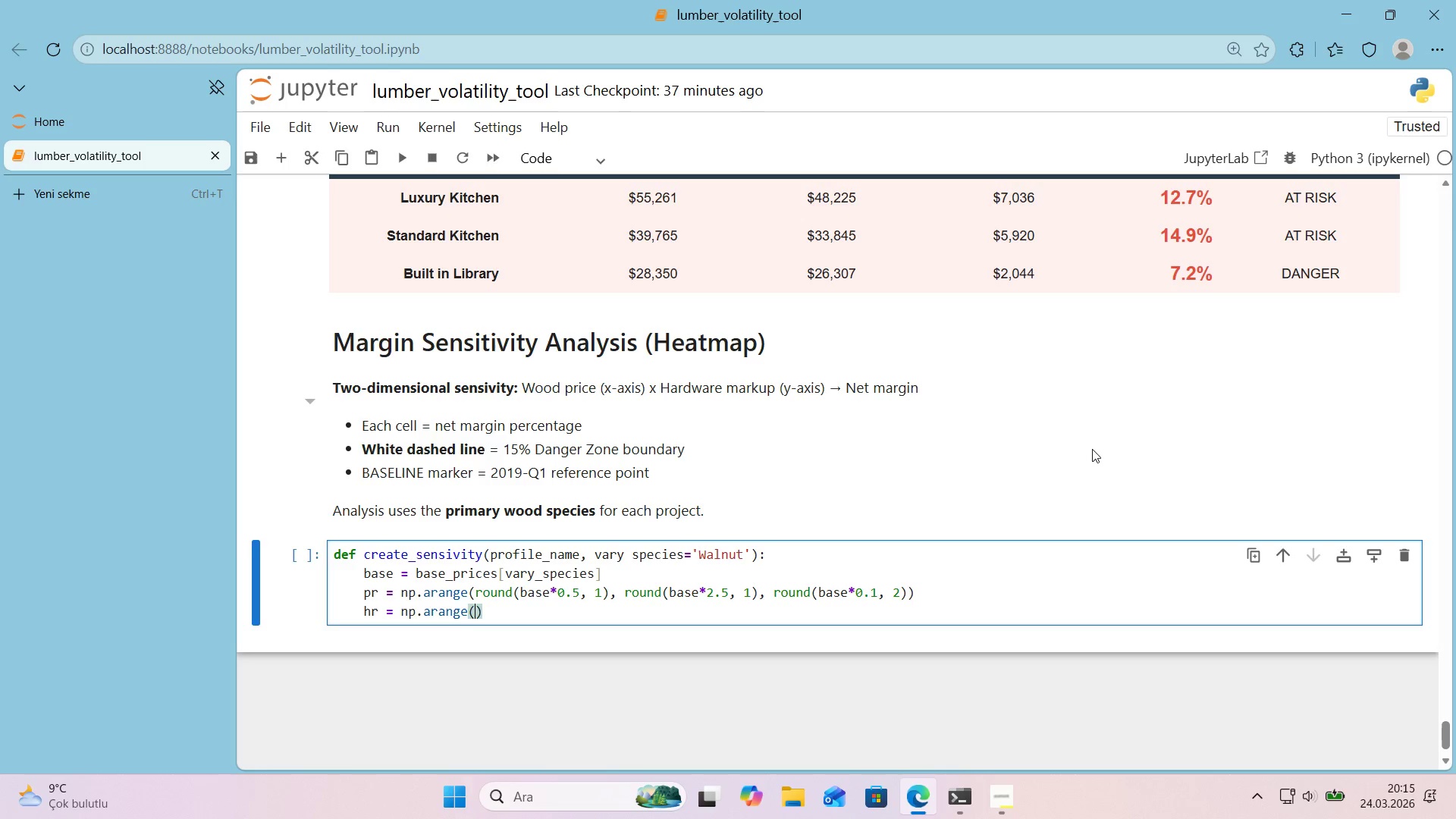 
 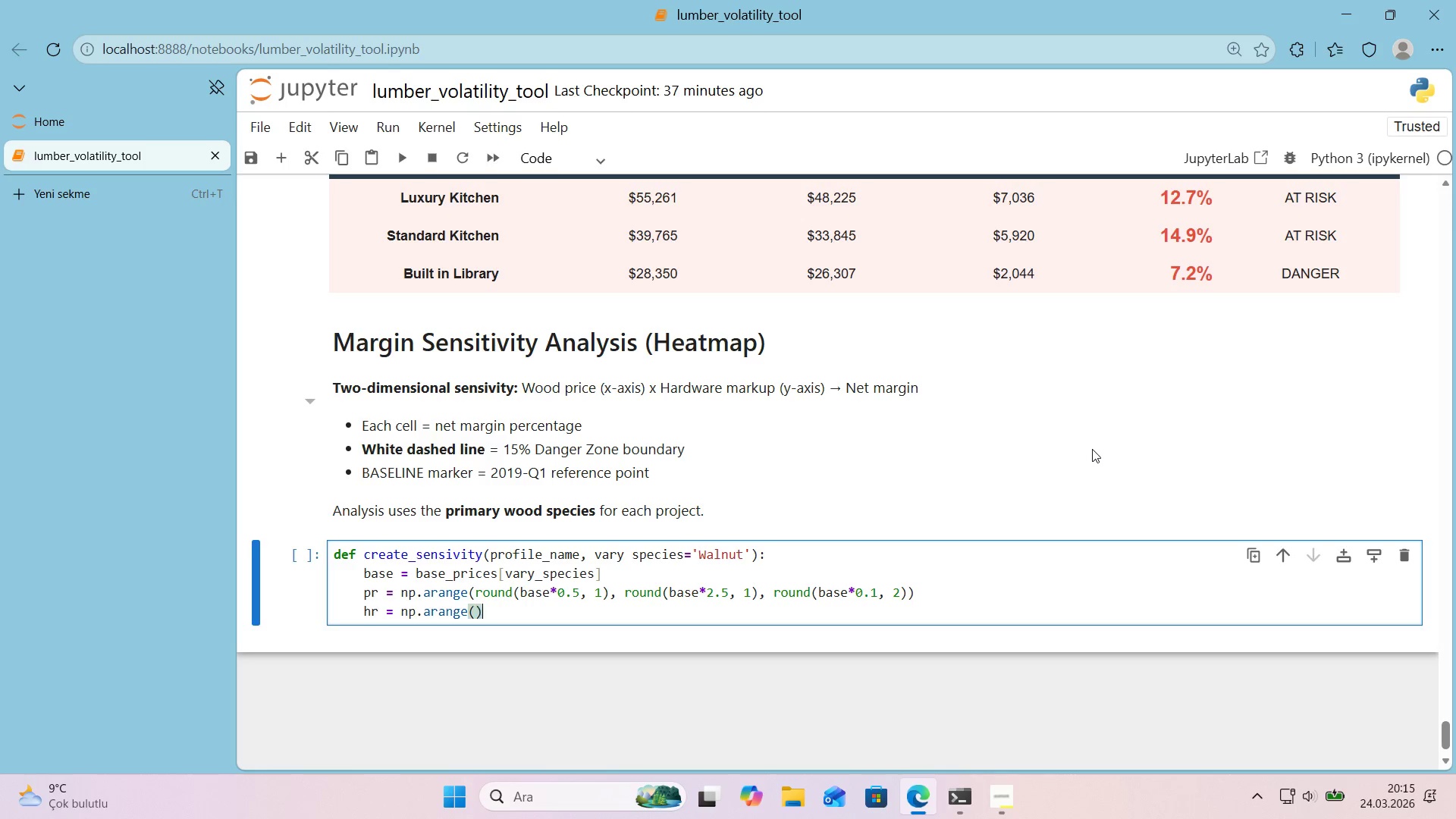 
key(ArrowLeft)
 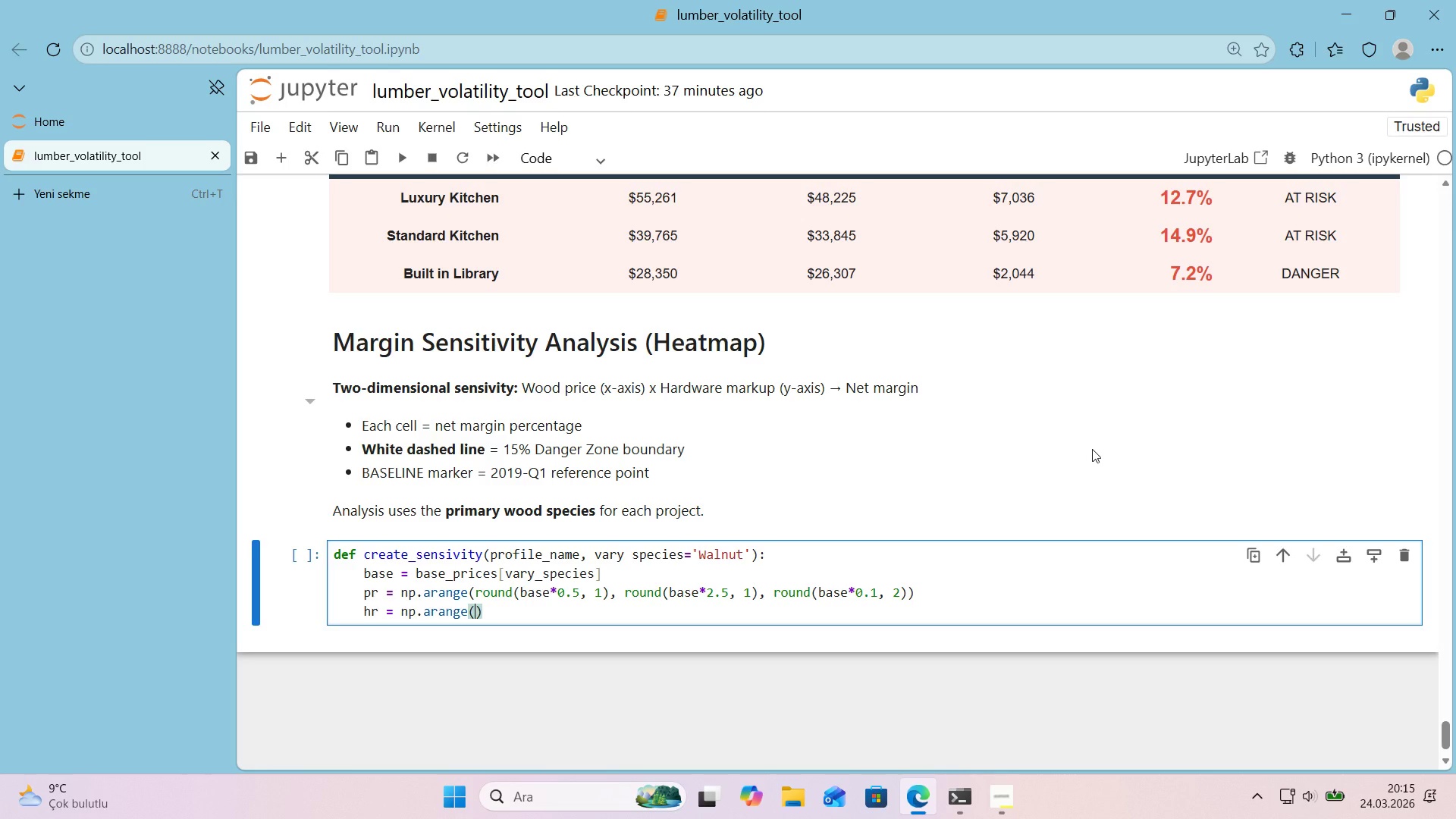 
key(Numpad0)
 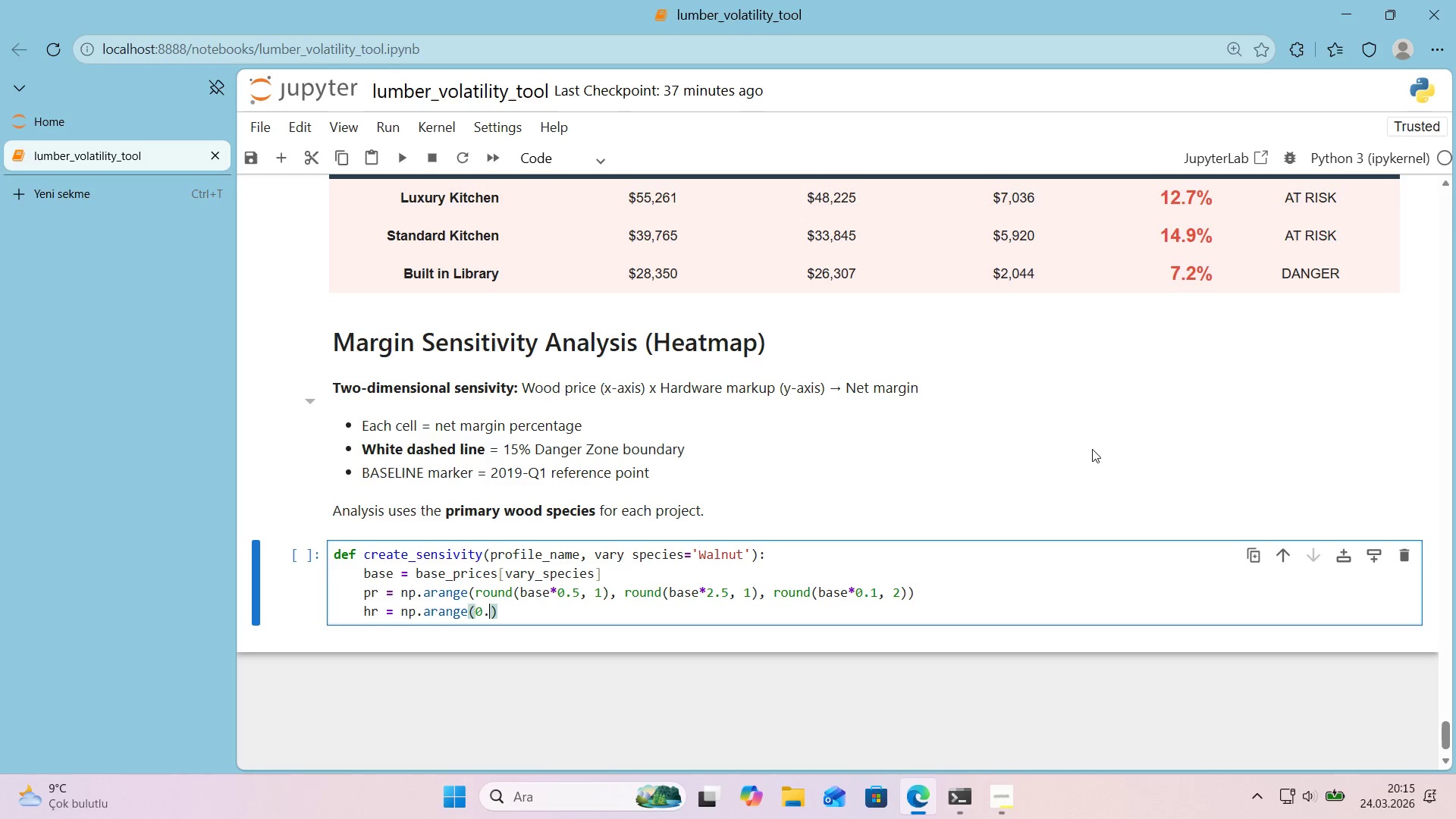 
key(Period)
 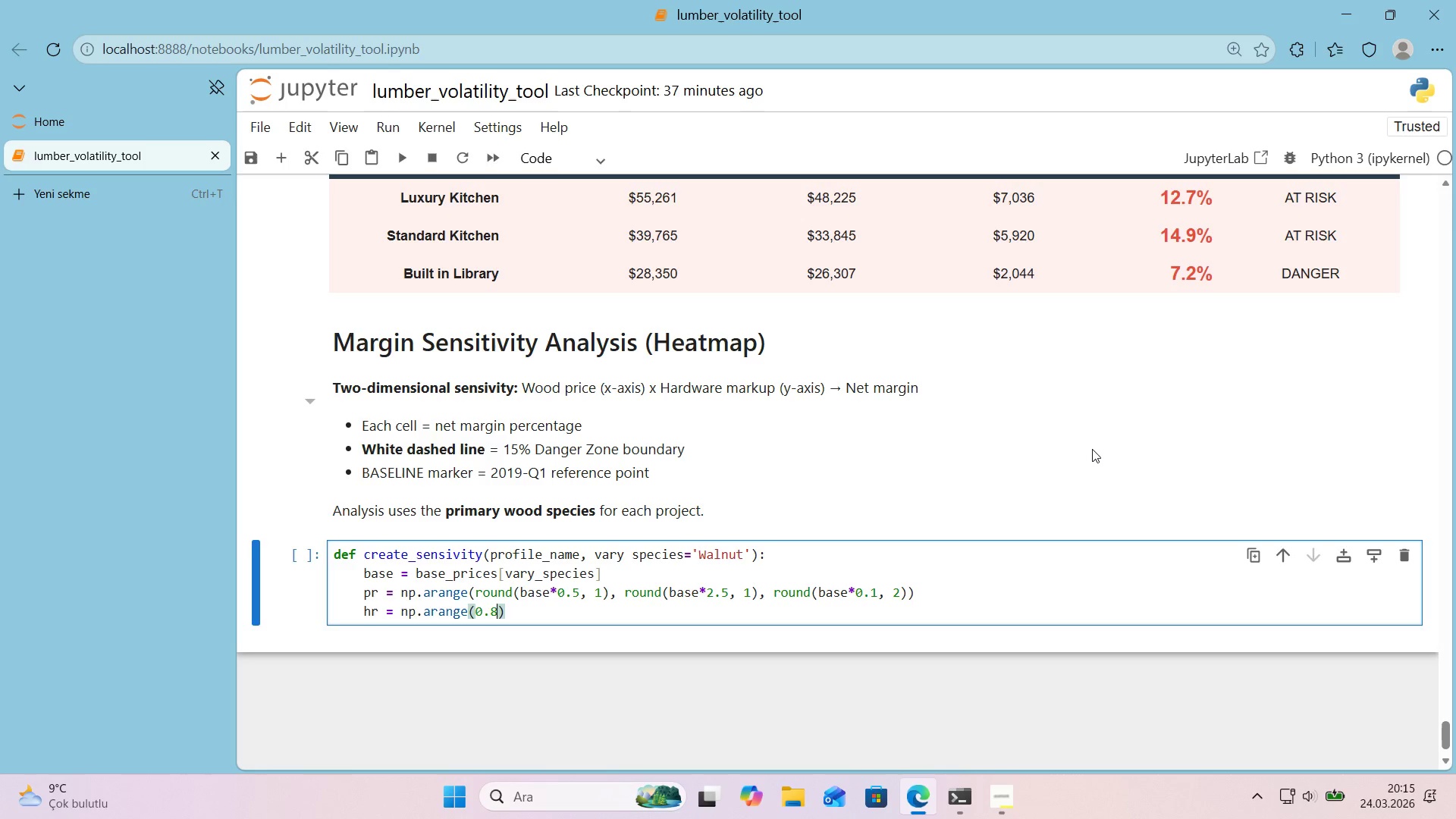 
key(Numpad8)
 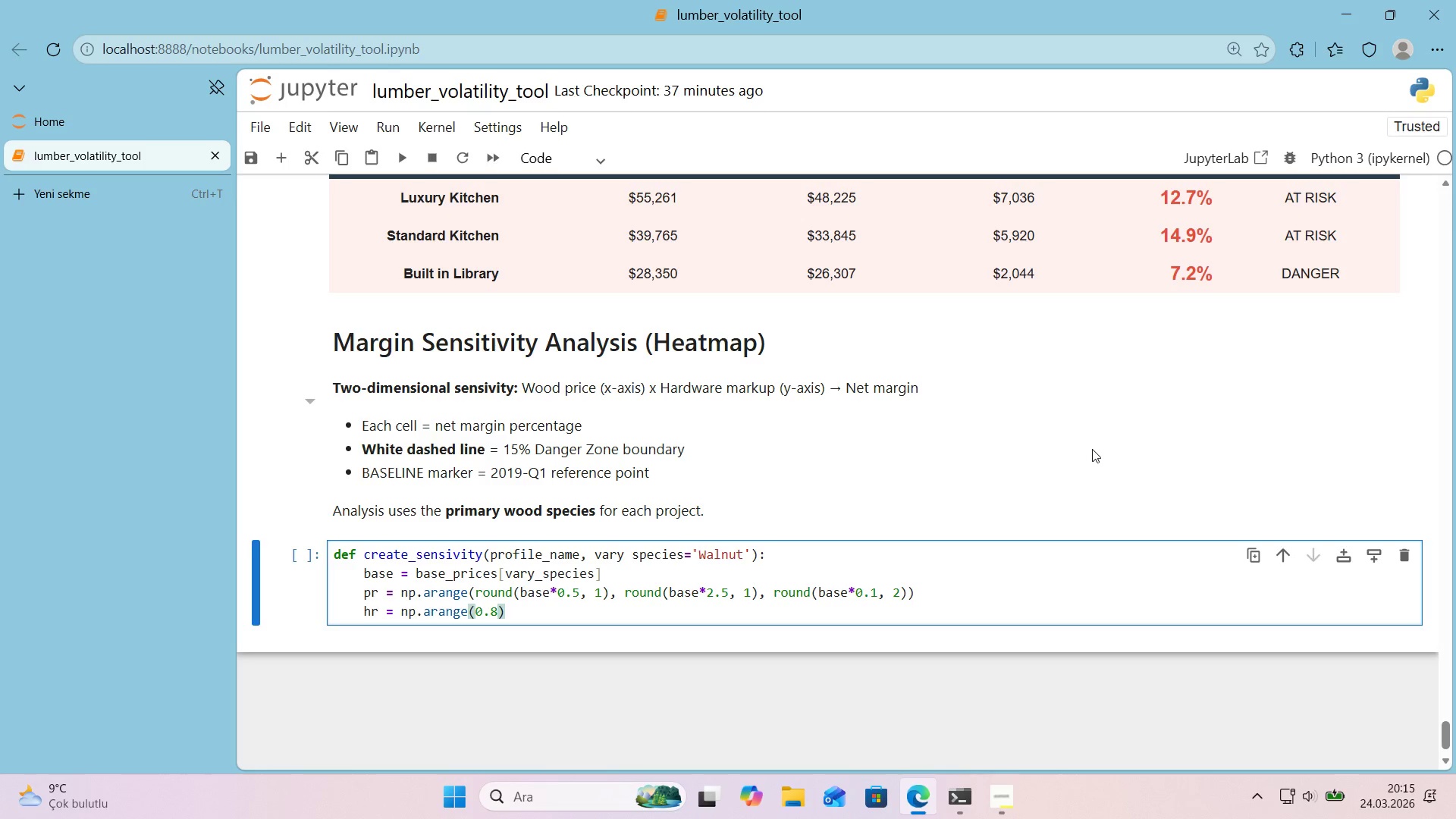 
key(Comma)
 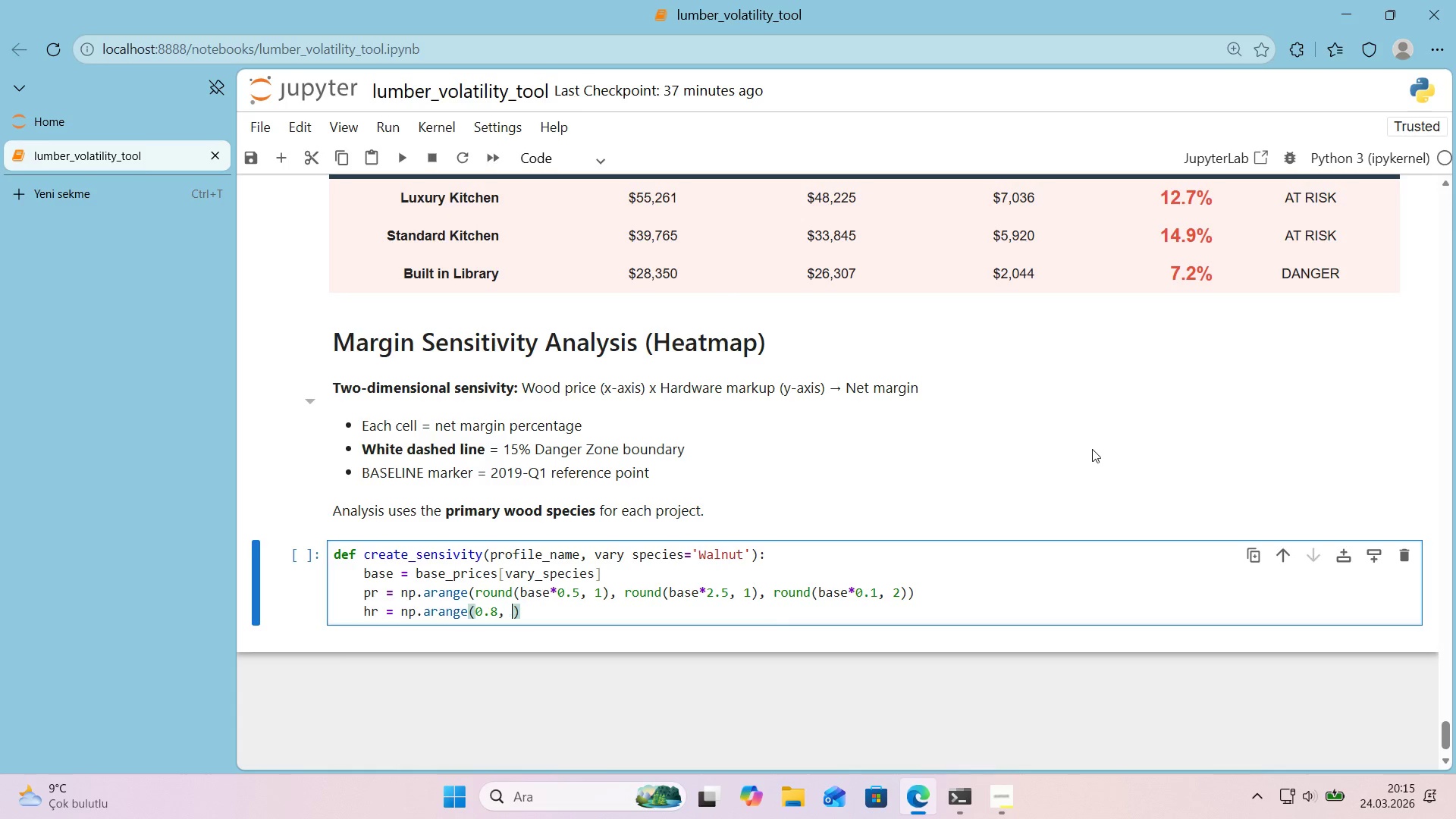 
key(Space)
 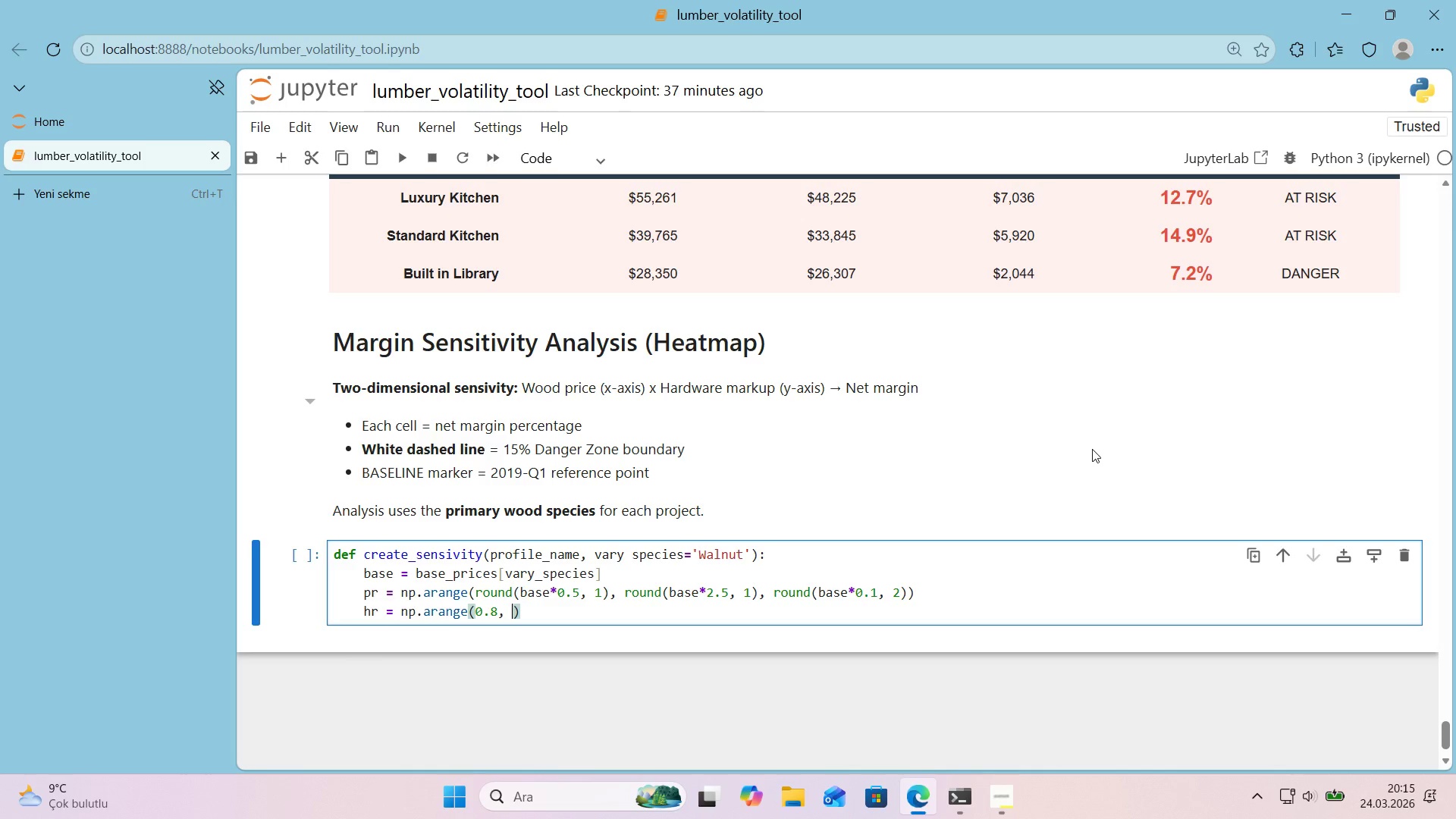 
key(Numpad2)
 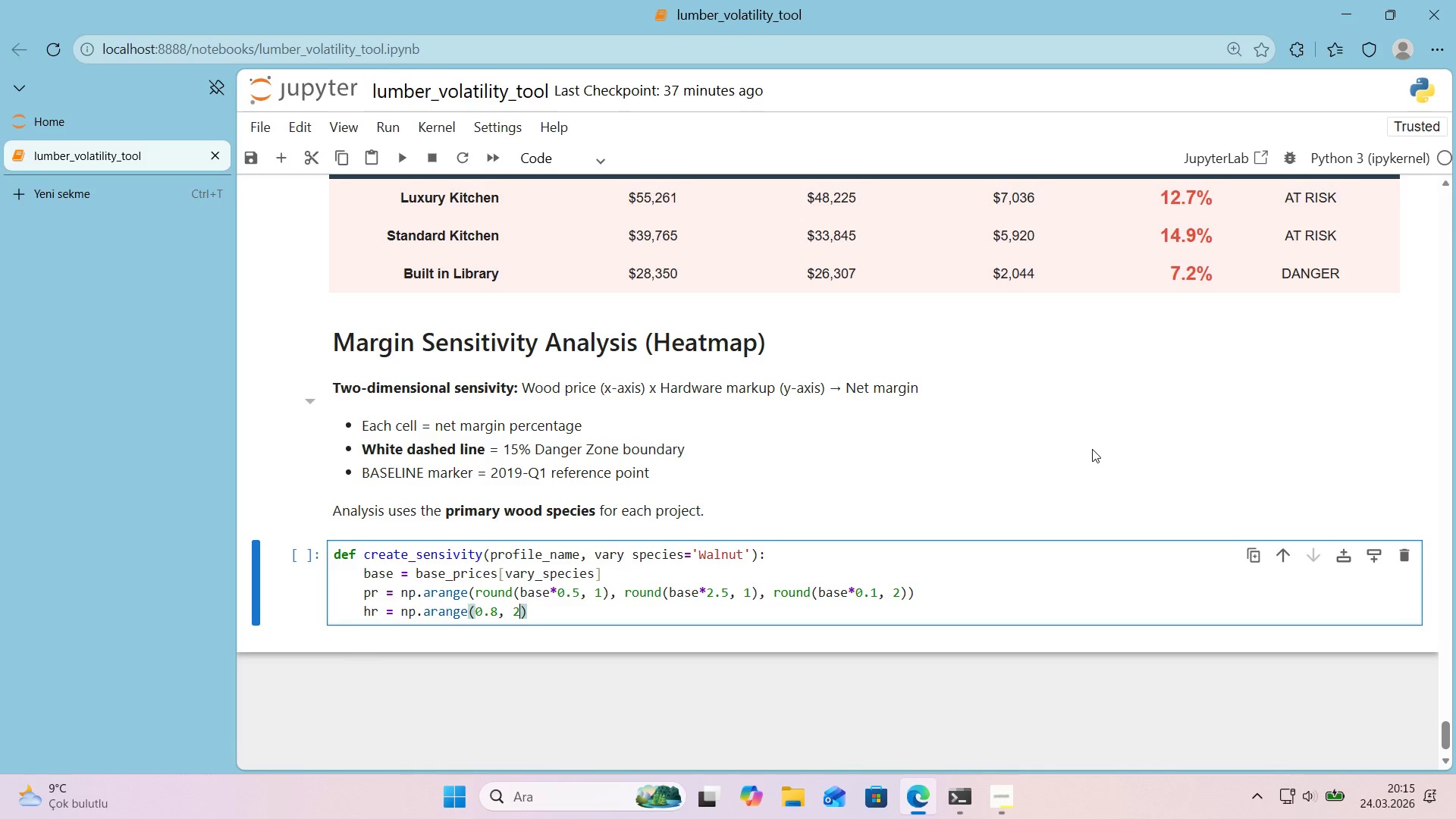 
key(Period)
 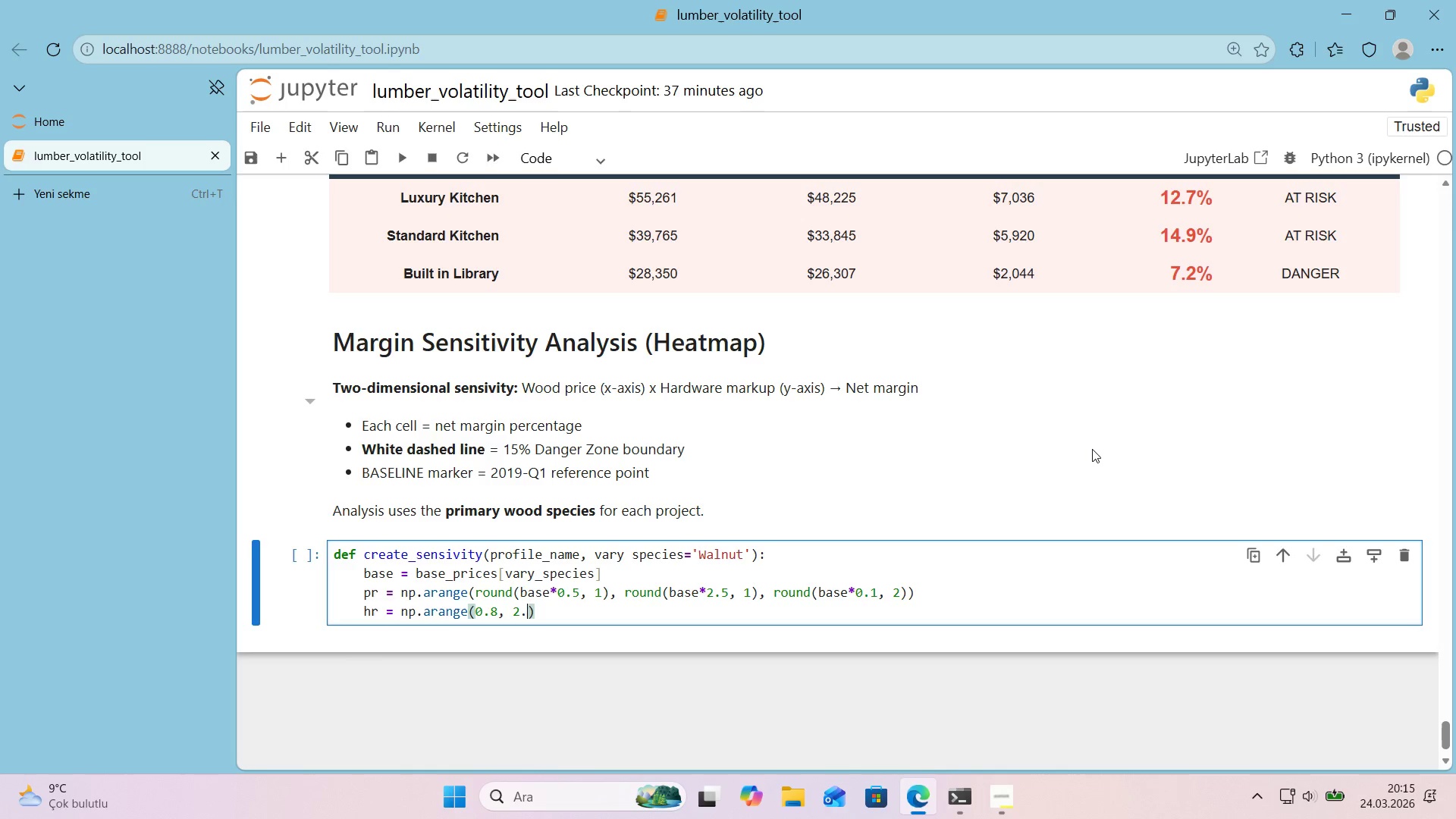 
key(Numpad0)
 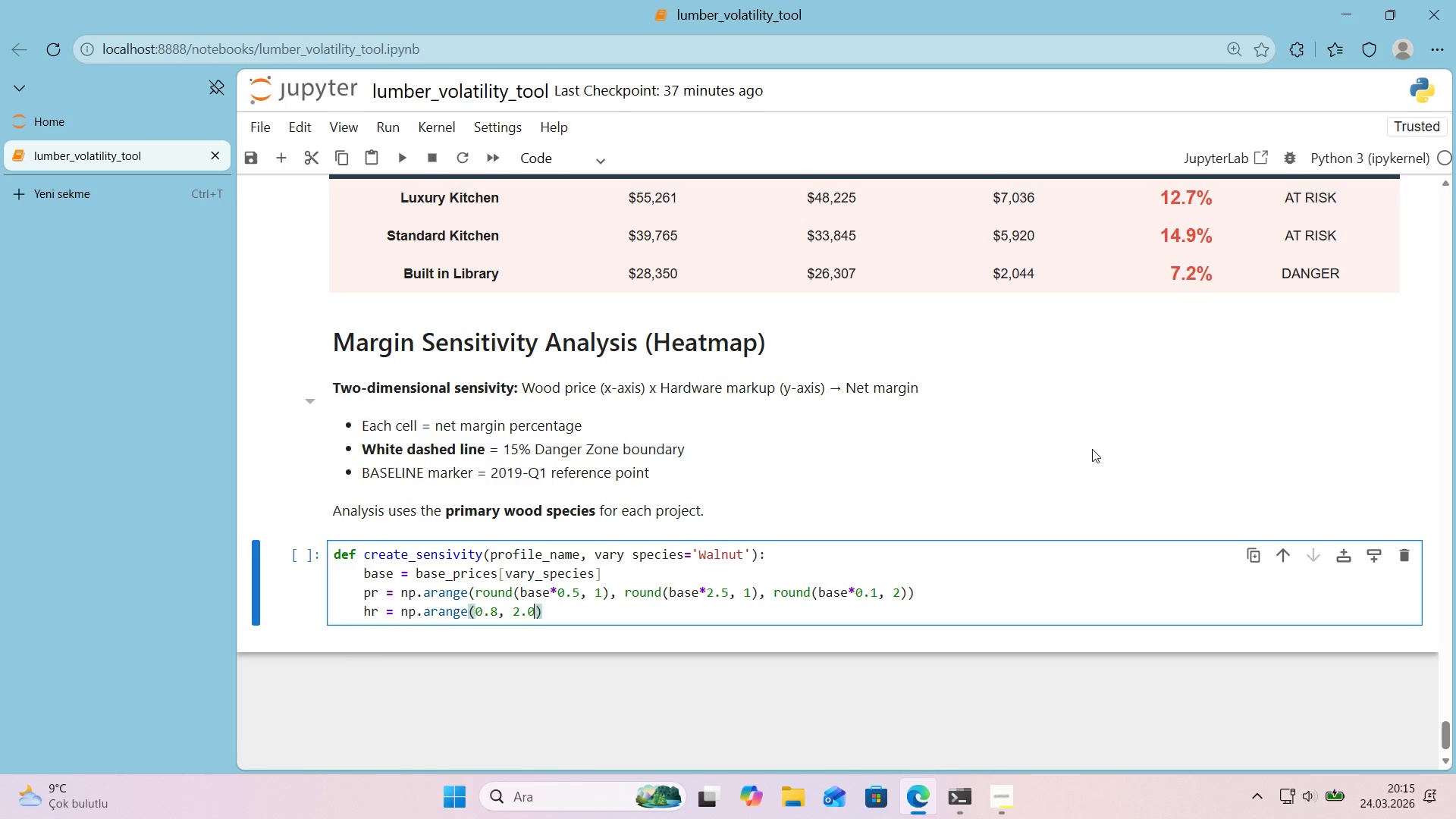 
key(Numpad5)
 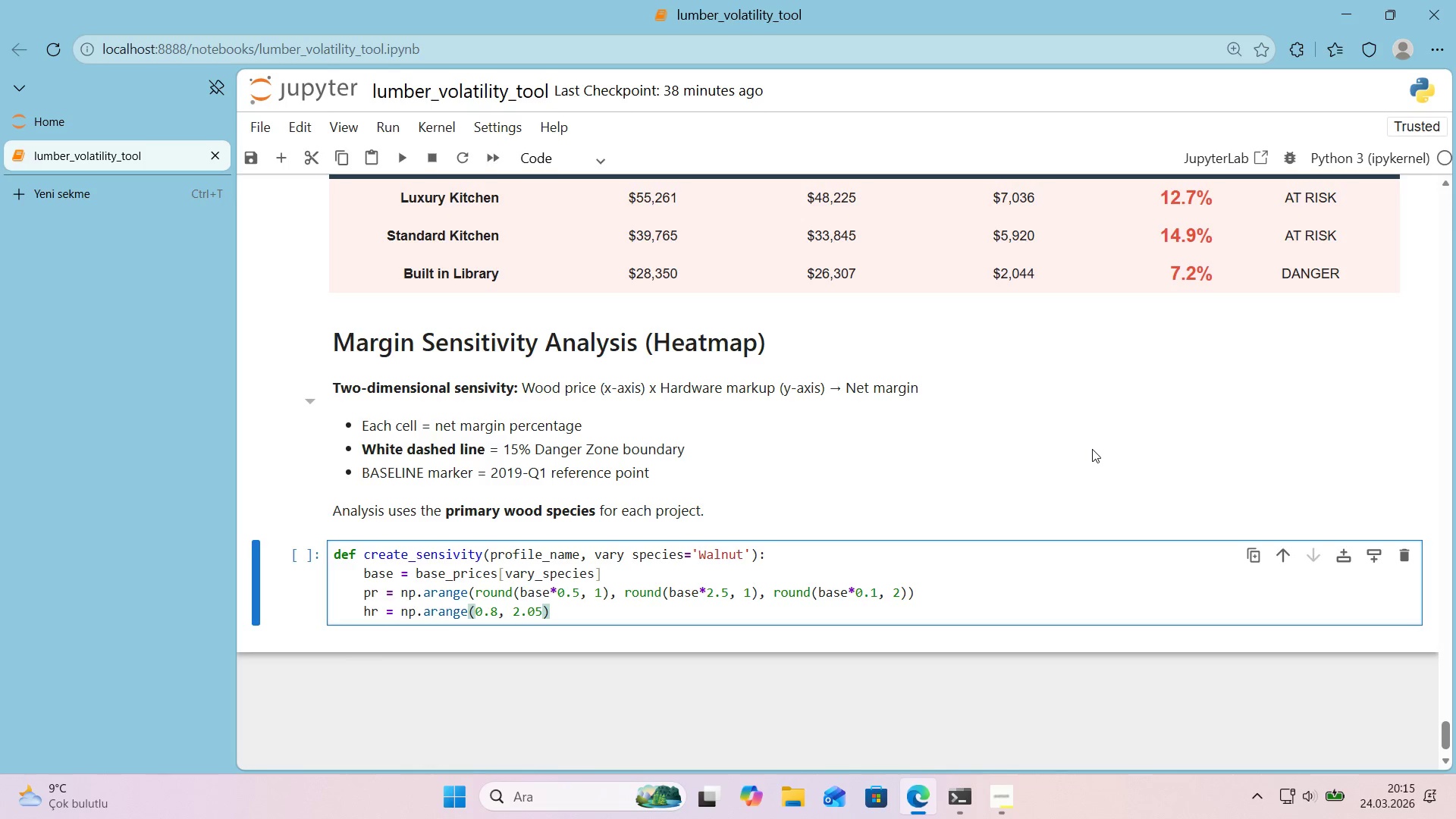 
key(Quote)
 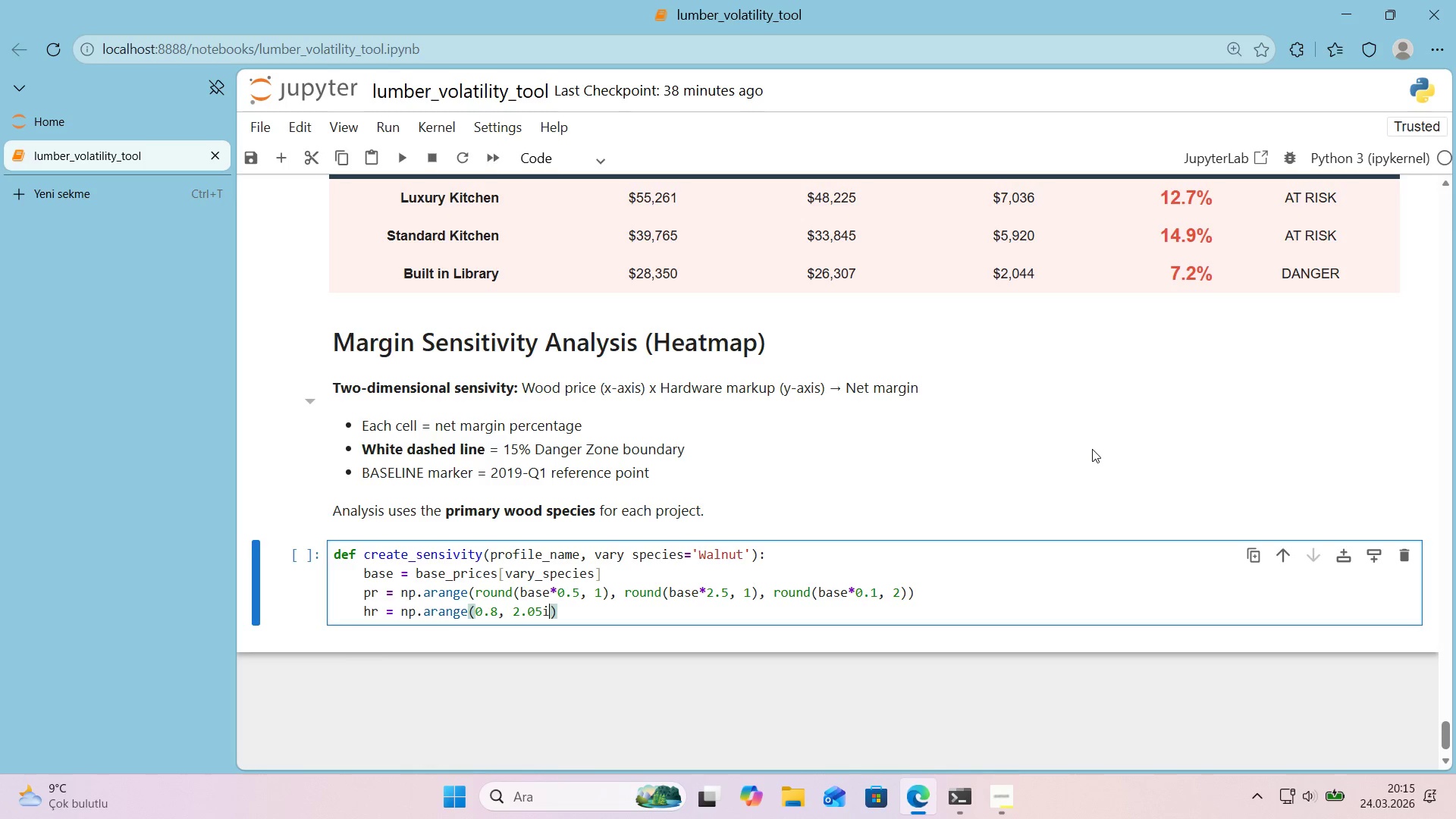 
key(Space)
 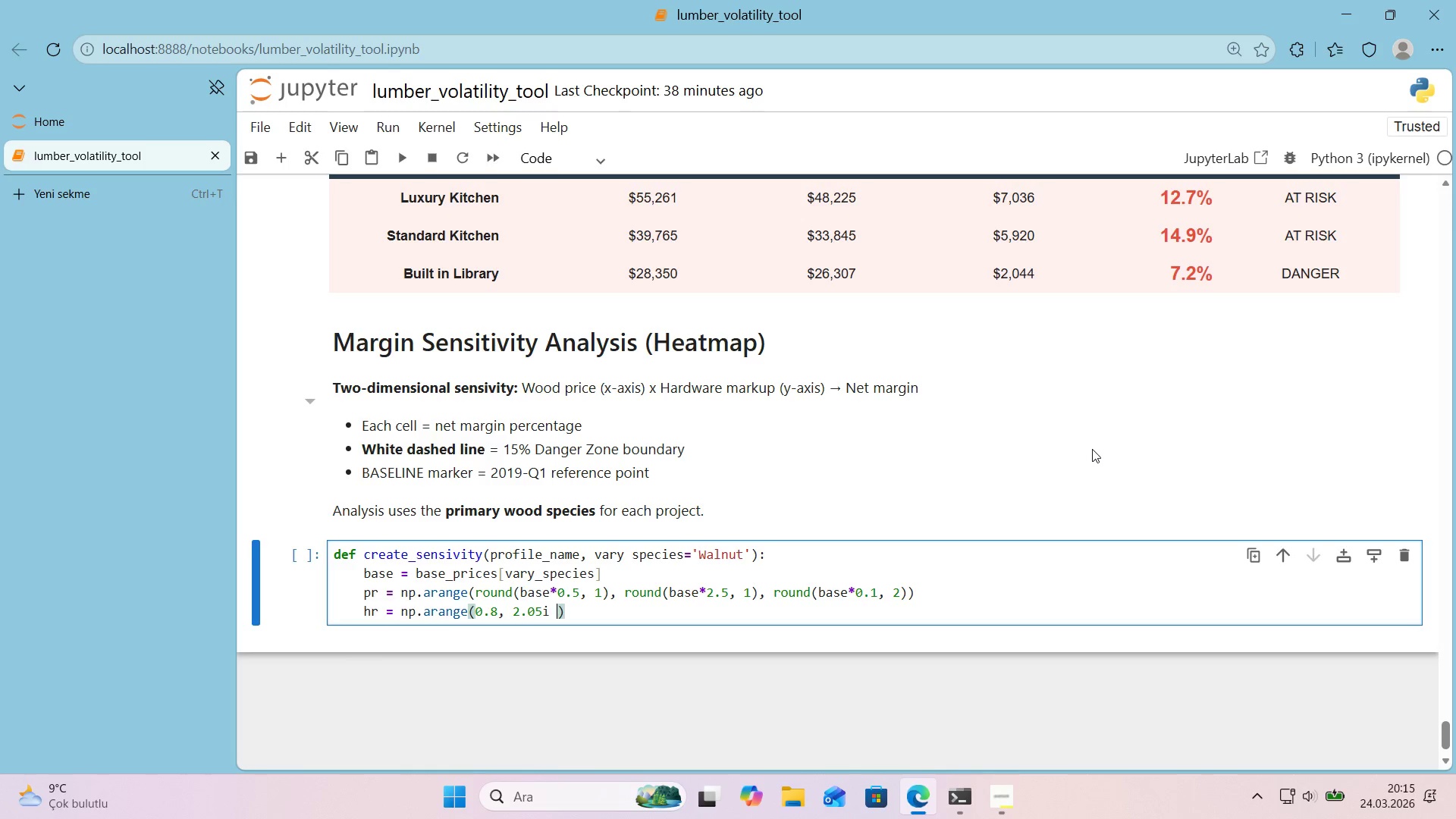 
key(Numpad0)
 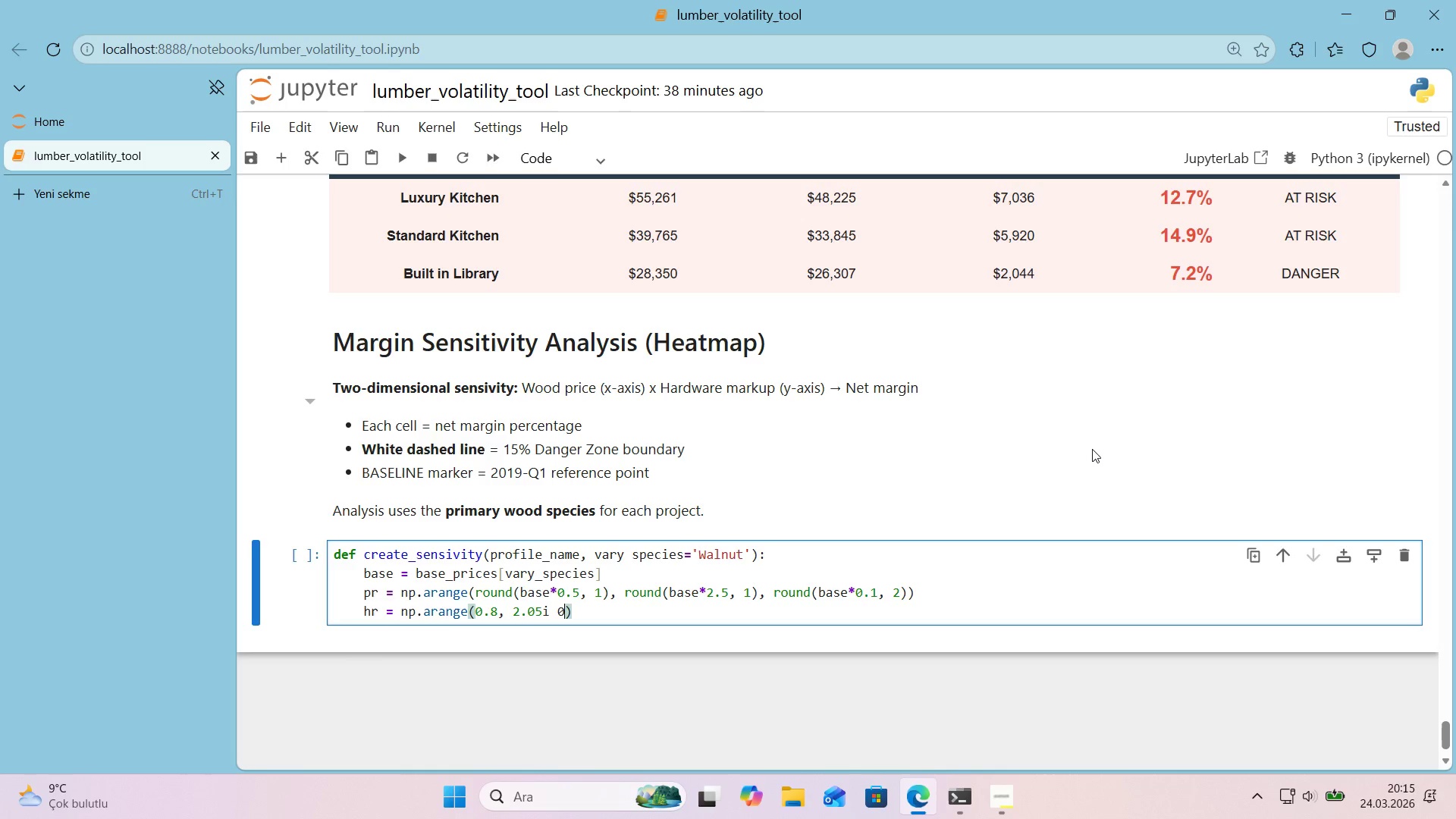 
key(Period)
 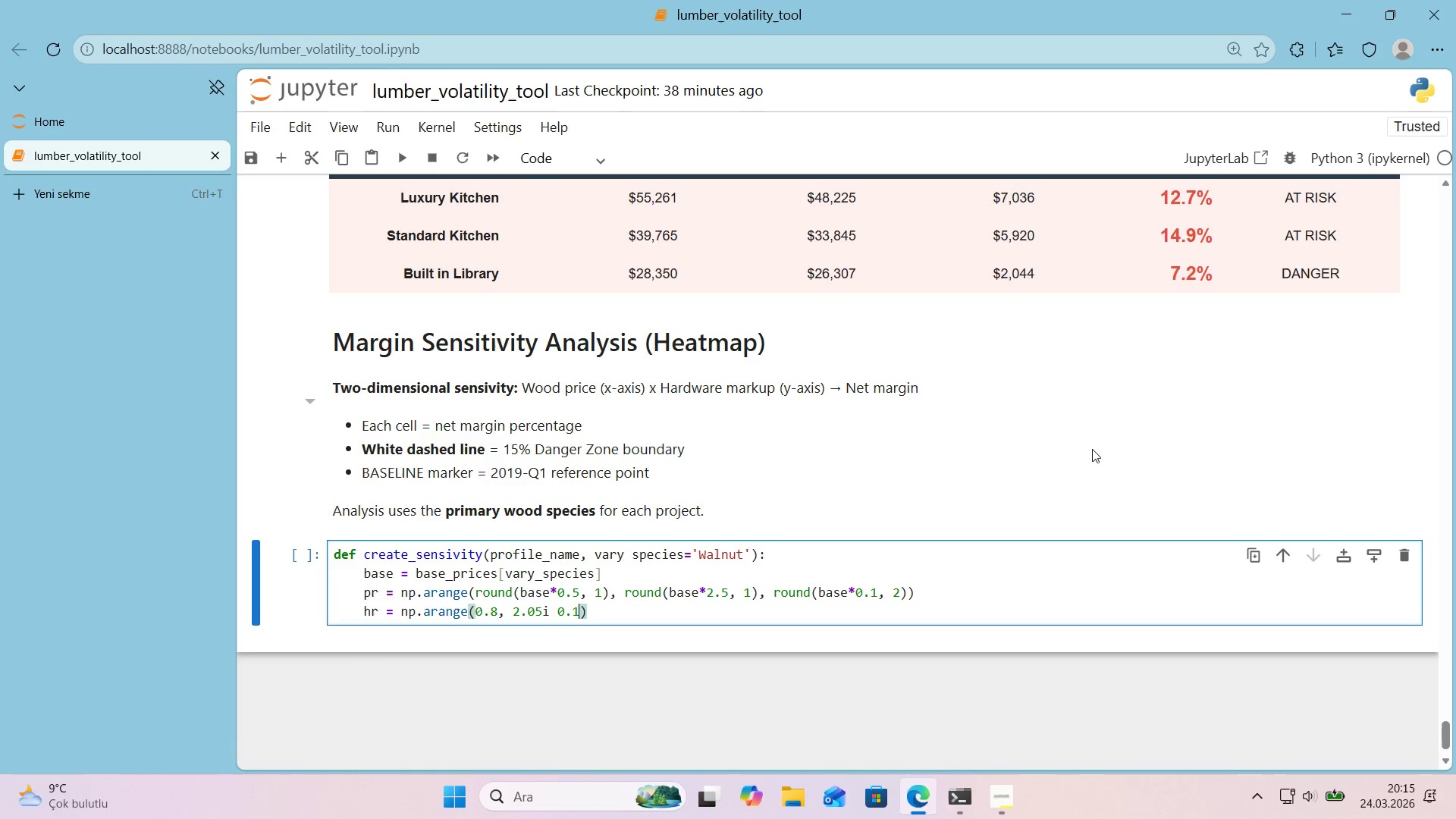 
key(Numpad1)
 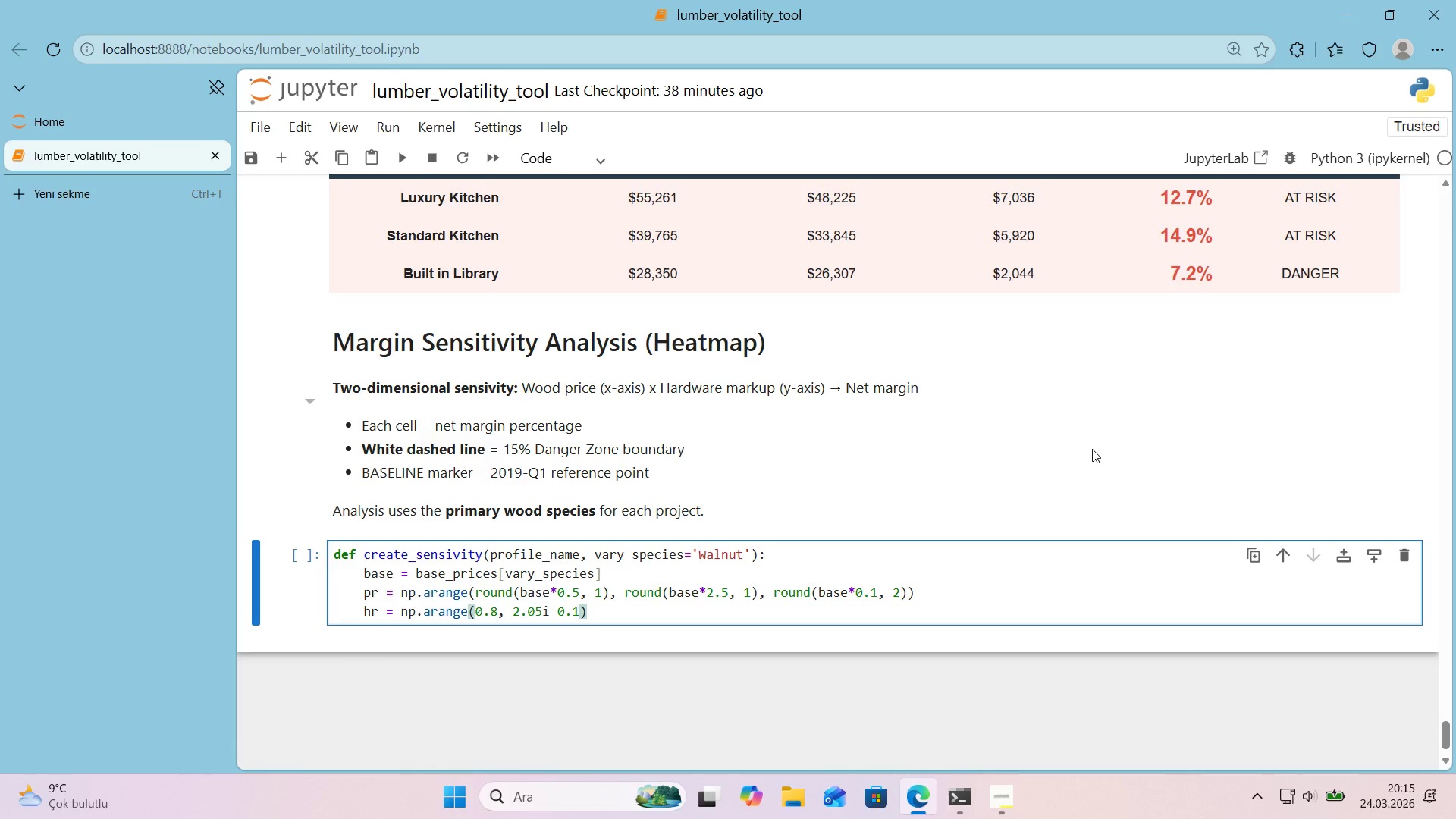 
key(ArrowRight)
 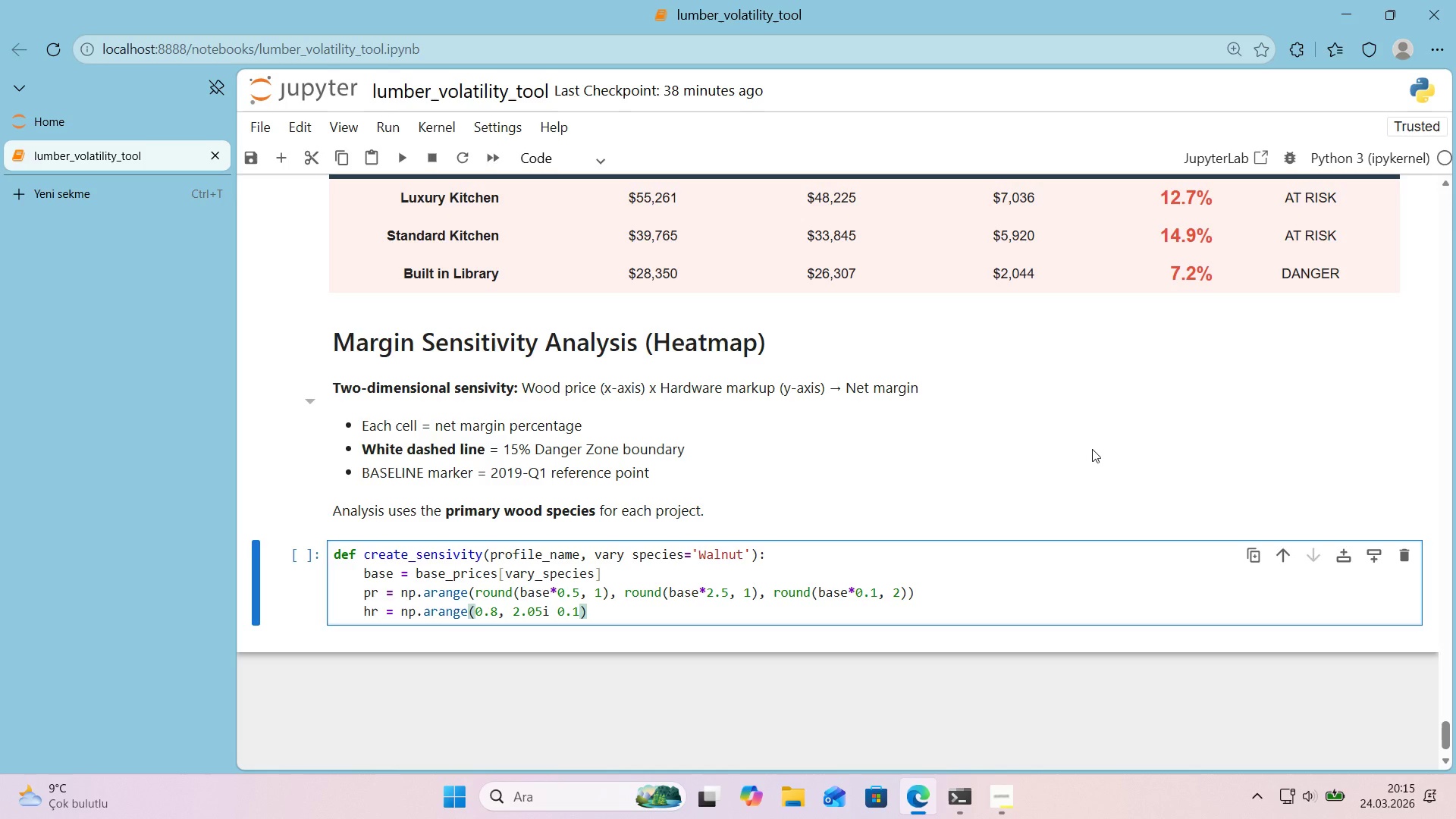 
key(Enter)
 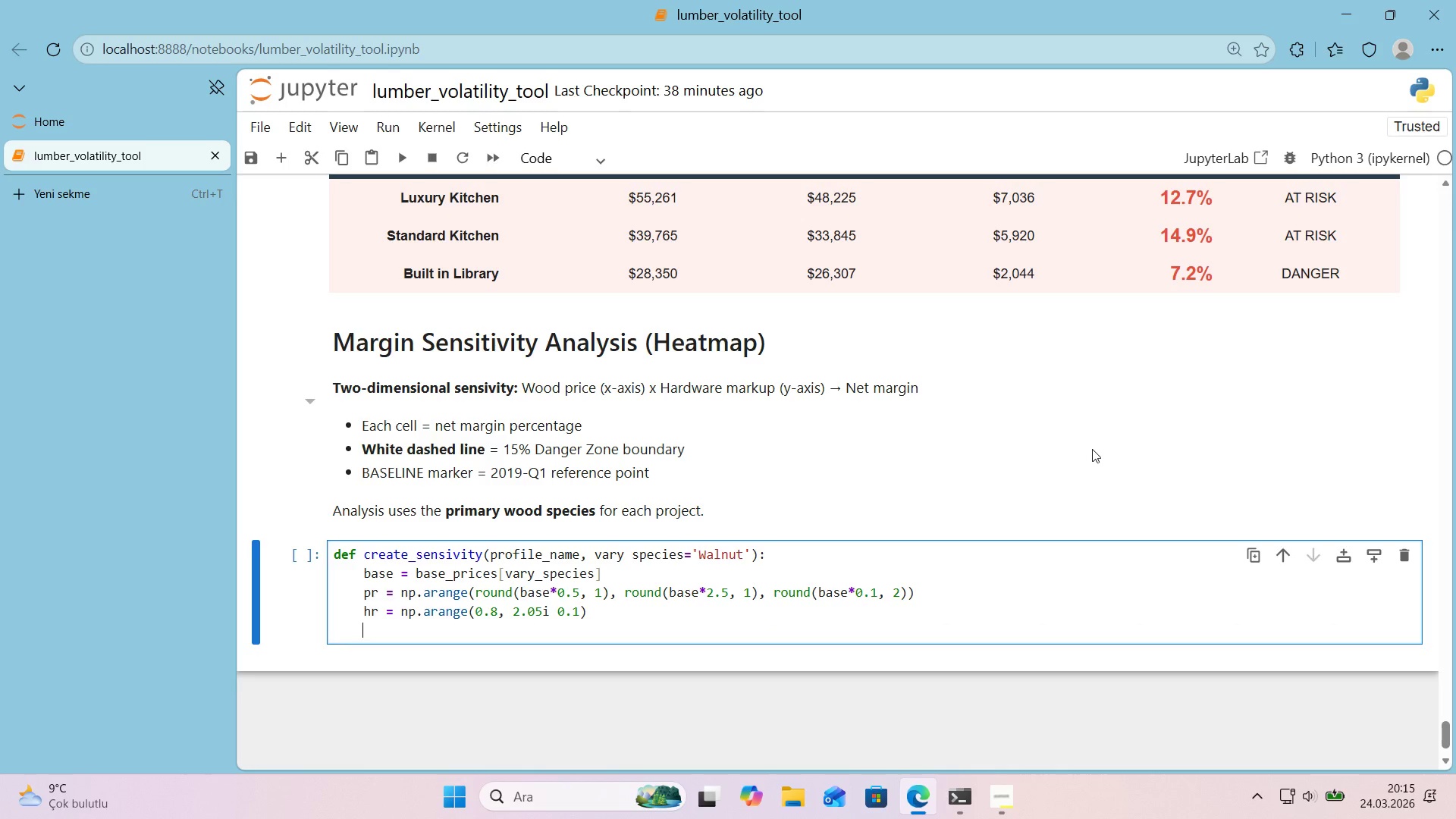 
key(Enter)
 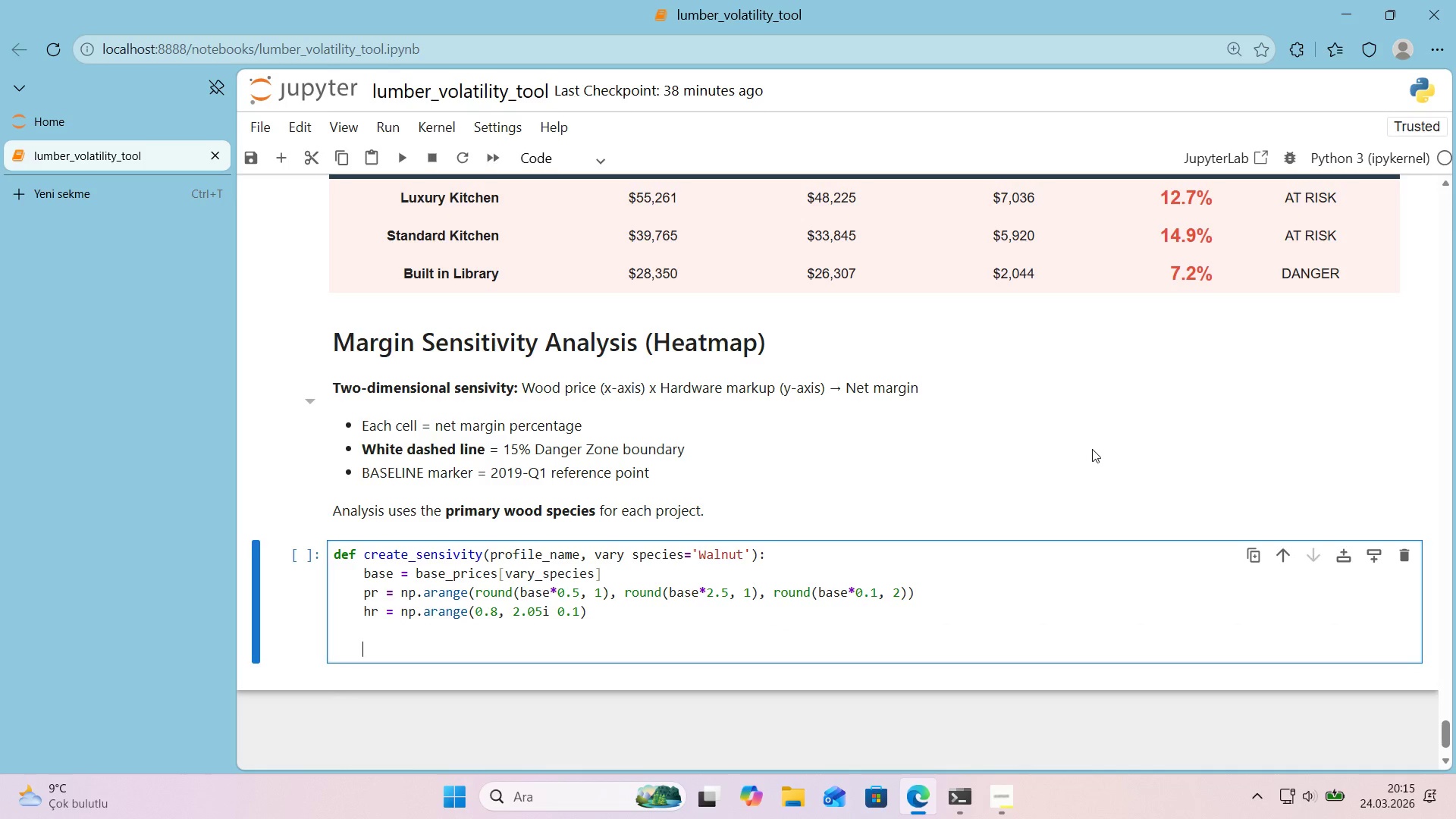 
type(matr'x ) np.zeros*()
 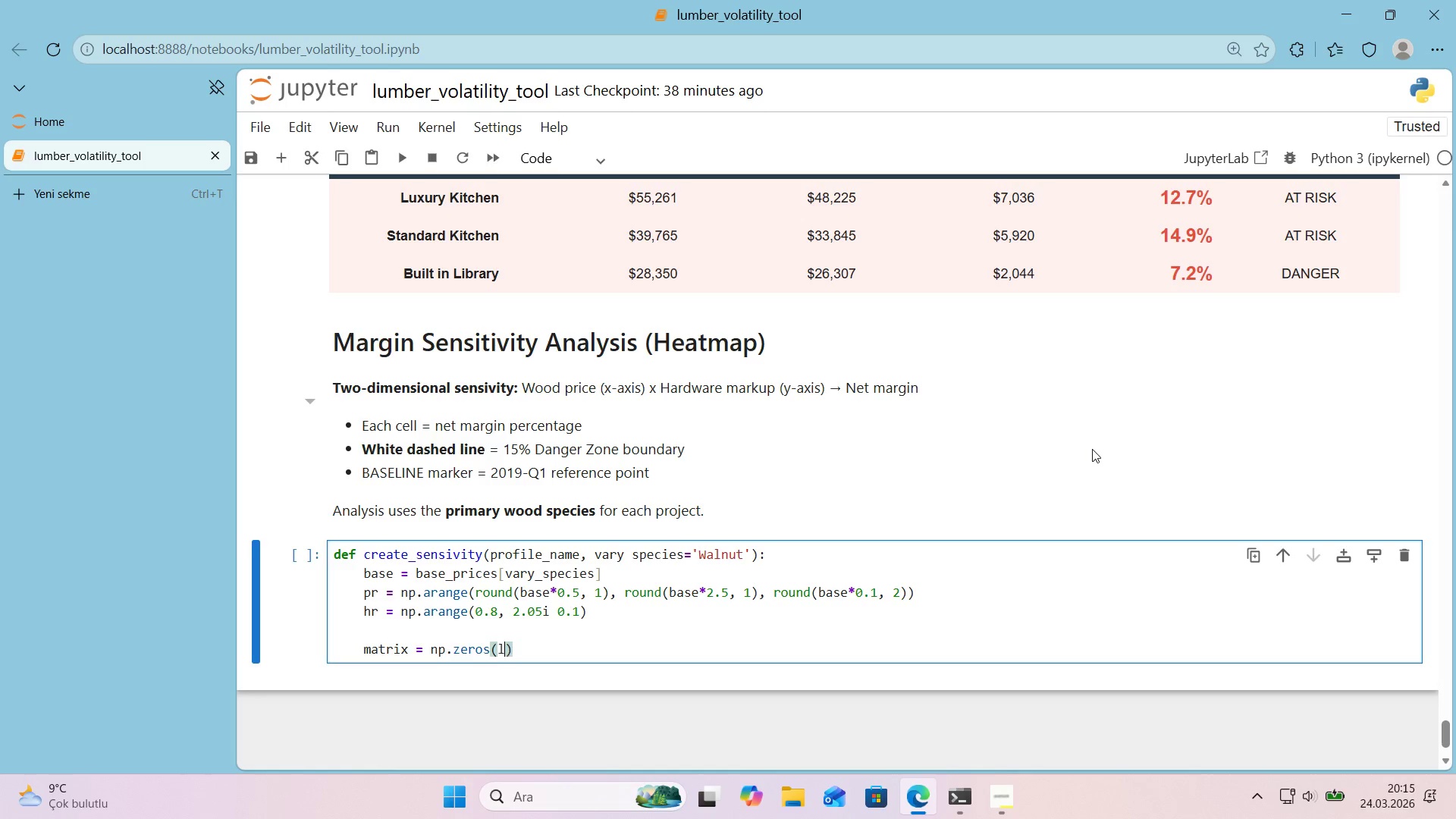 
 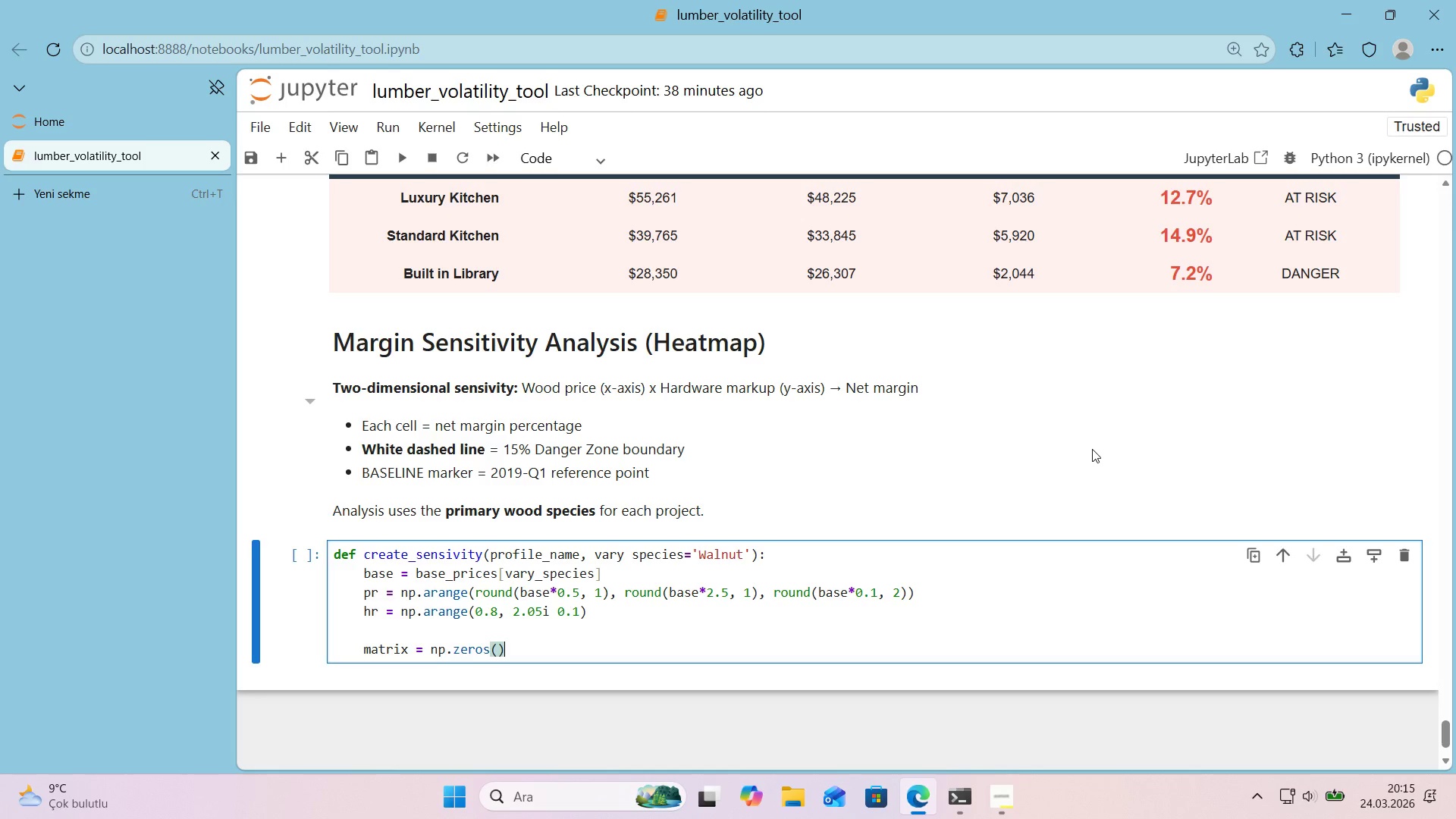 
key(ArrowLeft)
 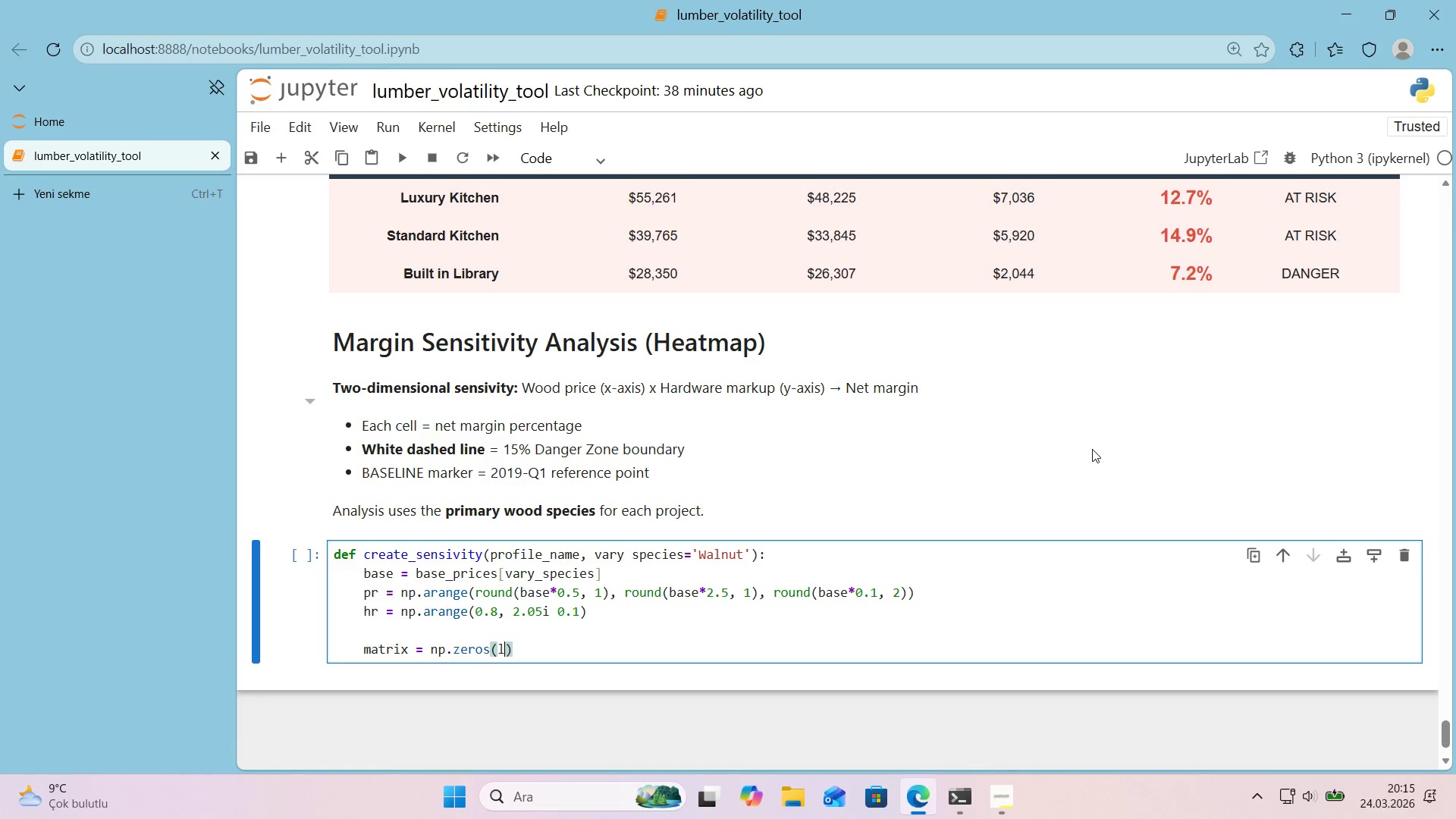 
type(len*()
 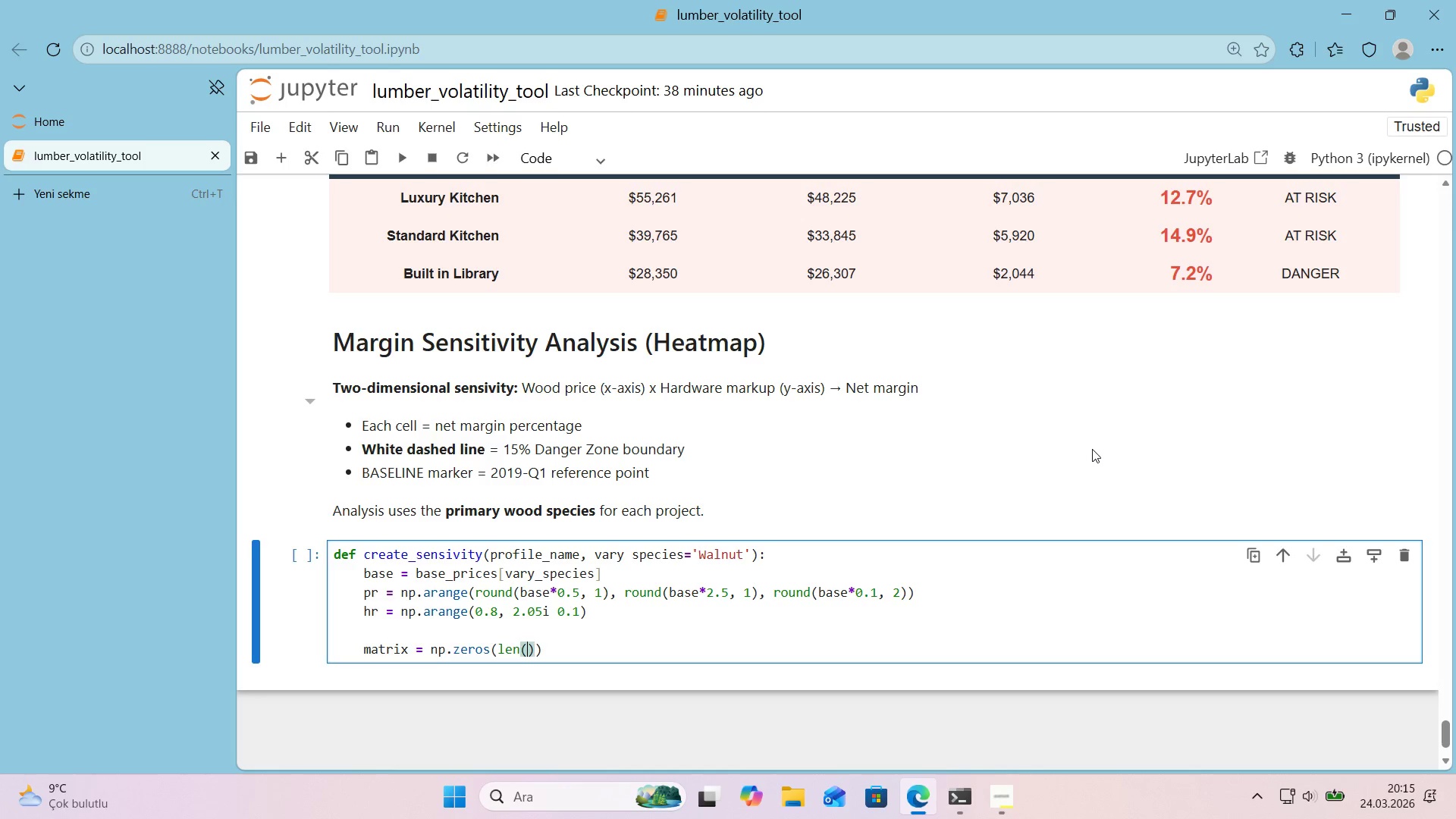 
 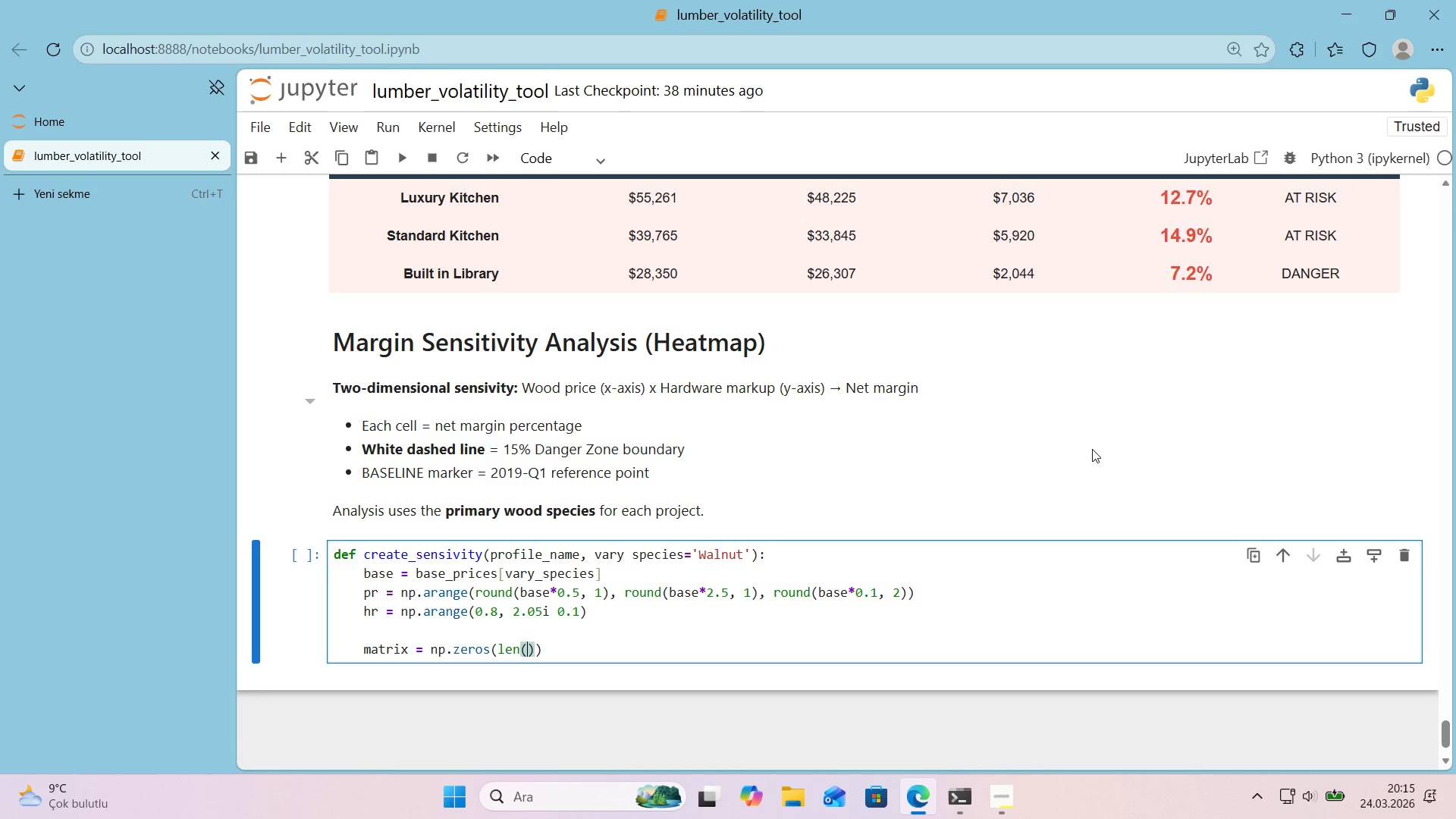 
key(ArrowLeft)
 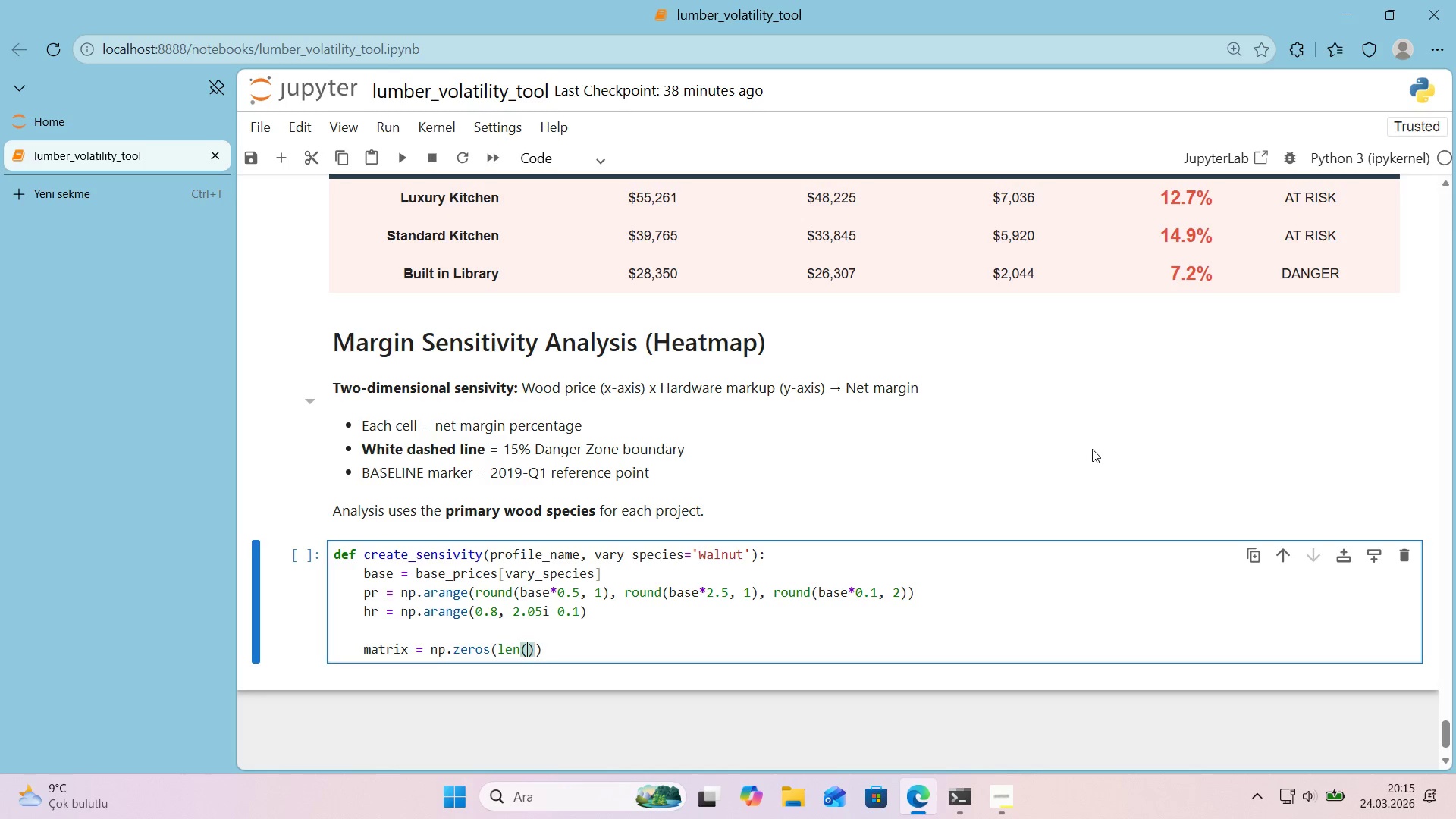 
type(hr)
 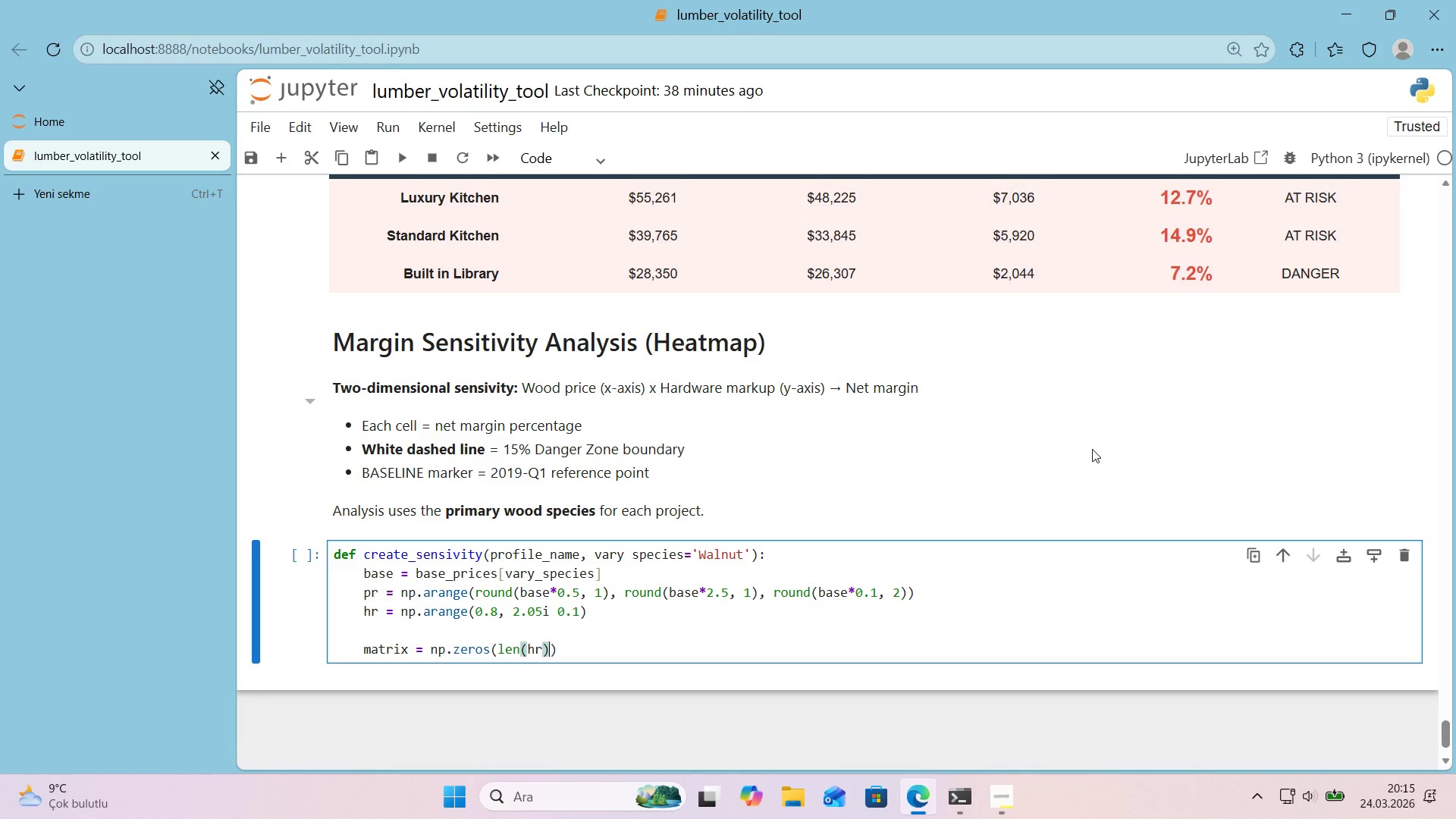 
key(ArrowRight)
 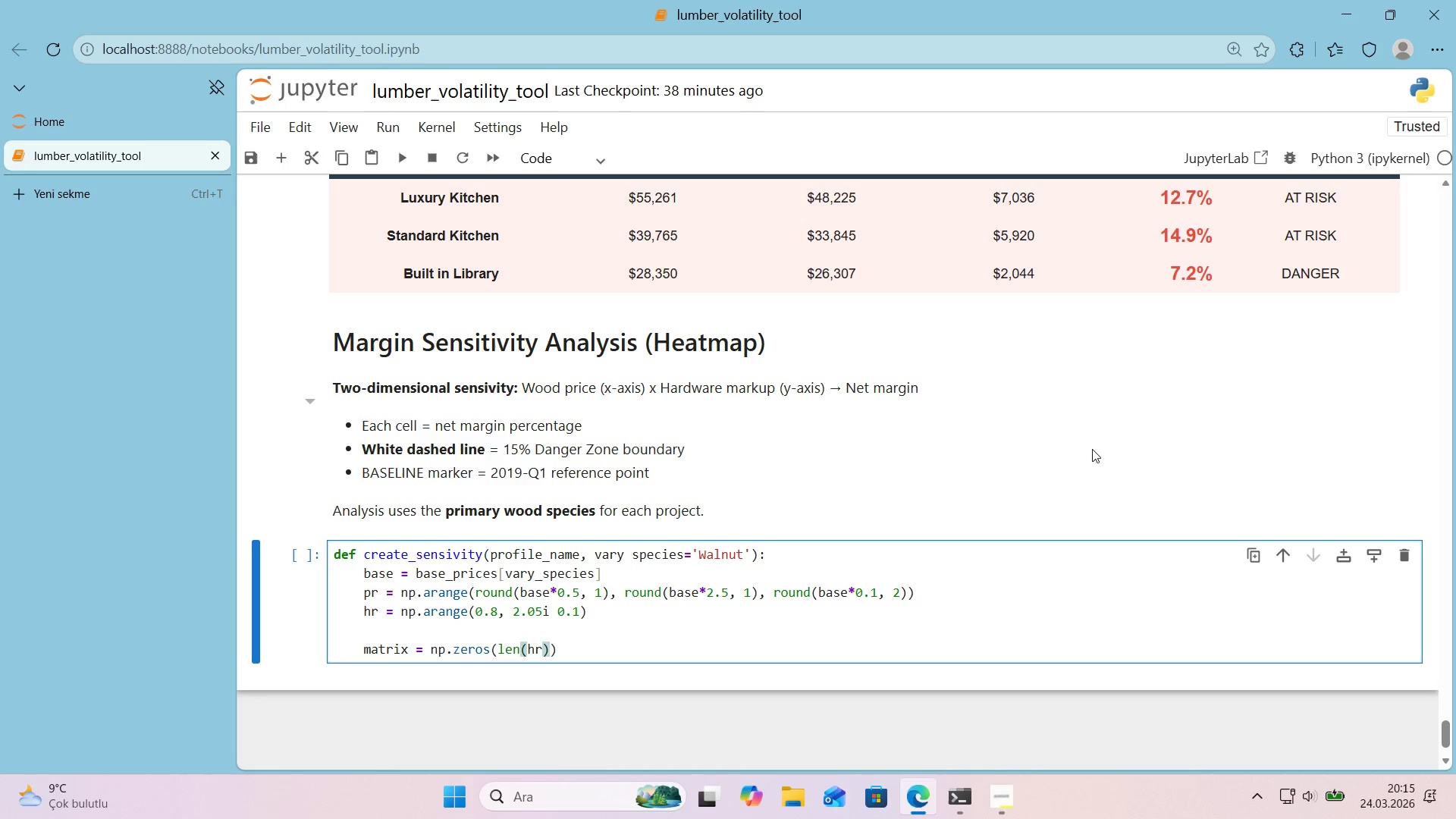 
type(, len*()
 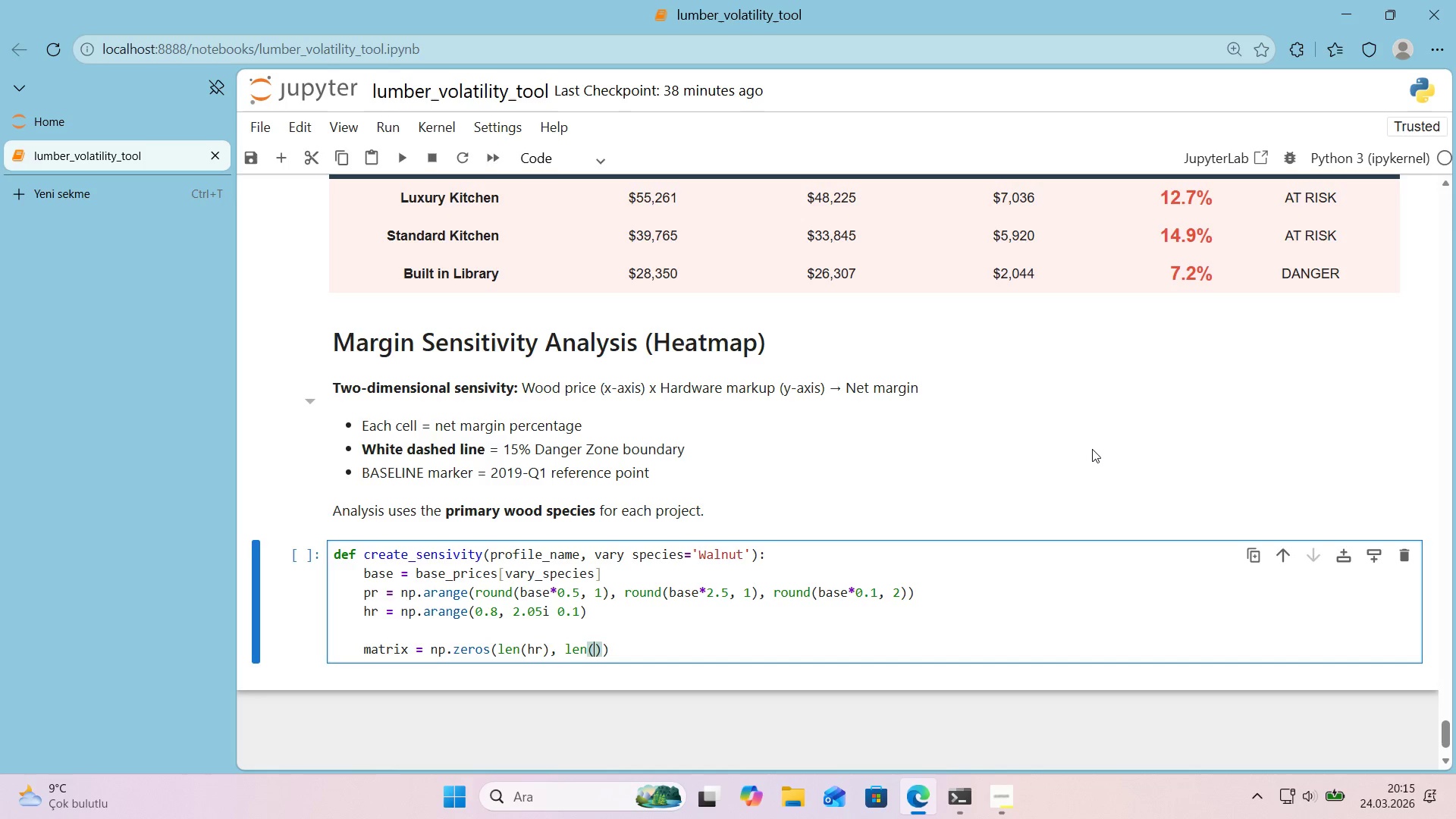 
 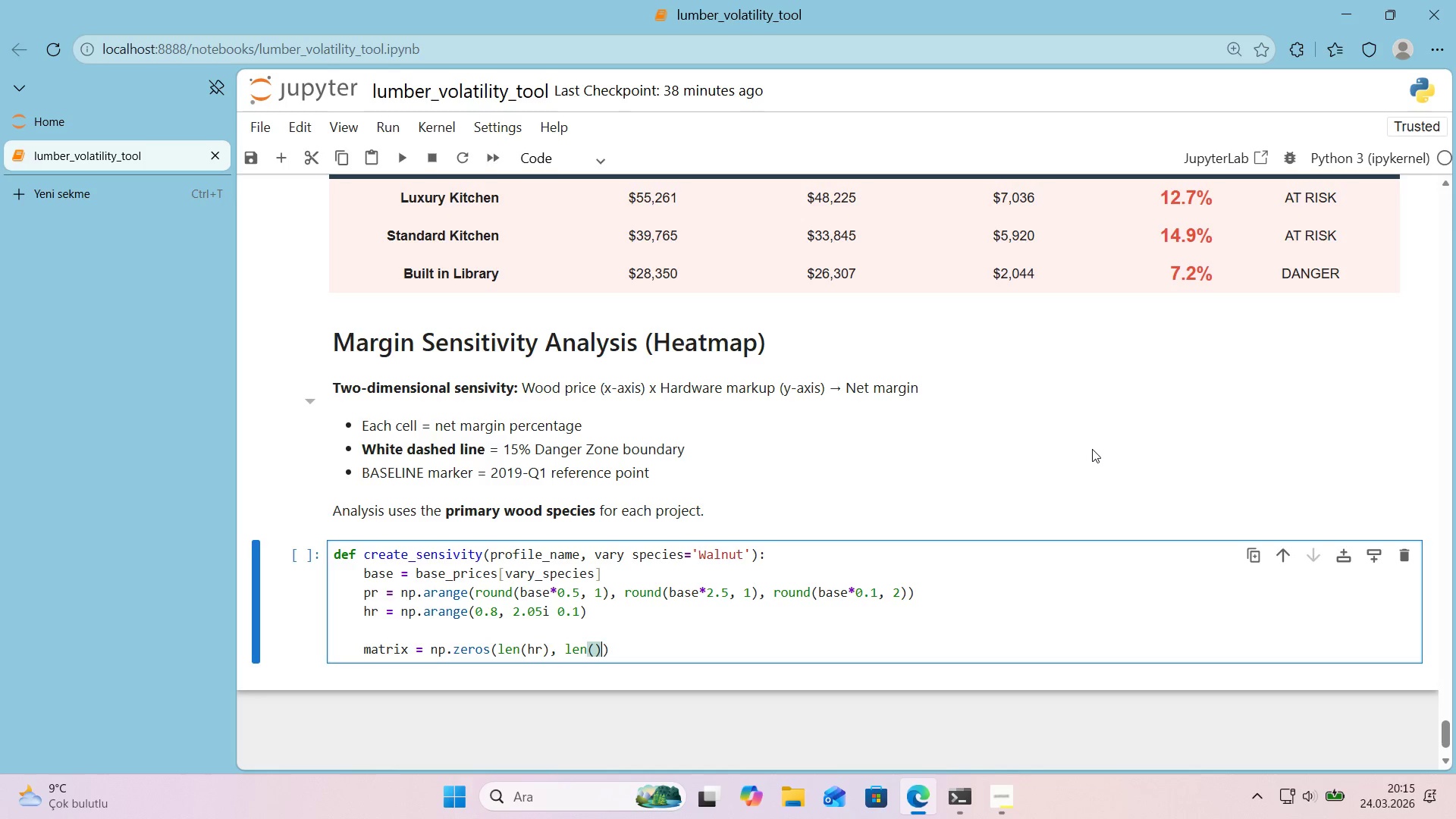 
key(ArrowLeft)
 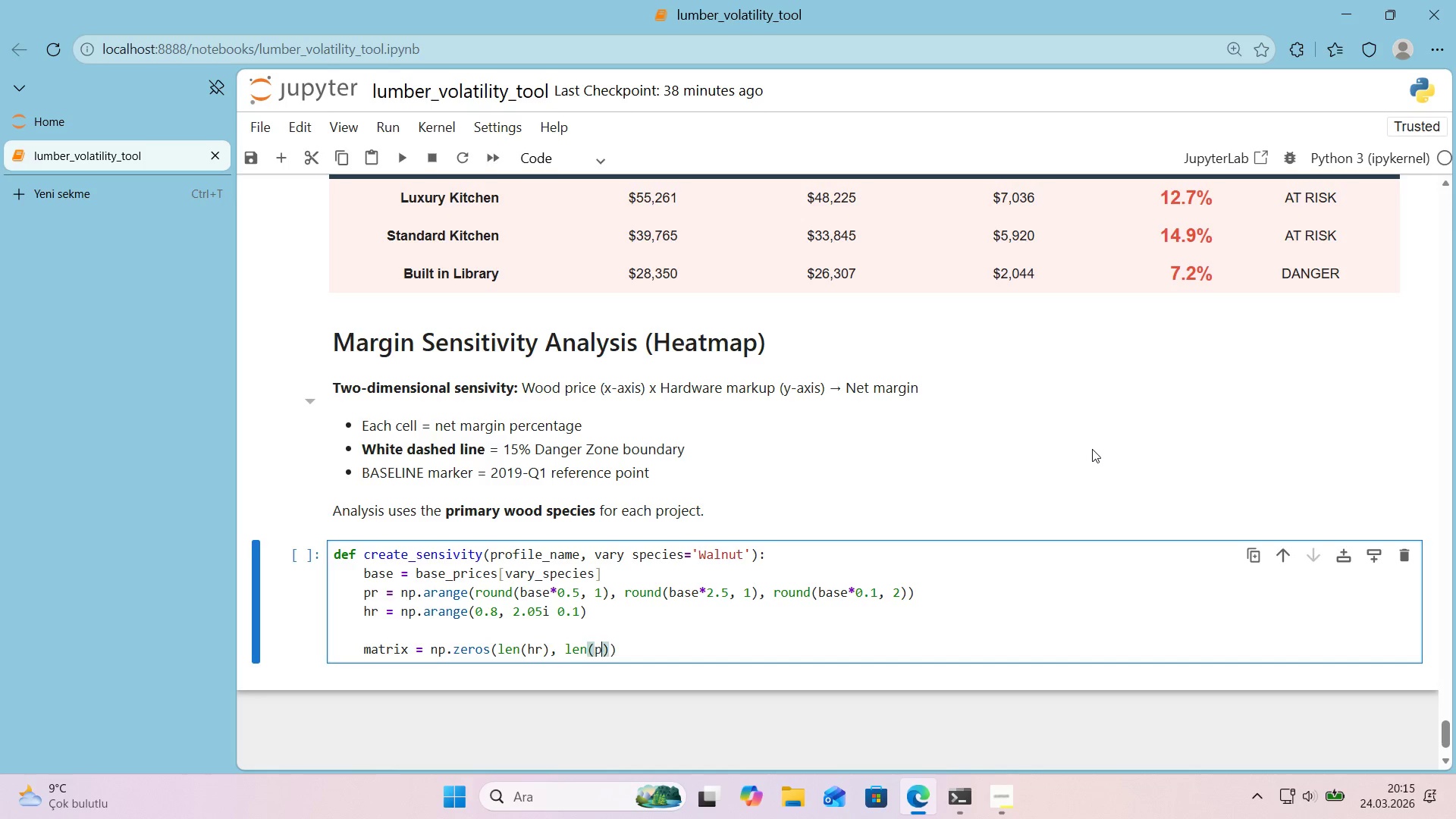 
type(pr)
 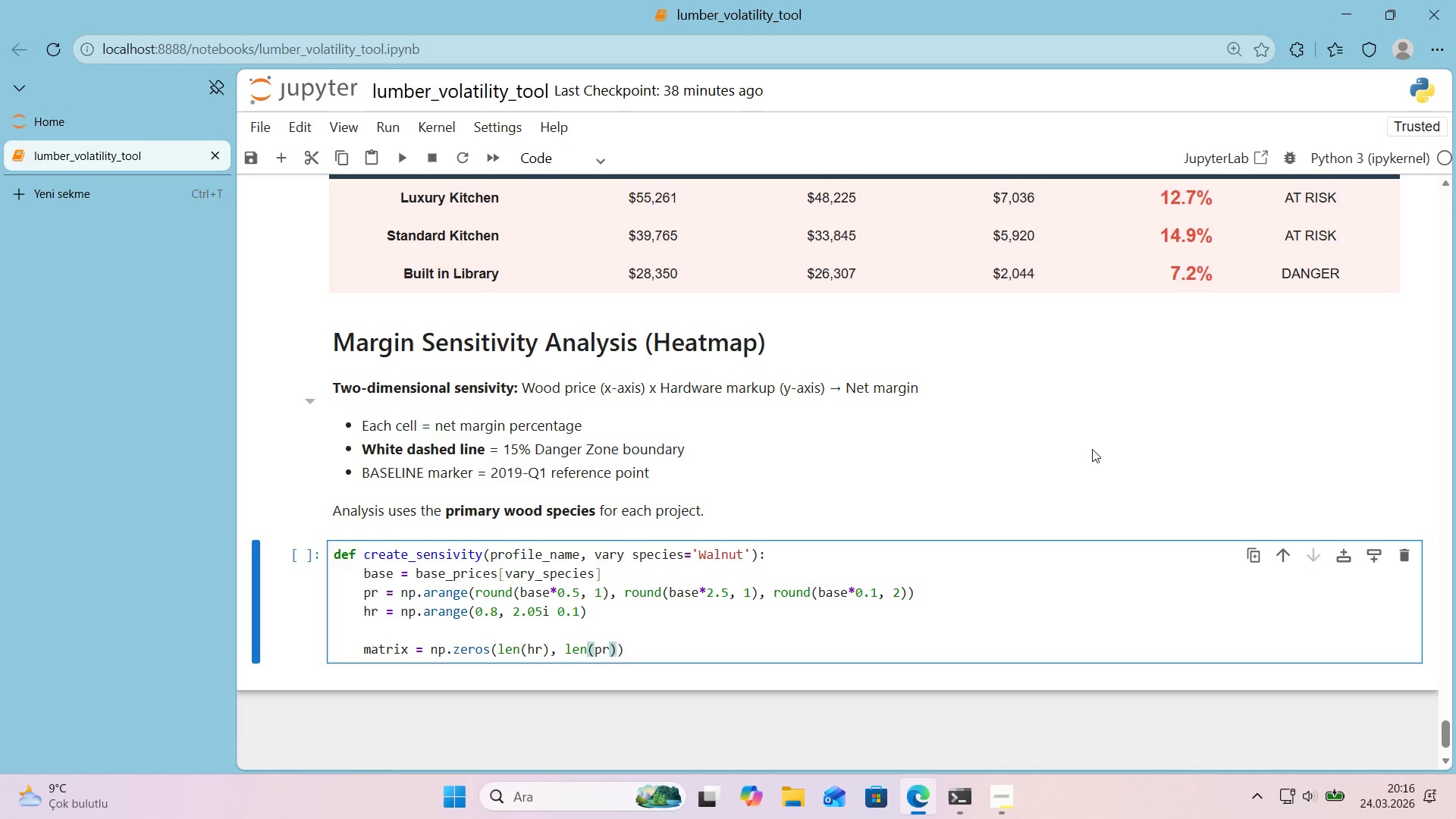 
key(ArrowRight)
 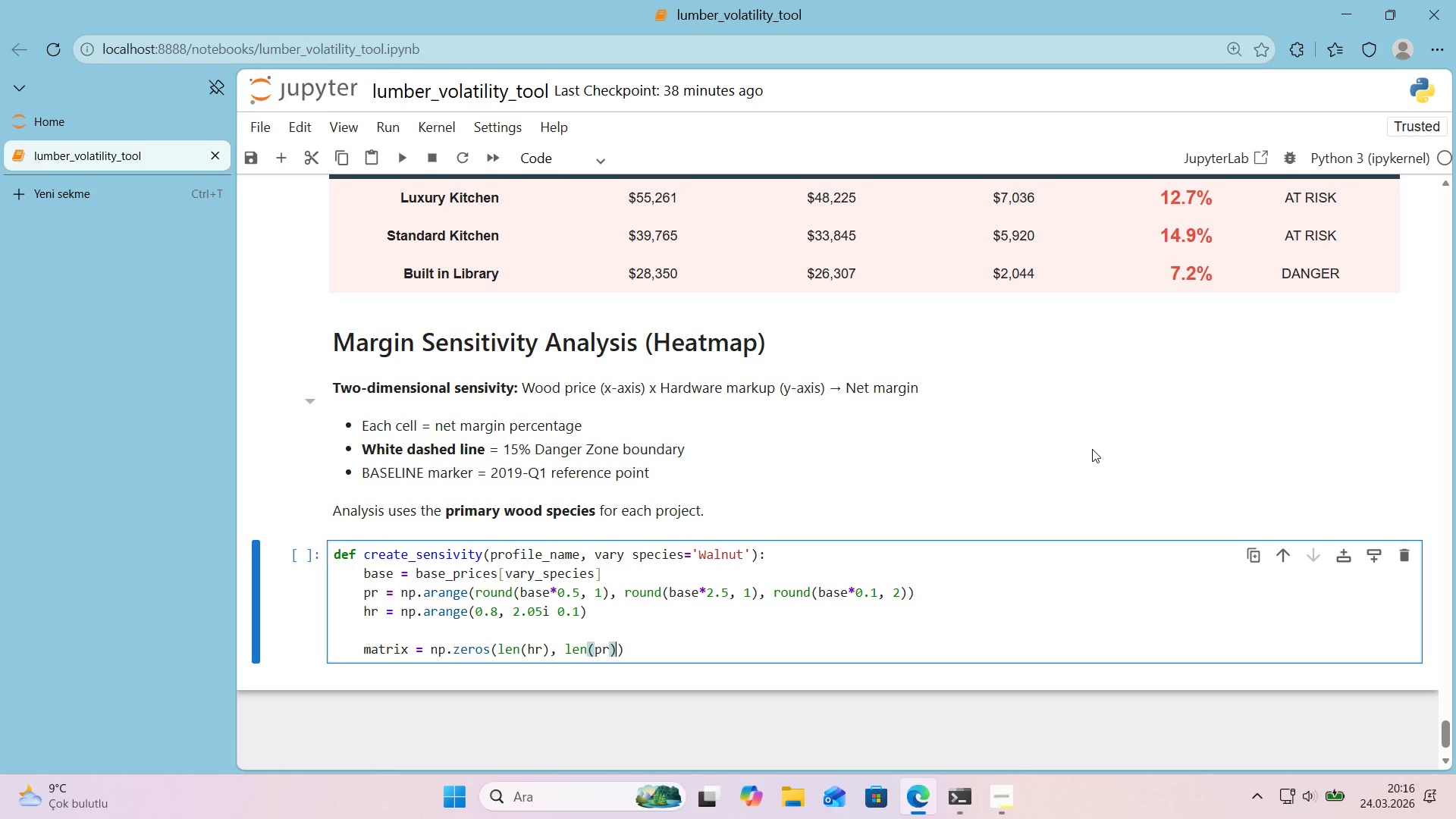 
key(ArrowRight)
 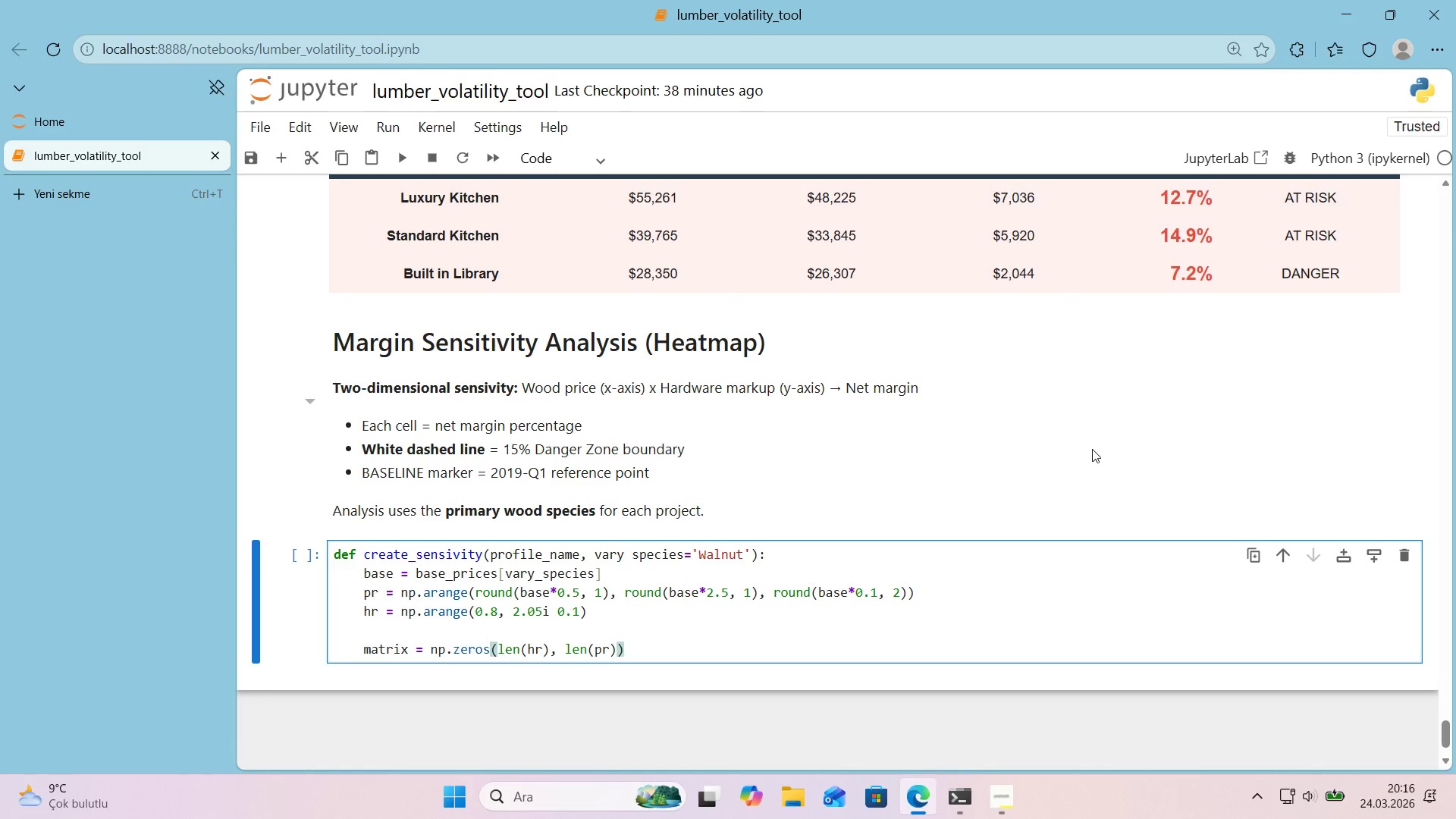 
key(Shift+9)
 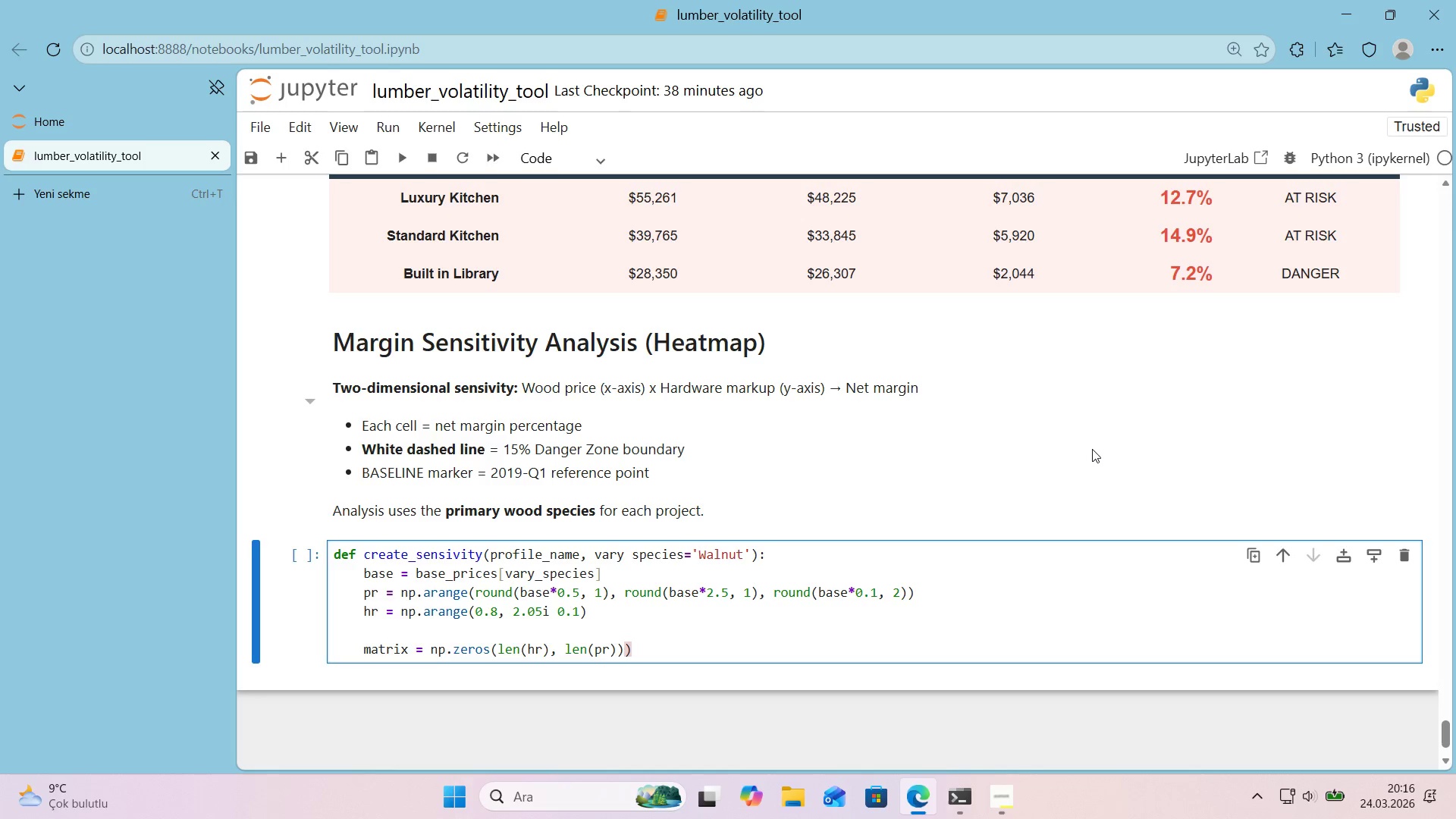 
hold_key(key=ArrowLeft, duration=0.94)
 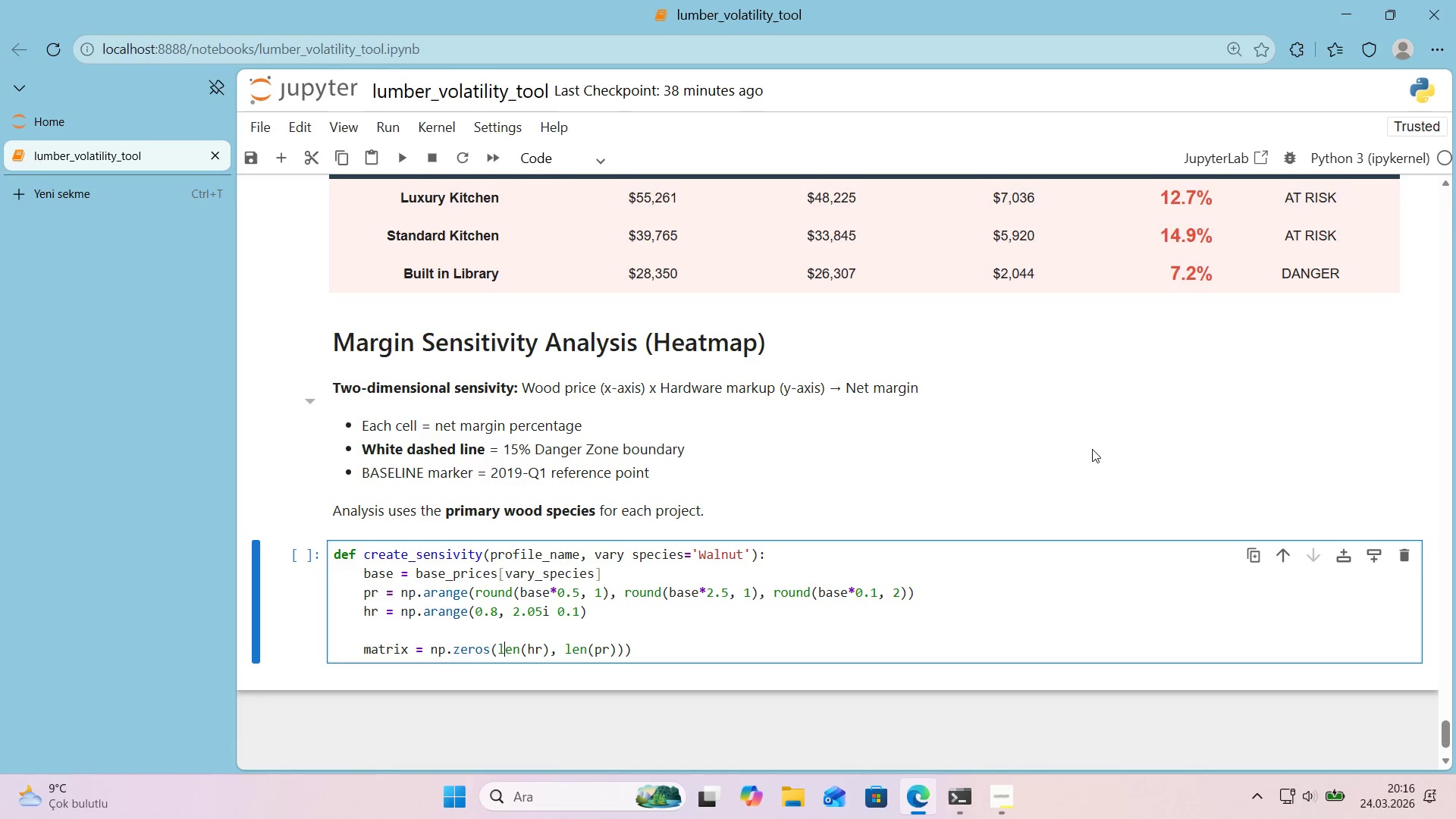 
key(ArrowLeft)
 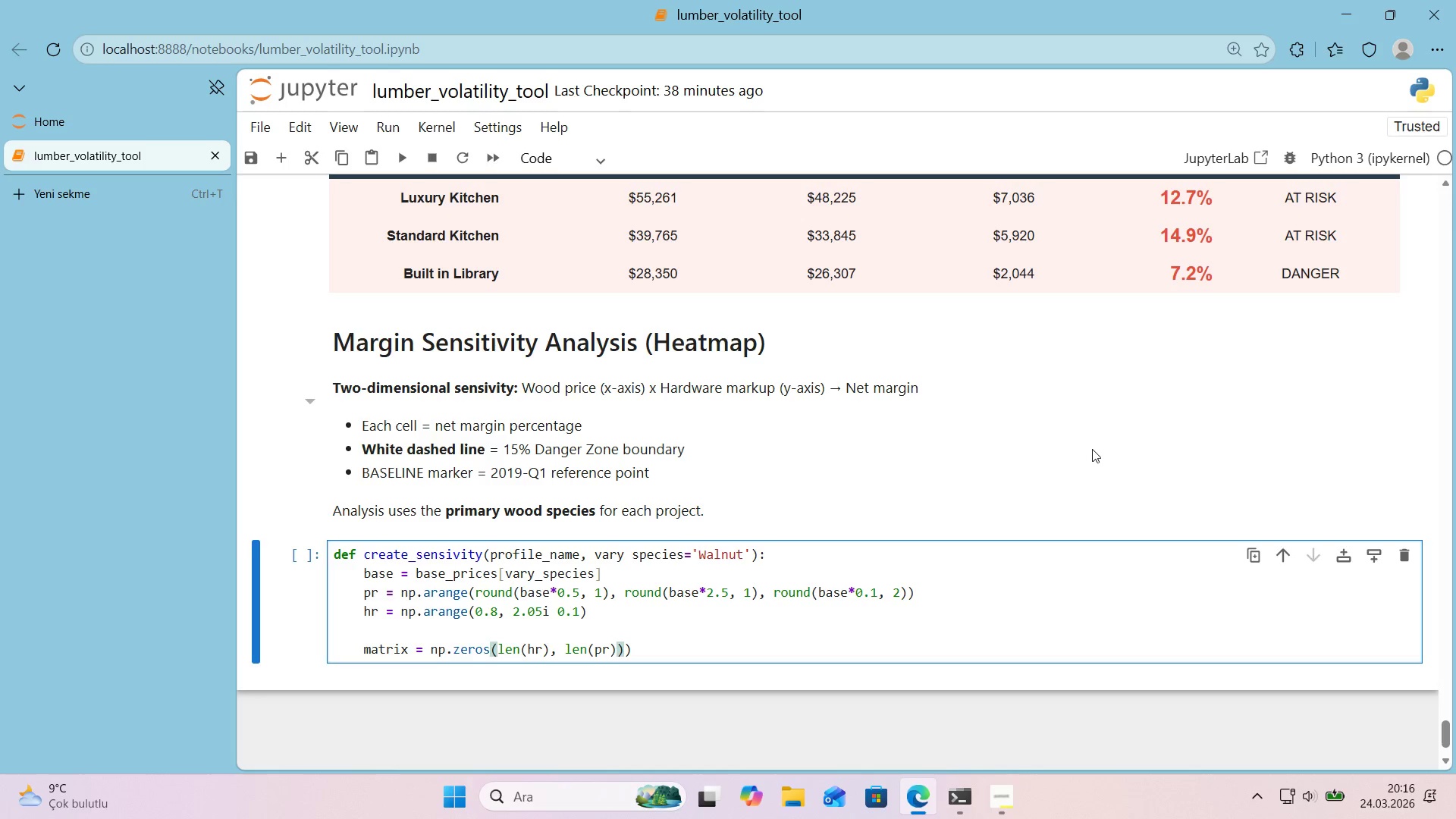 
key(Shift+8)
 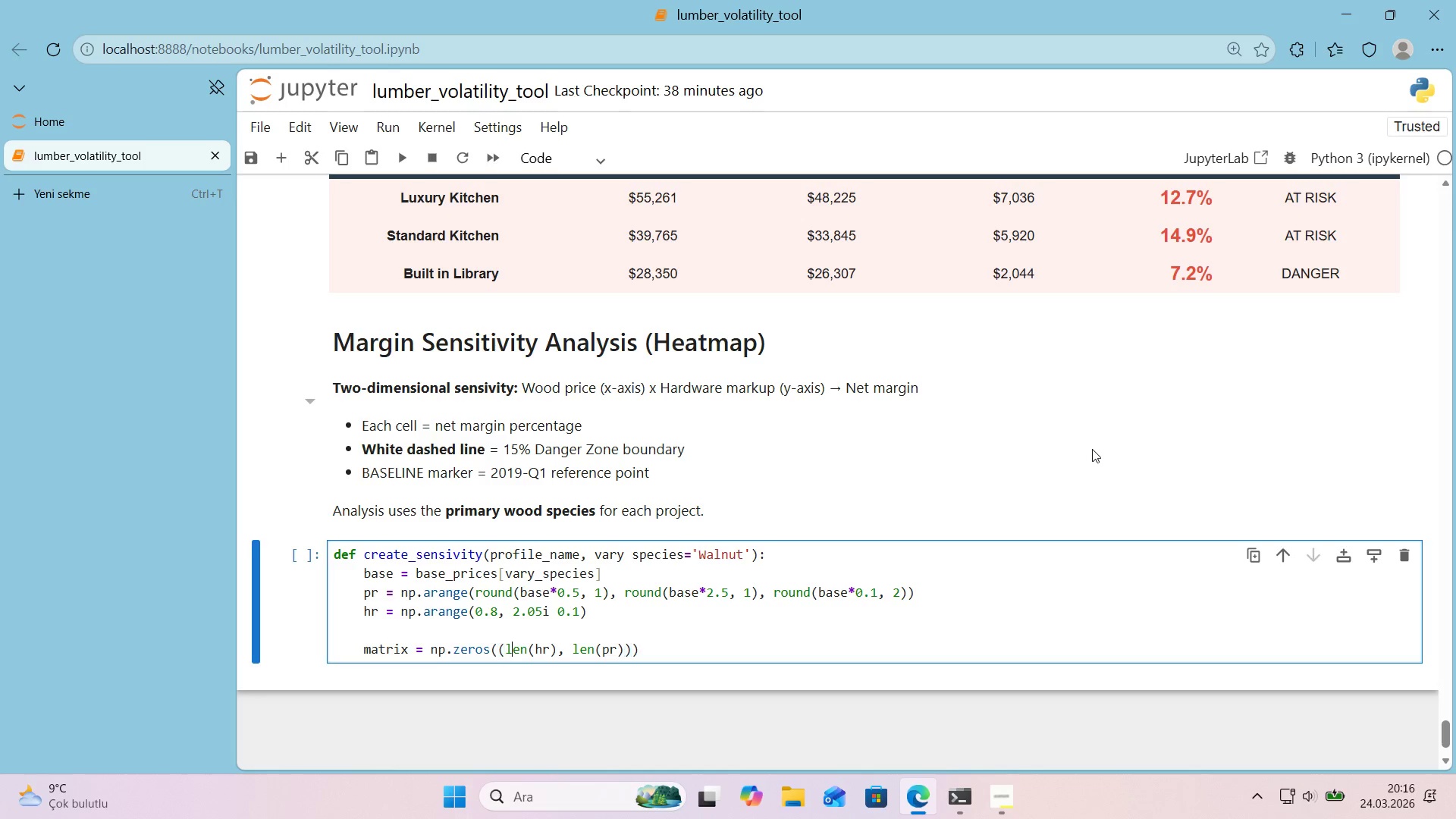 
hold_key(key=ArrowRight, duration=1.23)
 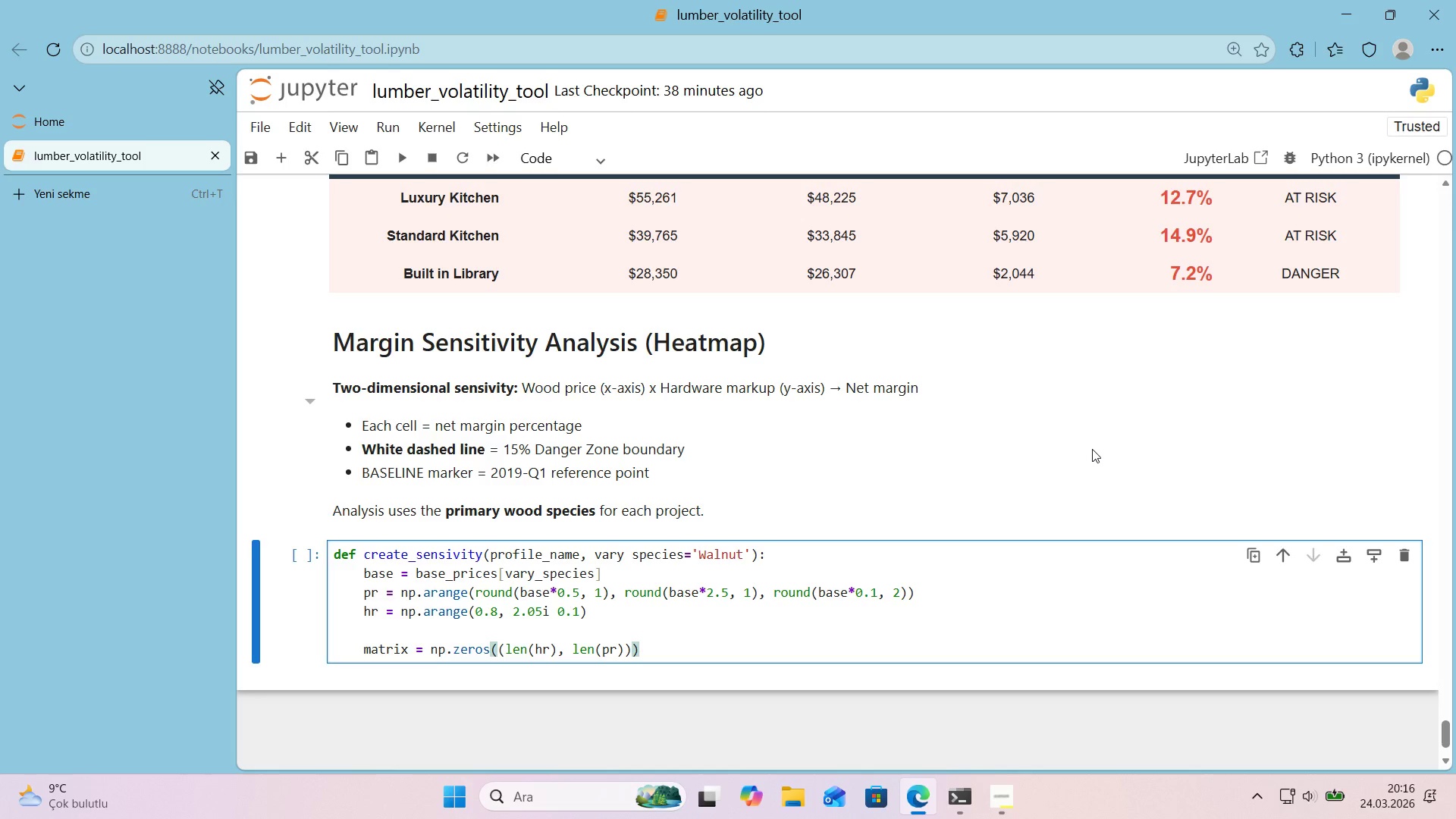 
key(Enter)
 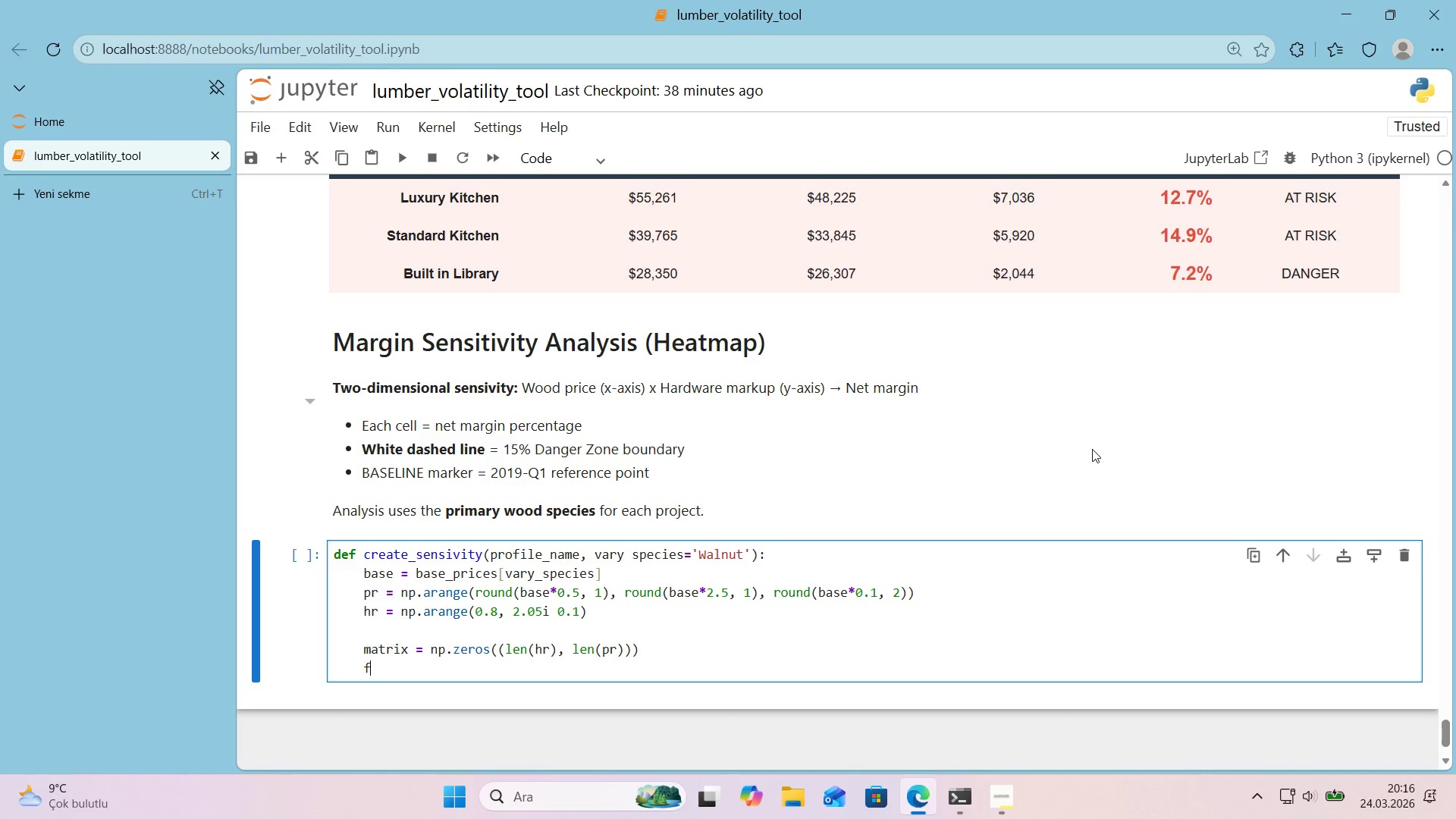 
type(for ', h 'n enumarete)
key(Backspace)
key(Backspace)
key(Backspace)
type(ae)
key(Backspace)
type(te)
 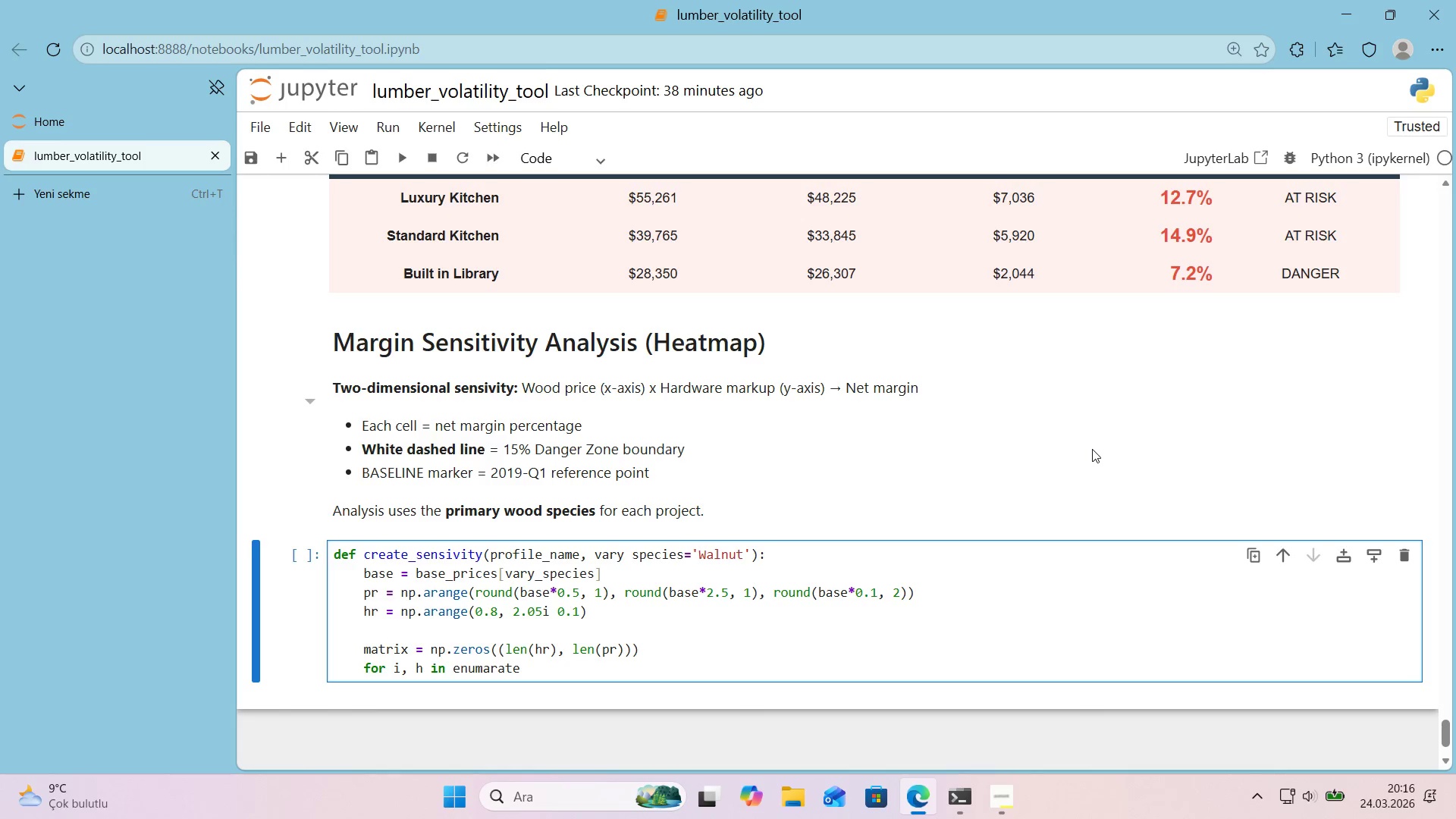 
type(*()
 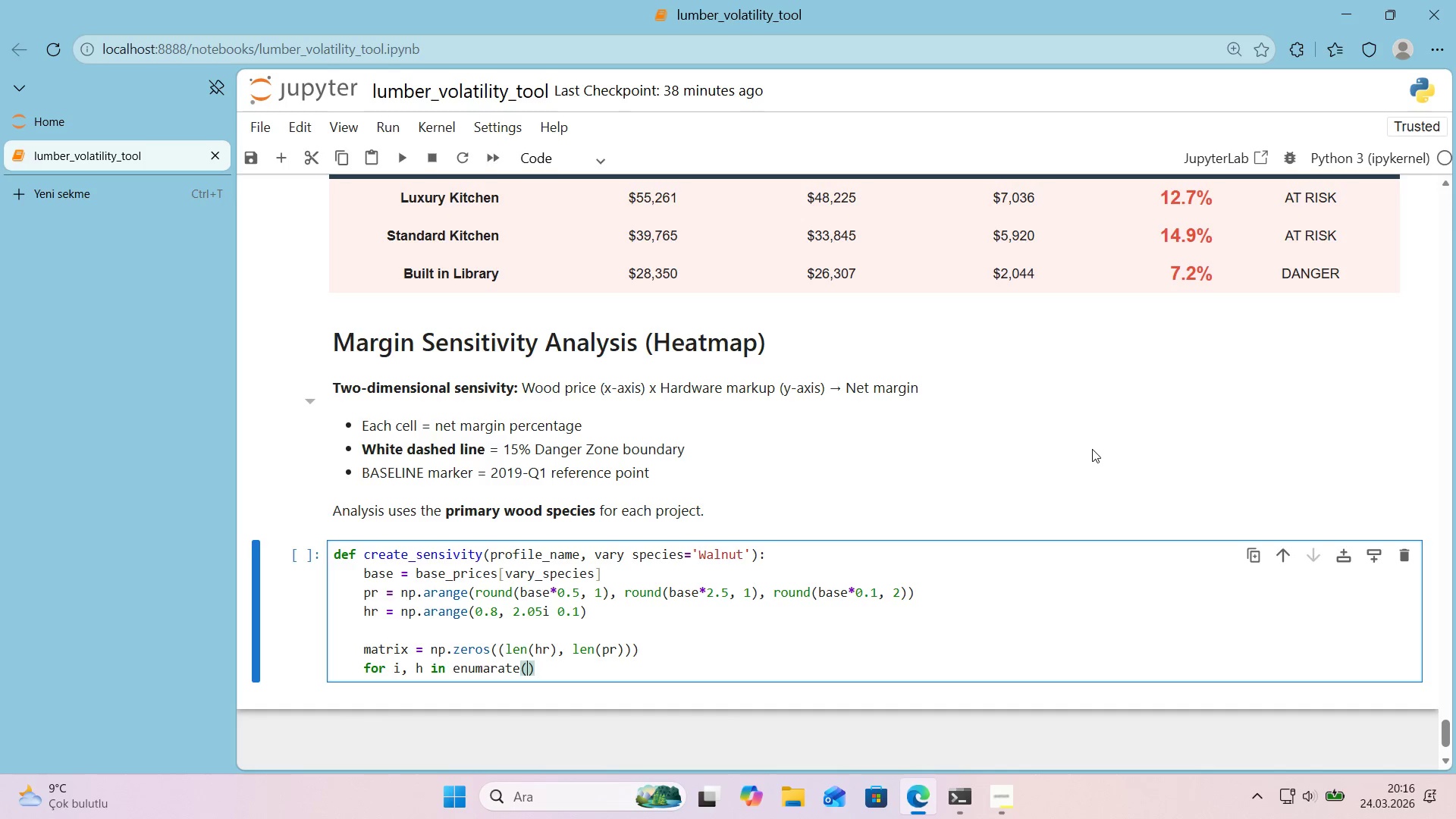 
key(ArrowLeft)
 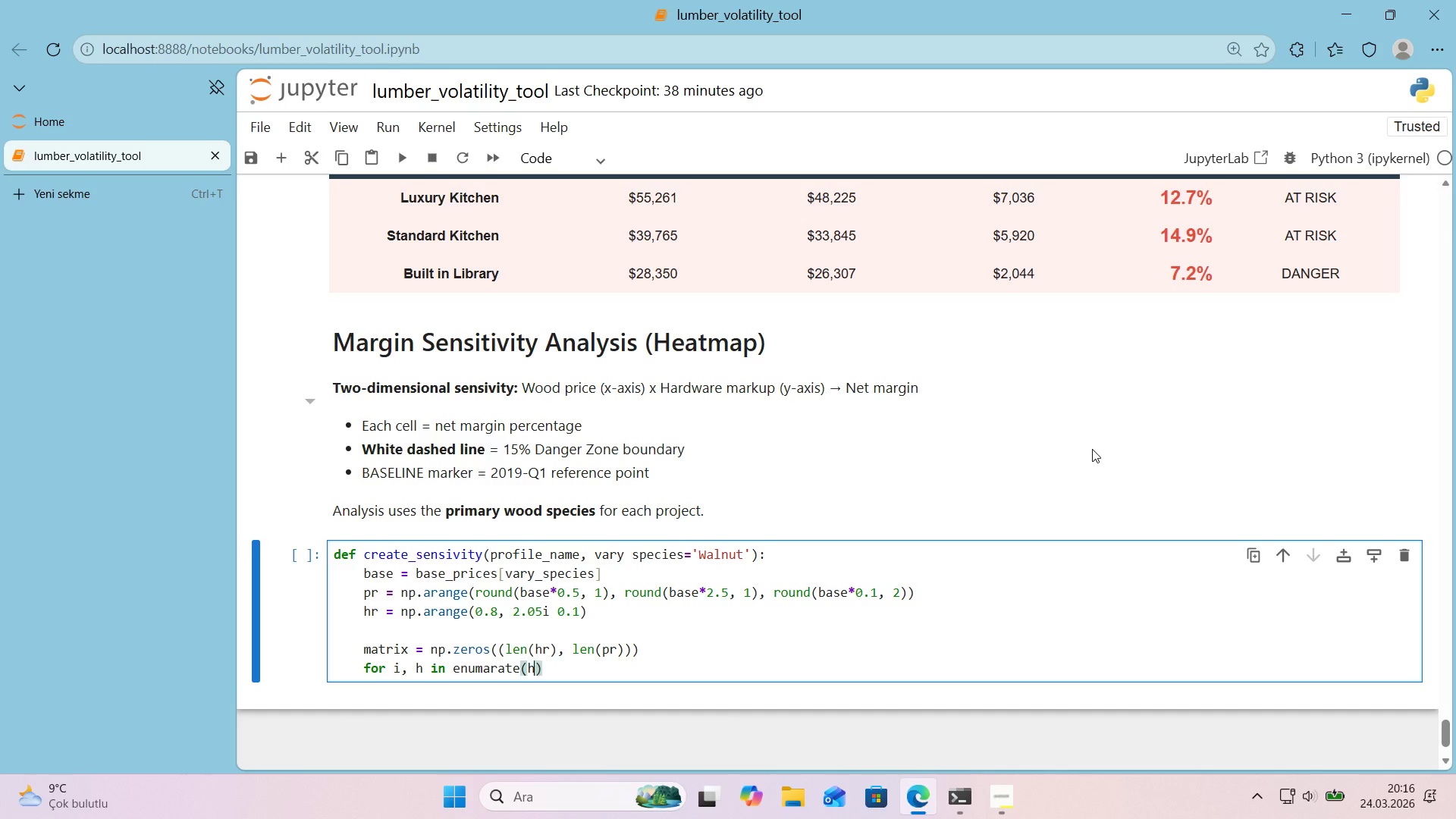 
type(hr)
 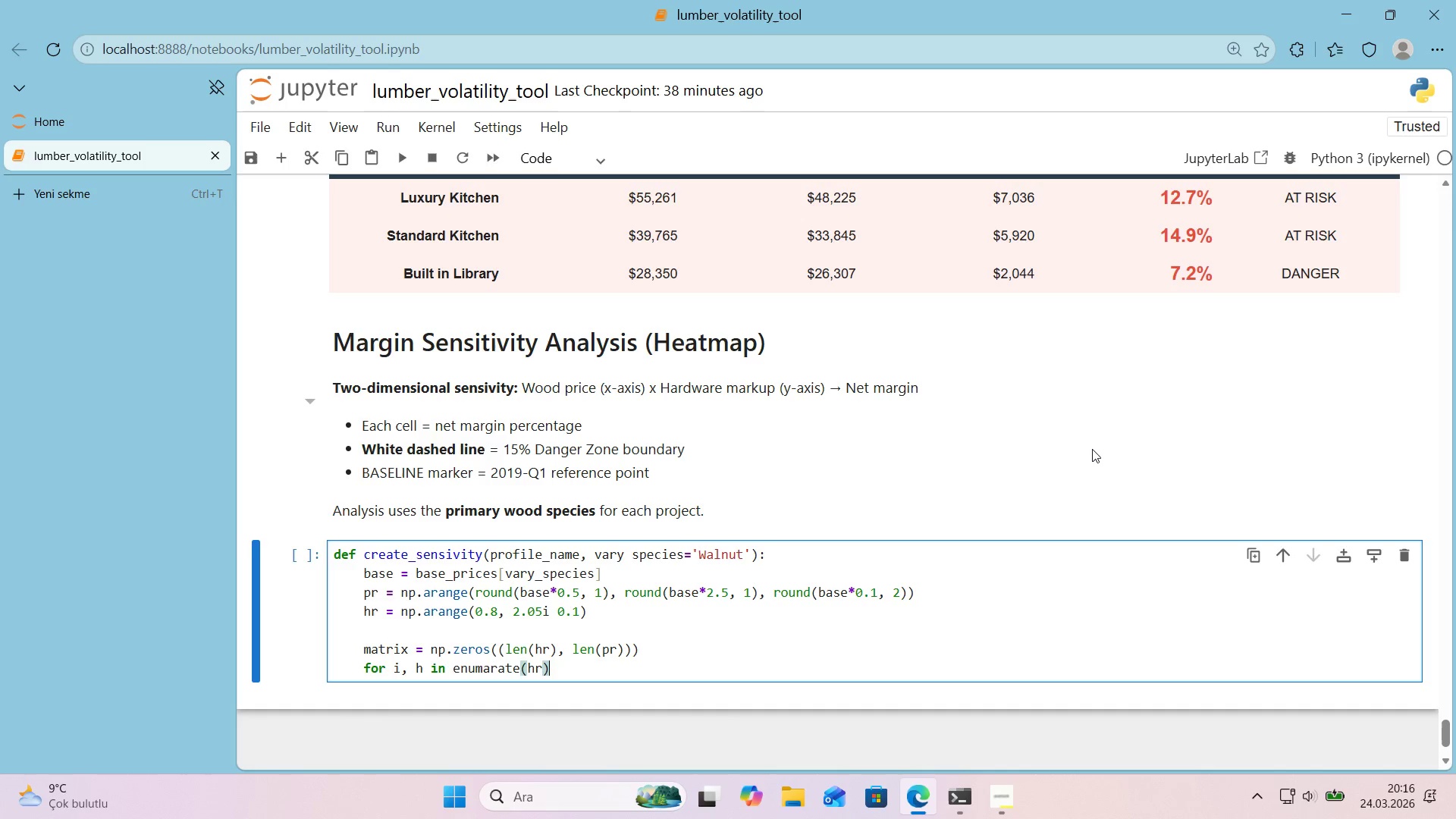 
key(ArrowRight)
 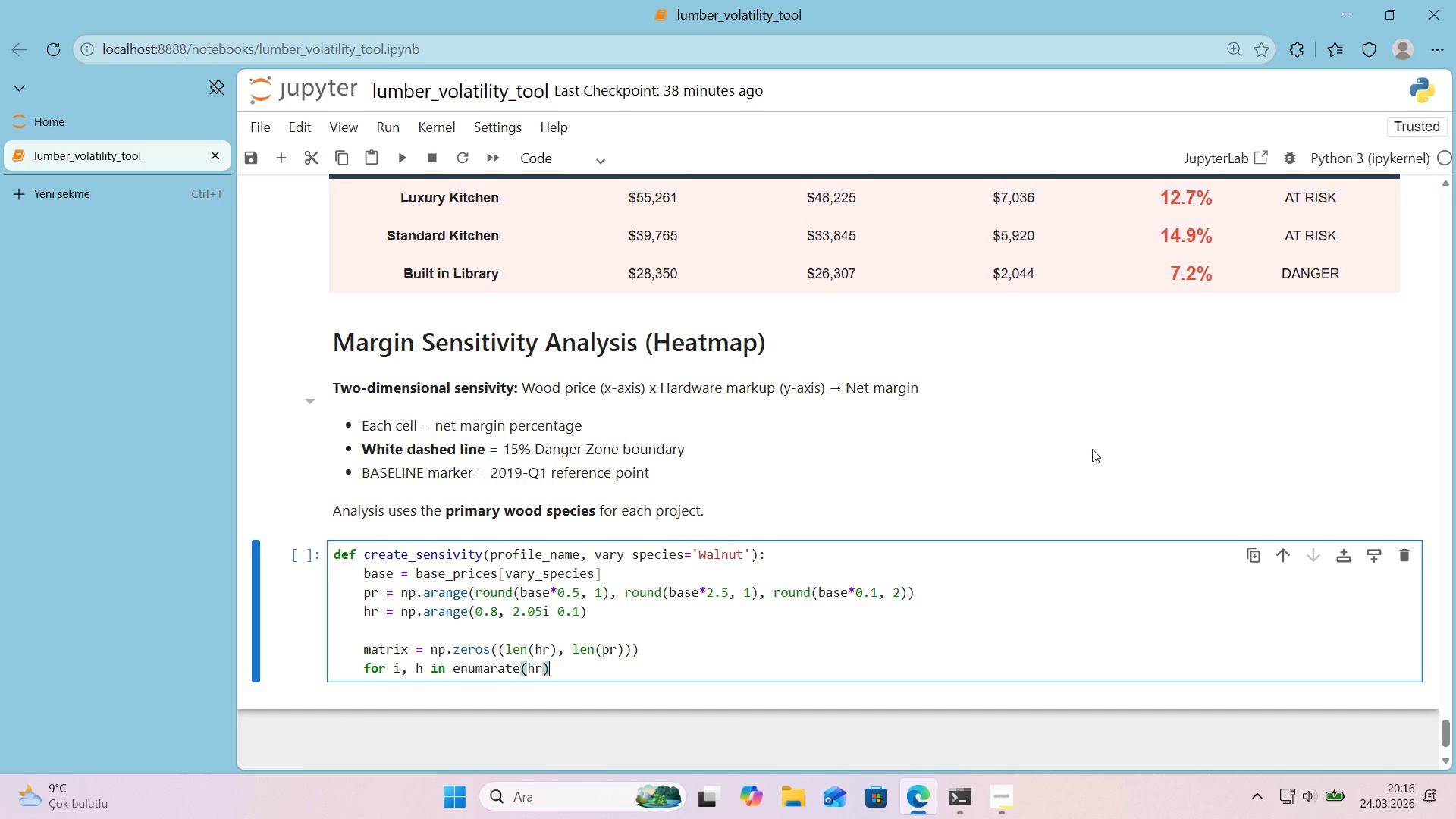 
key(Shift+Period)
 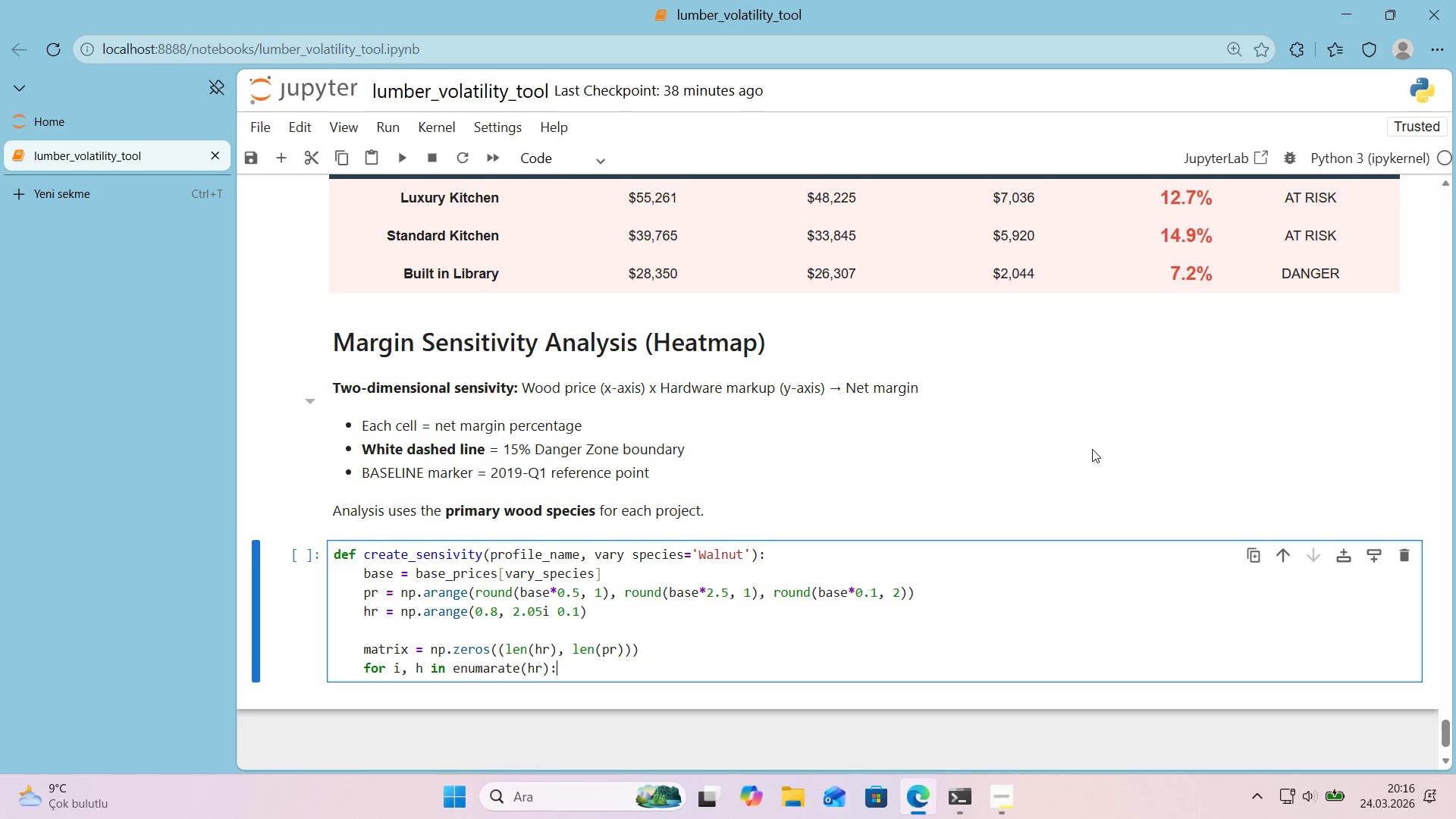 
key(Enter)
 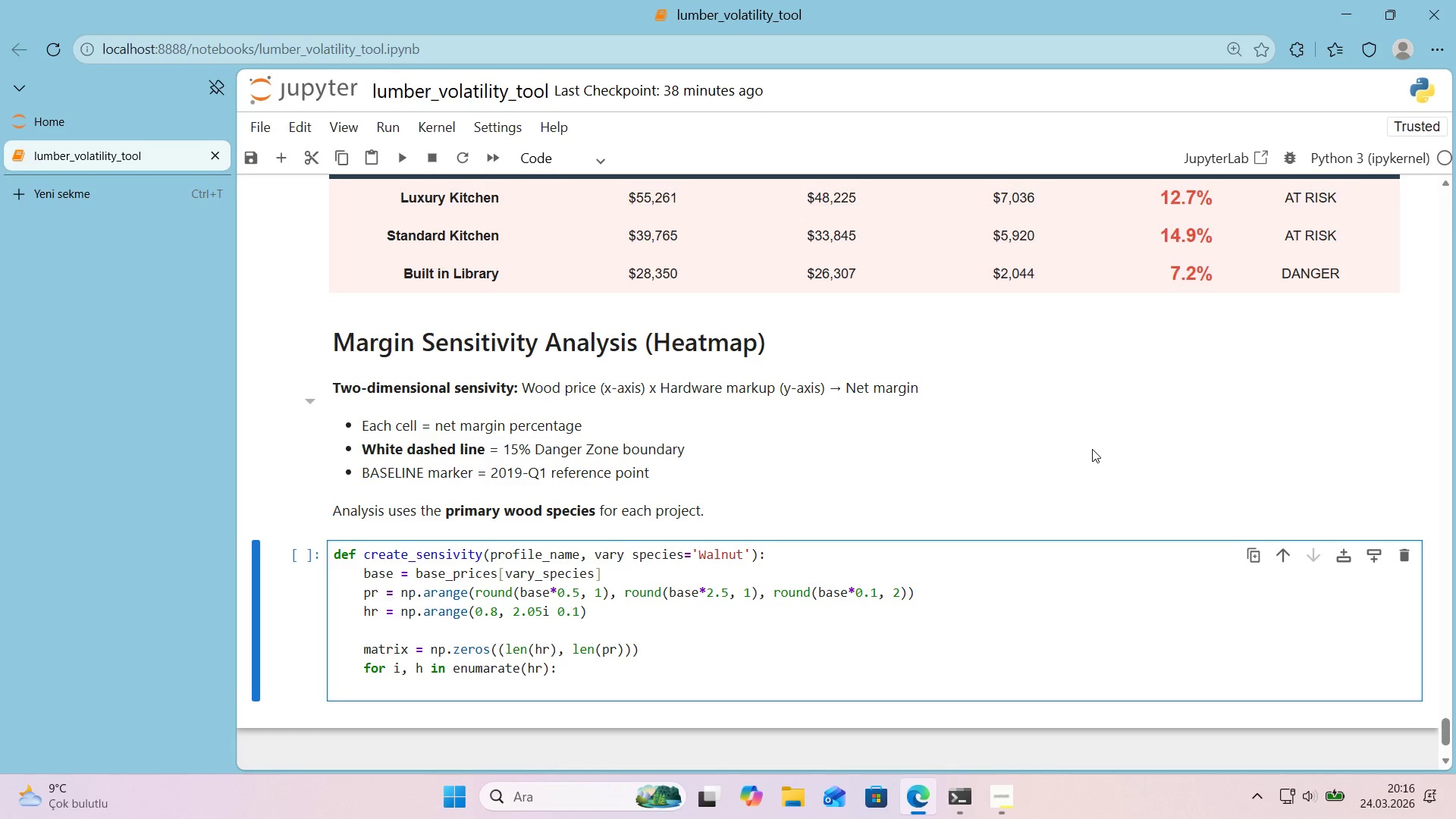 
scroll: coordinate [1092, 449], scroll_direction: down, amount: 1.0
 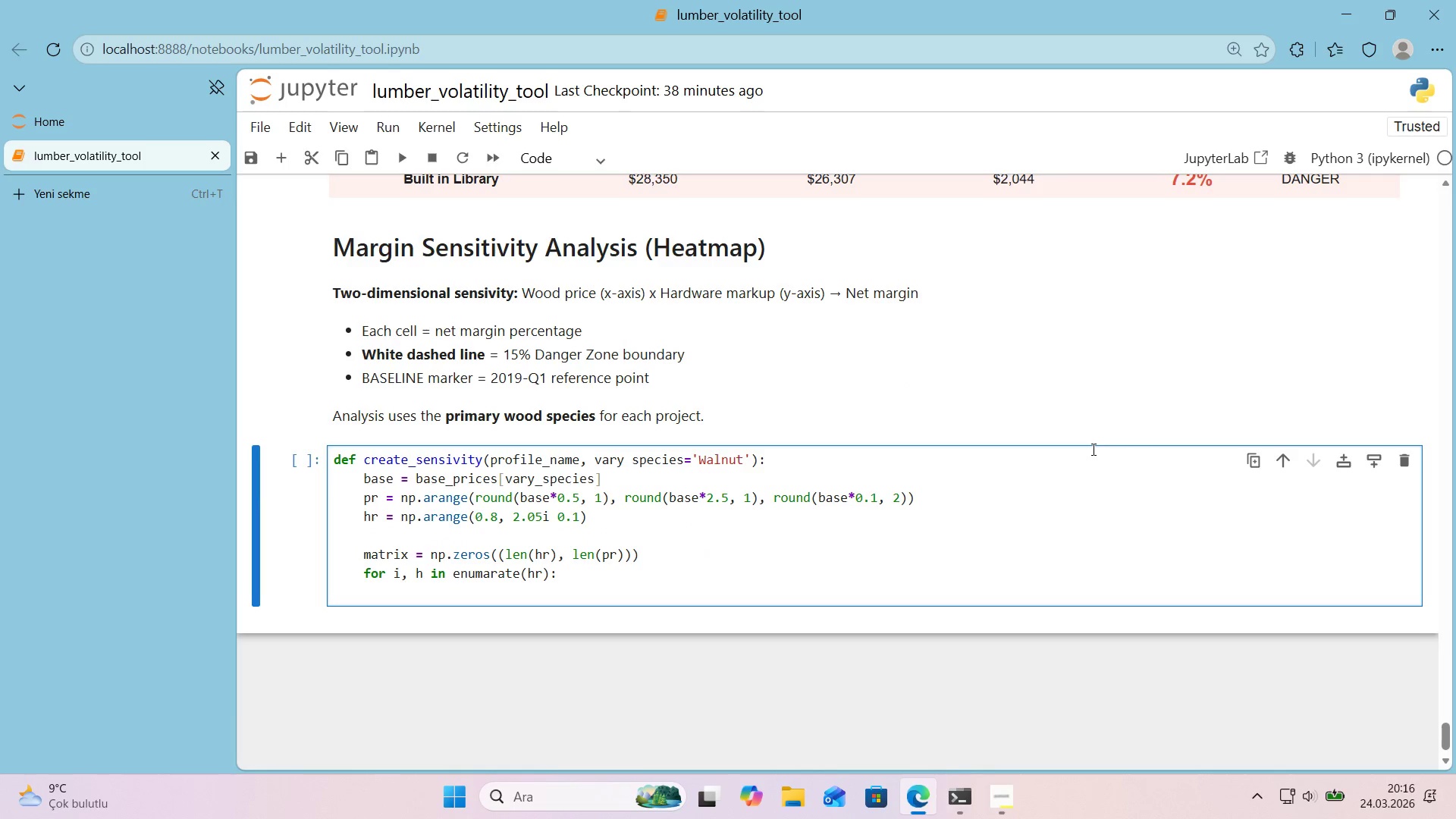 
type(for j, p 'n enumarate*()
 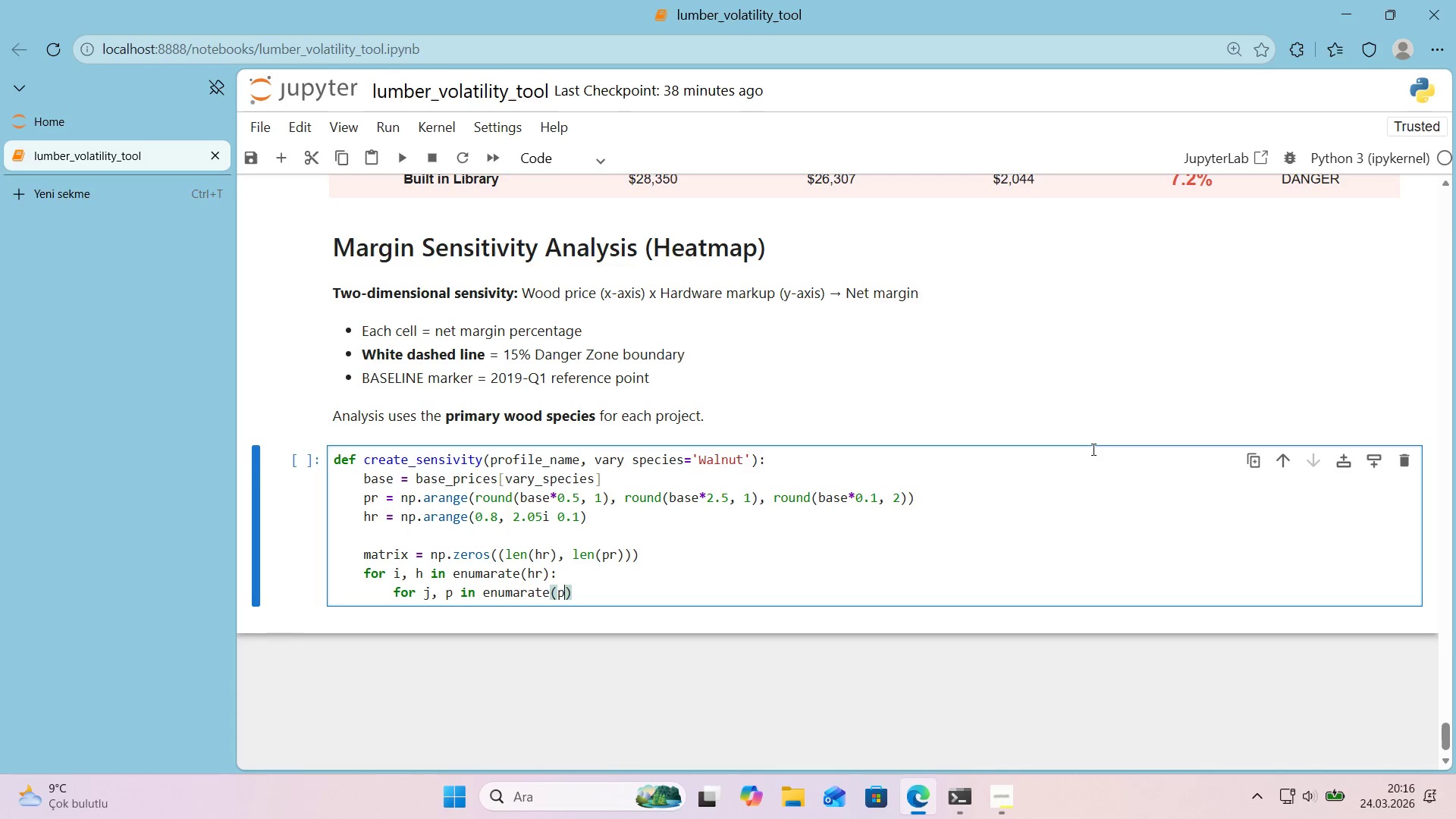 
 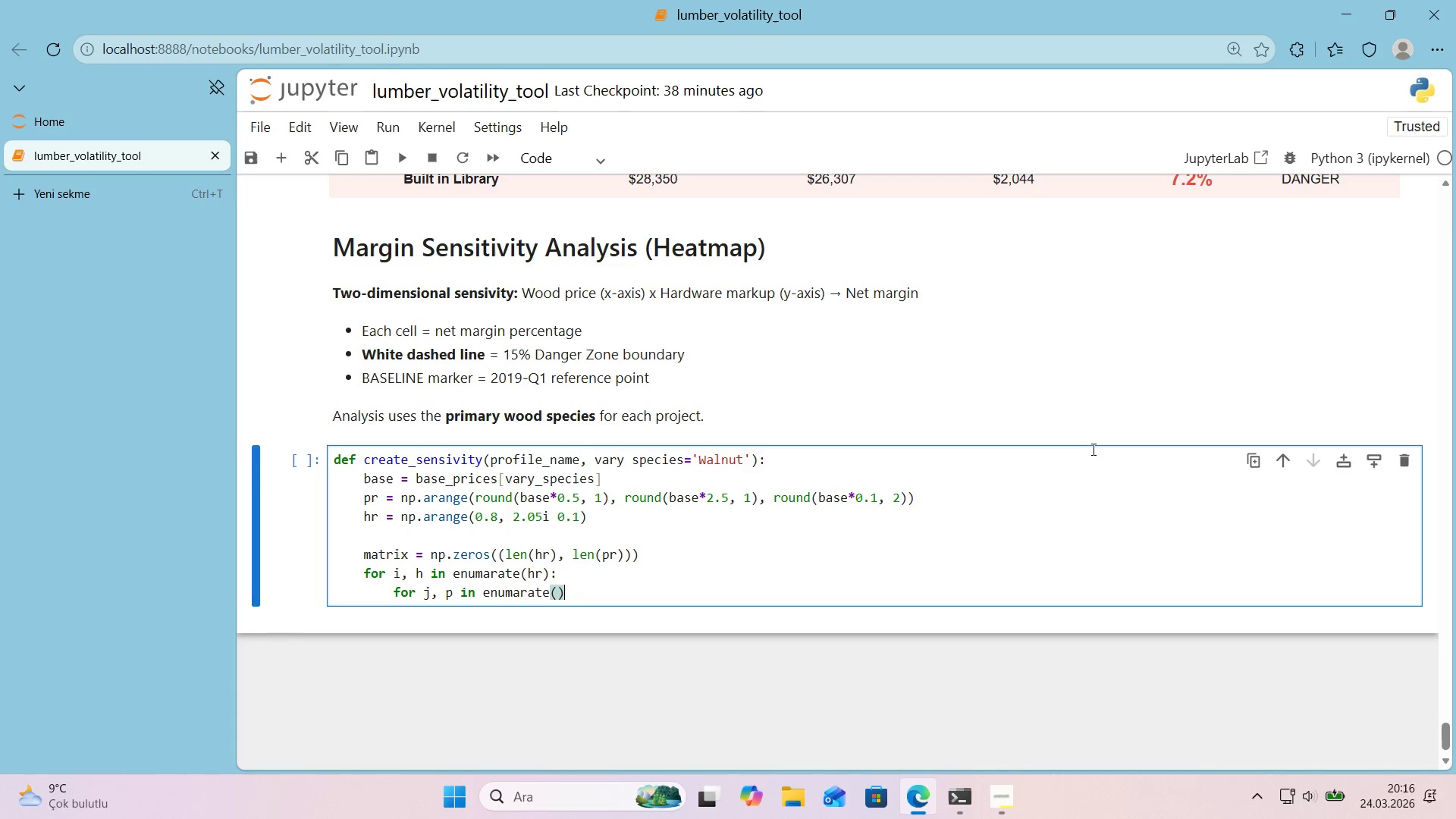 
key(ArrowLeft)
 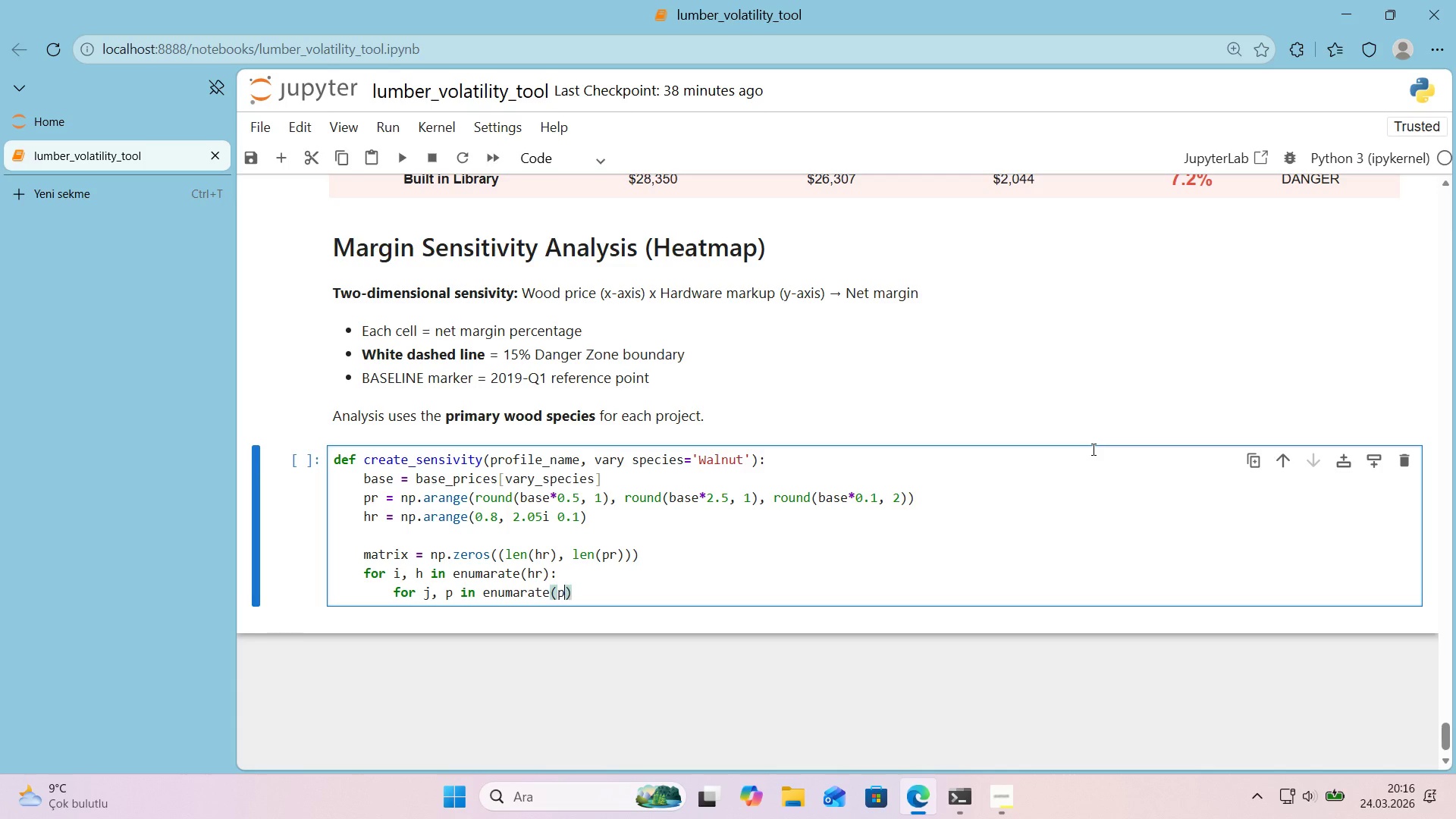 
type(pr)
 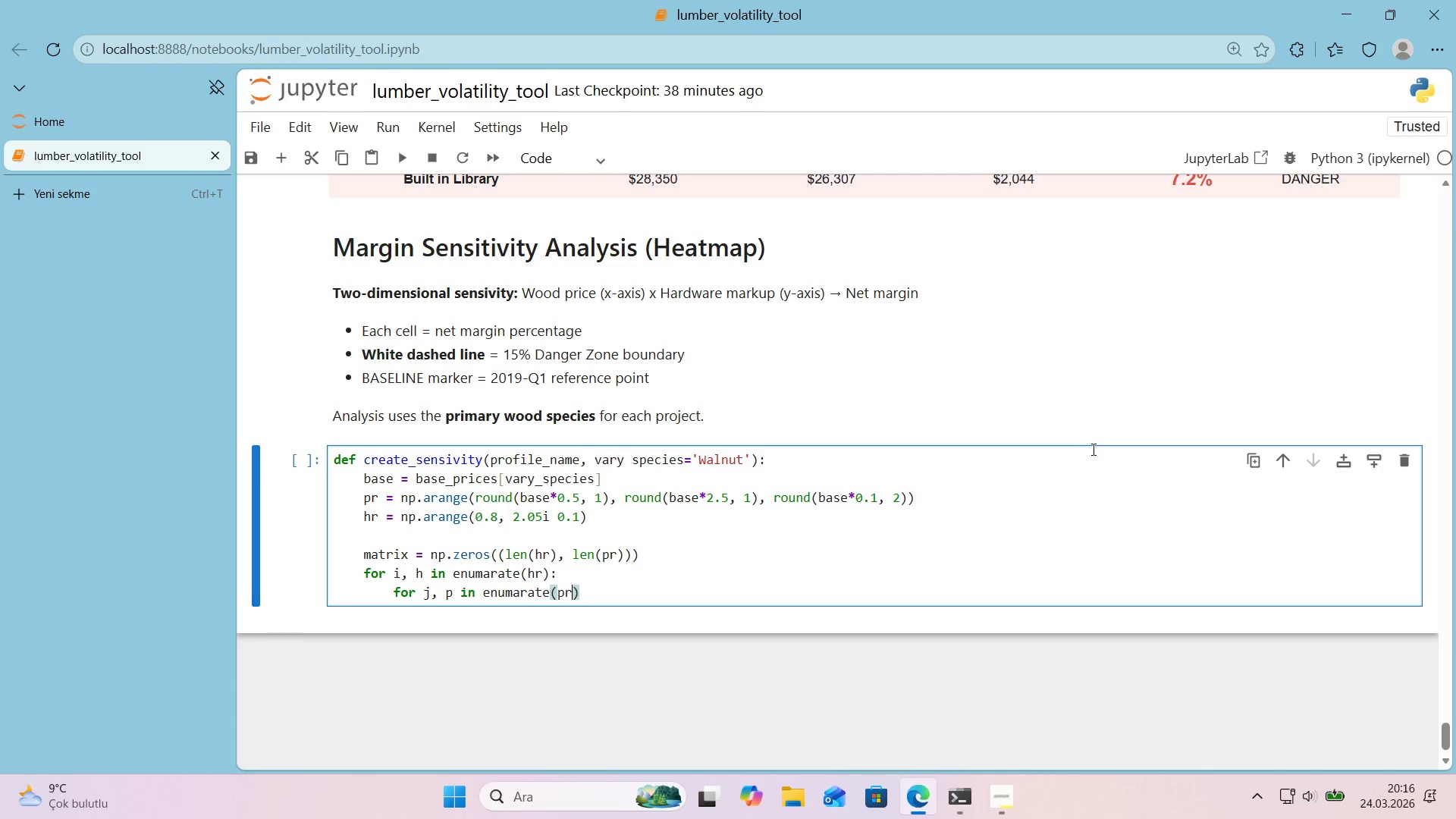 
key(ArrowRight)
 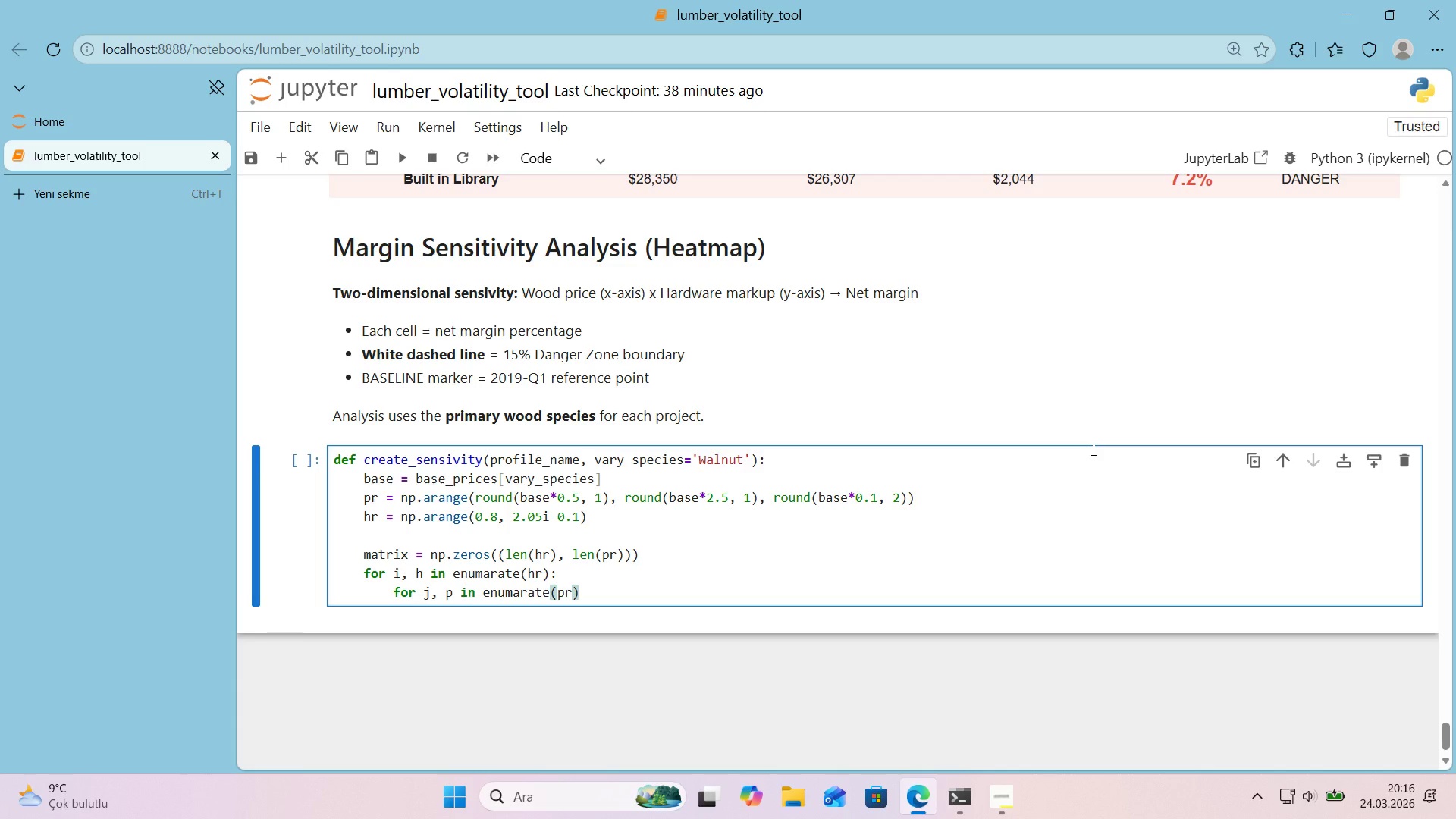 
key(Shift+Period)
 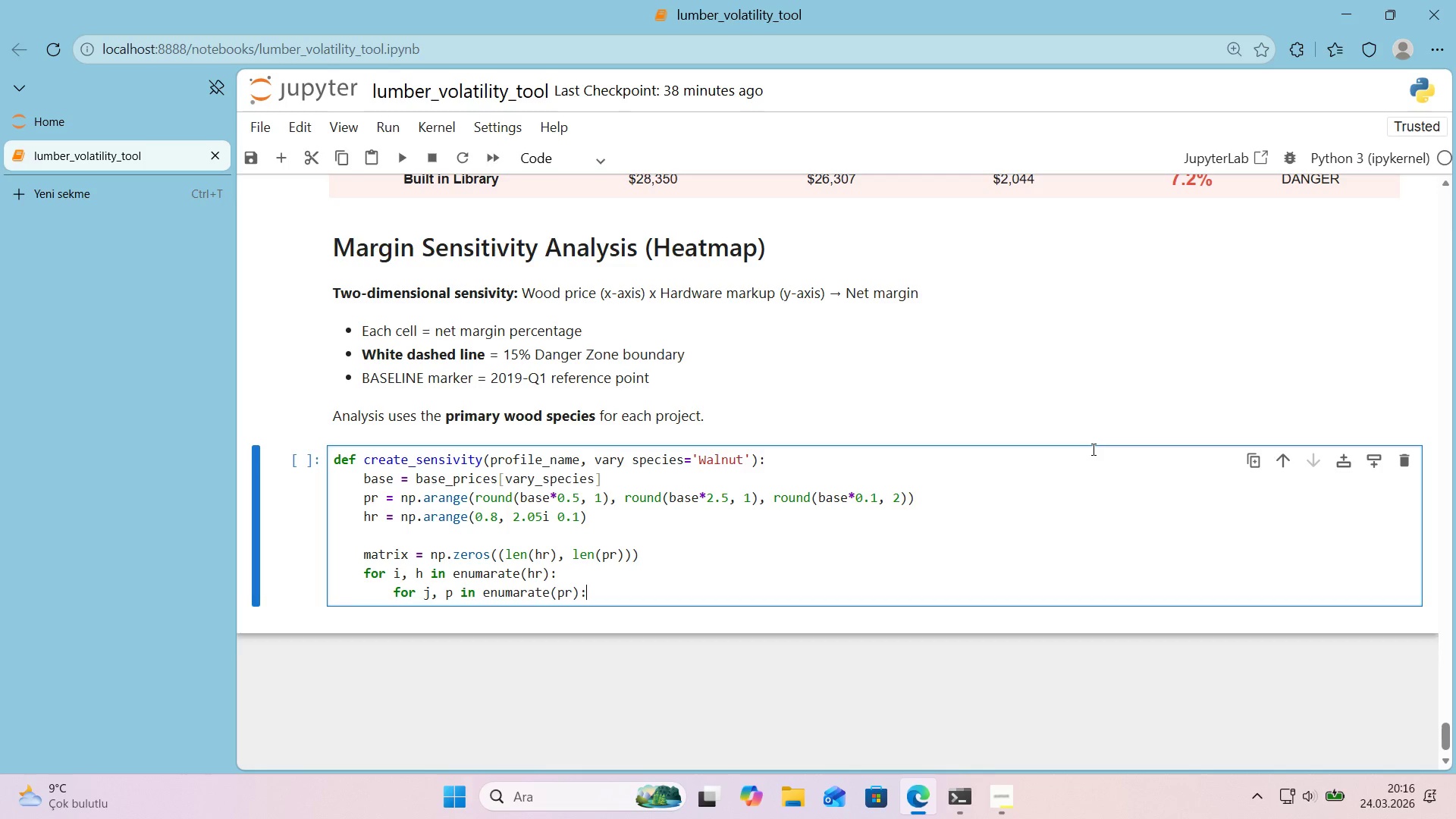 
key(Enter)
 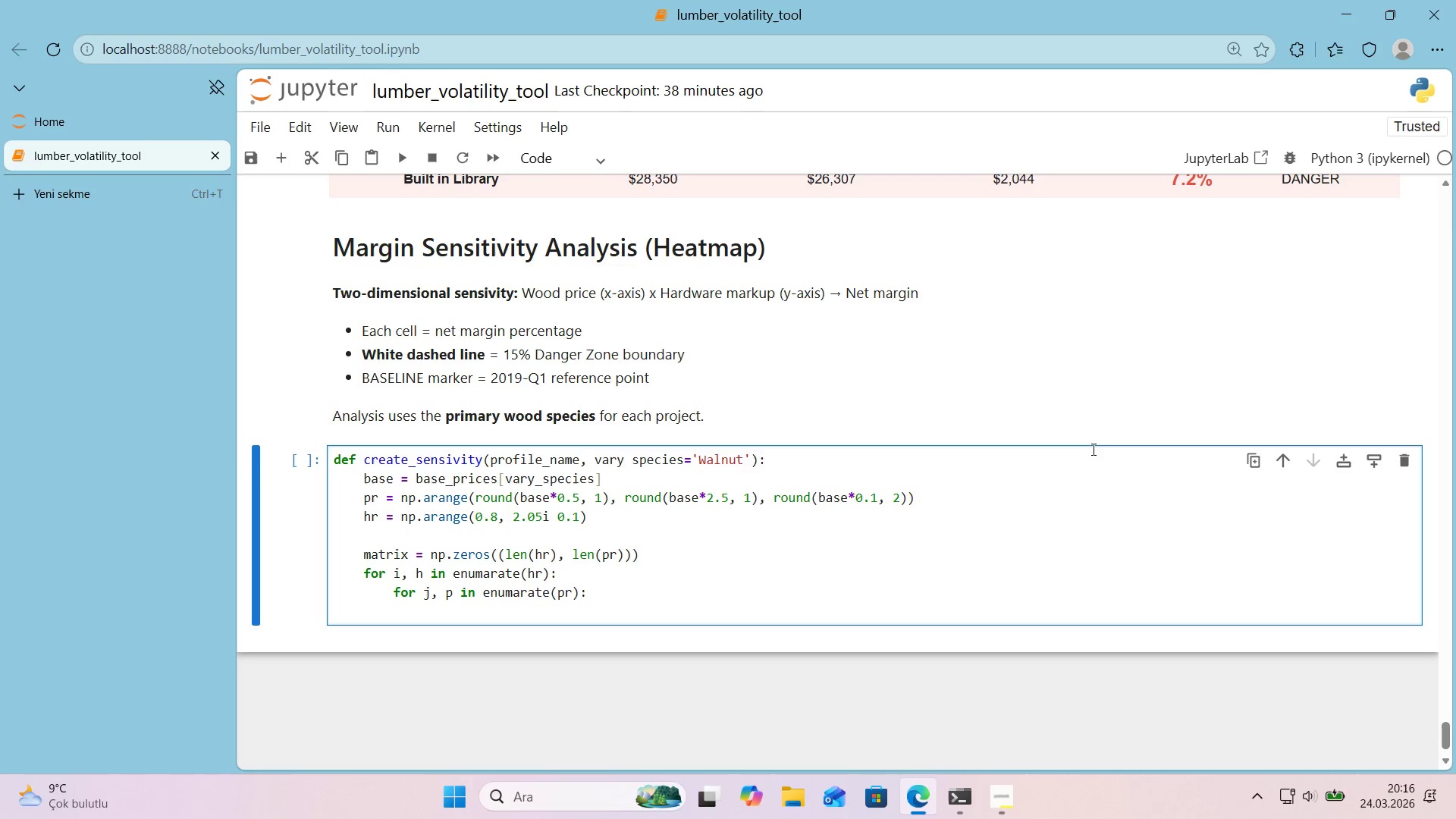 
type(pr'ces ) base_pr'ces.copy*()
 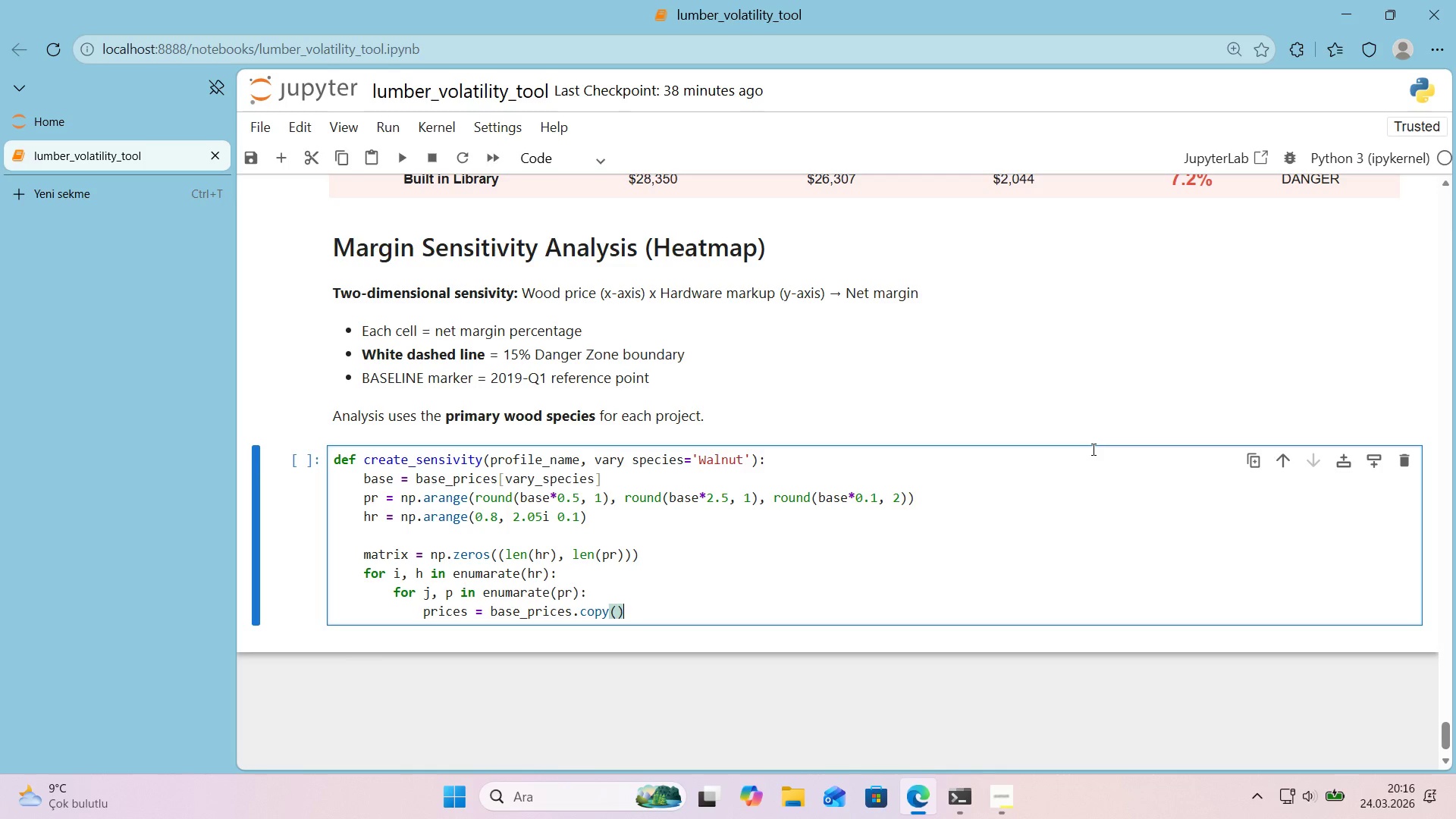 
key(Enter)
 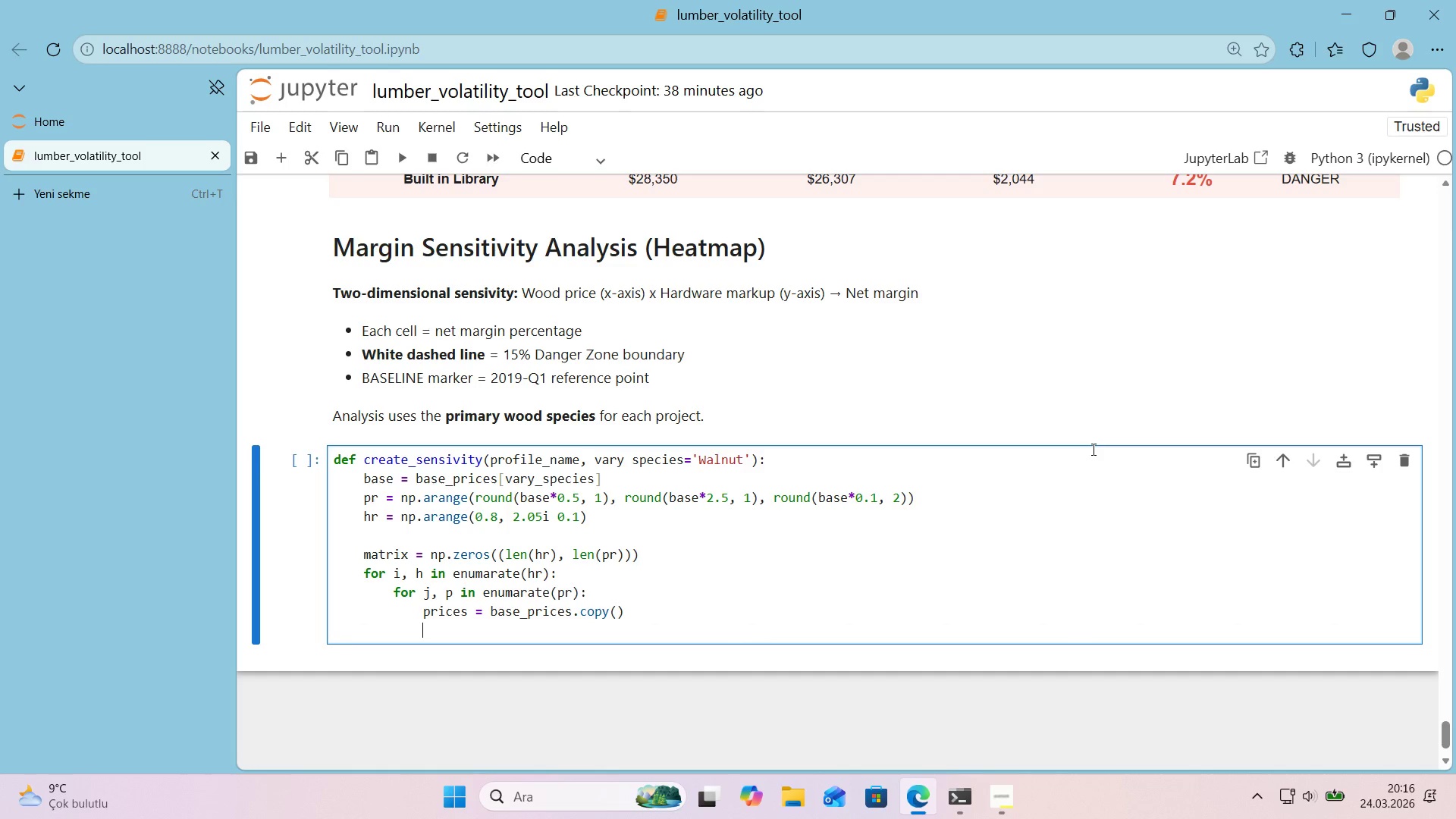 
type(pr'ces)
 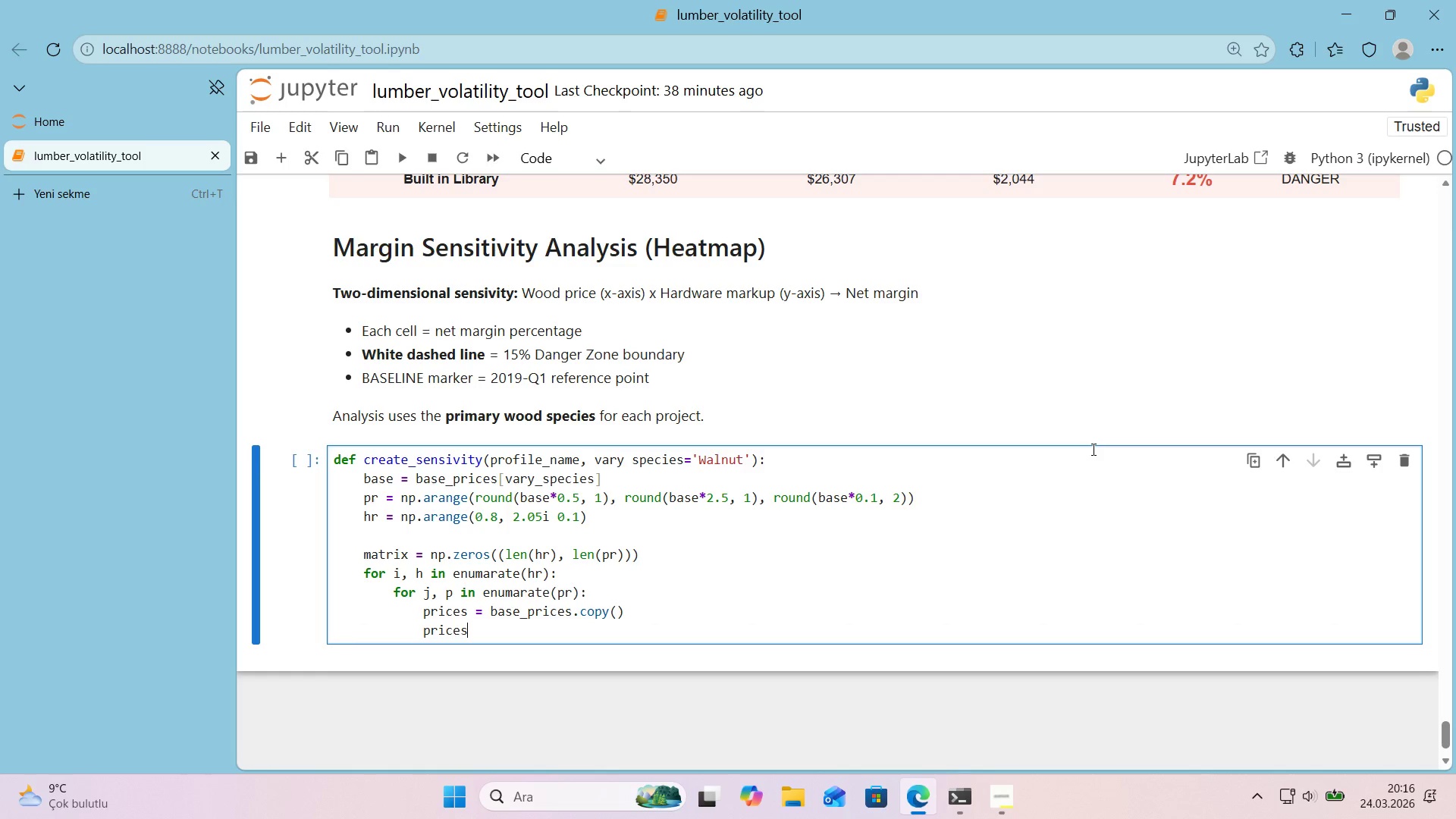 
key(Alt+Control+8)
 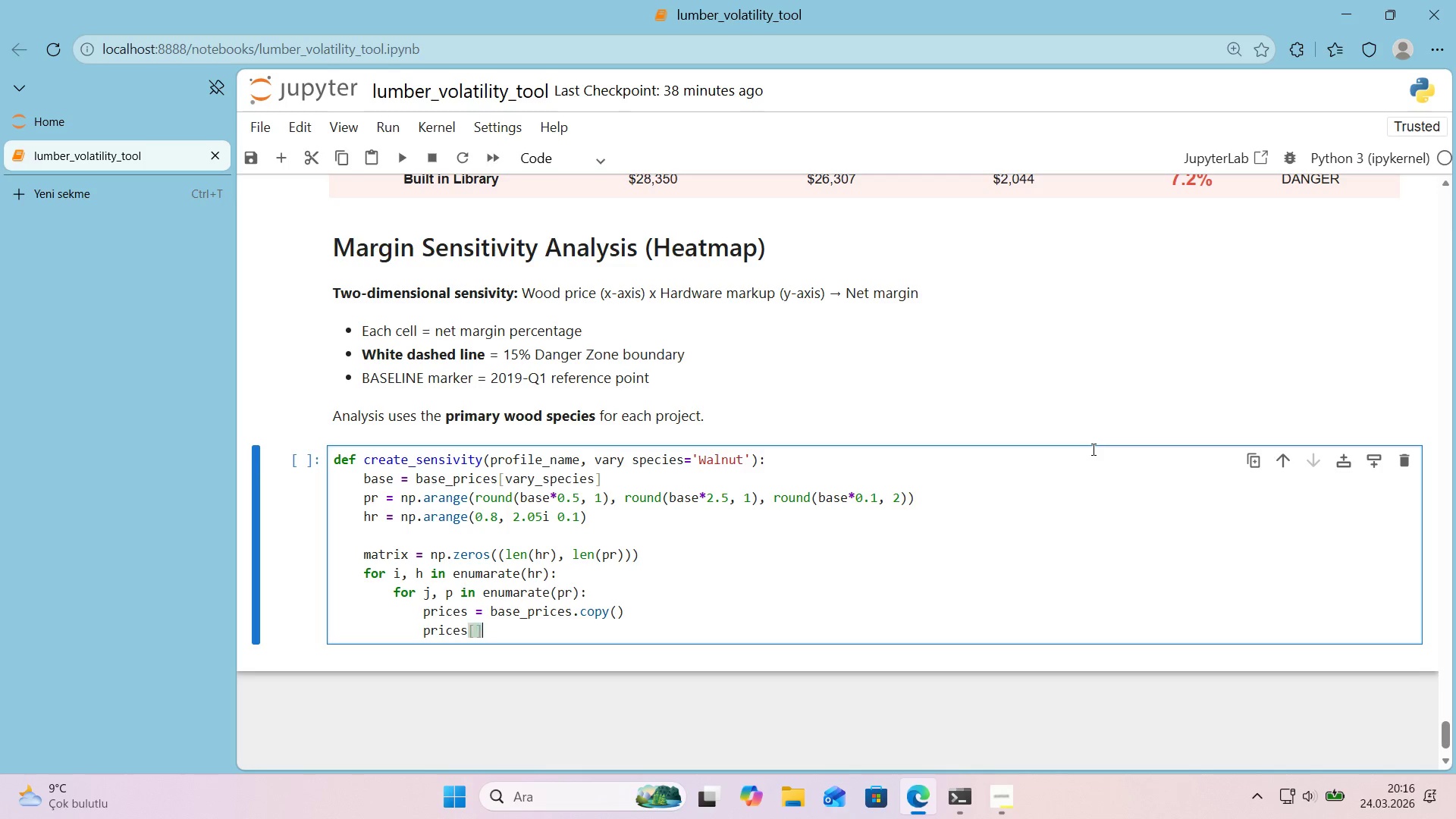 
key(Alt+Control+9)
 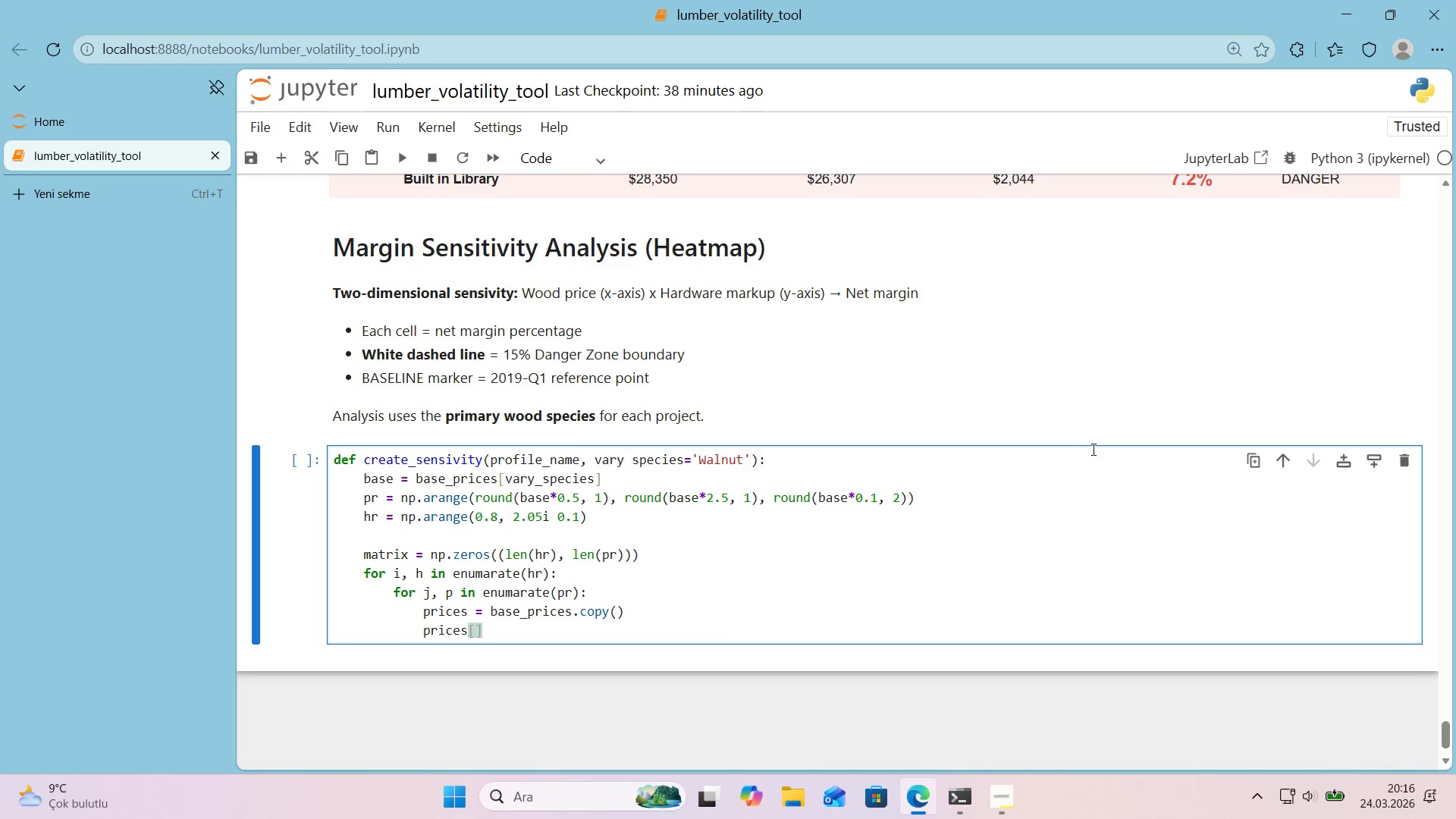 
key(ArrowLeft)
 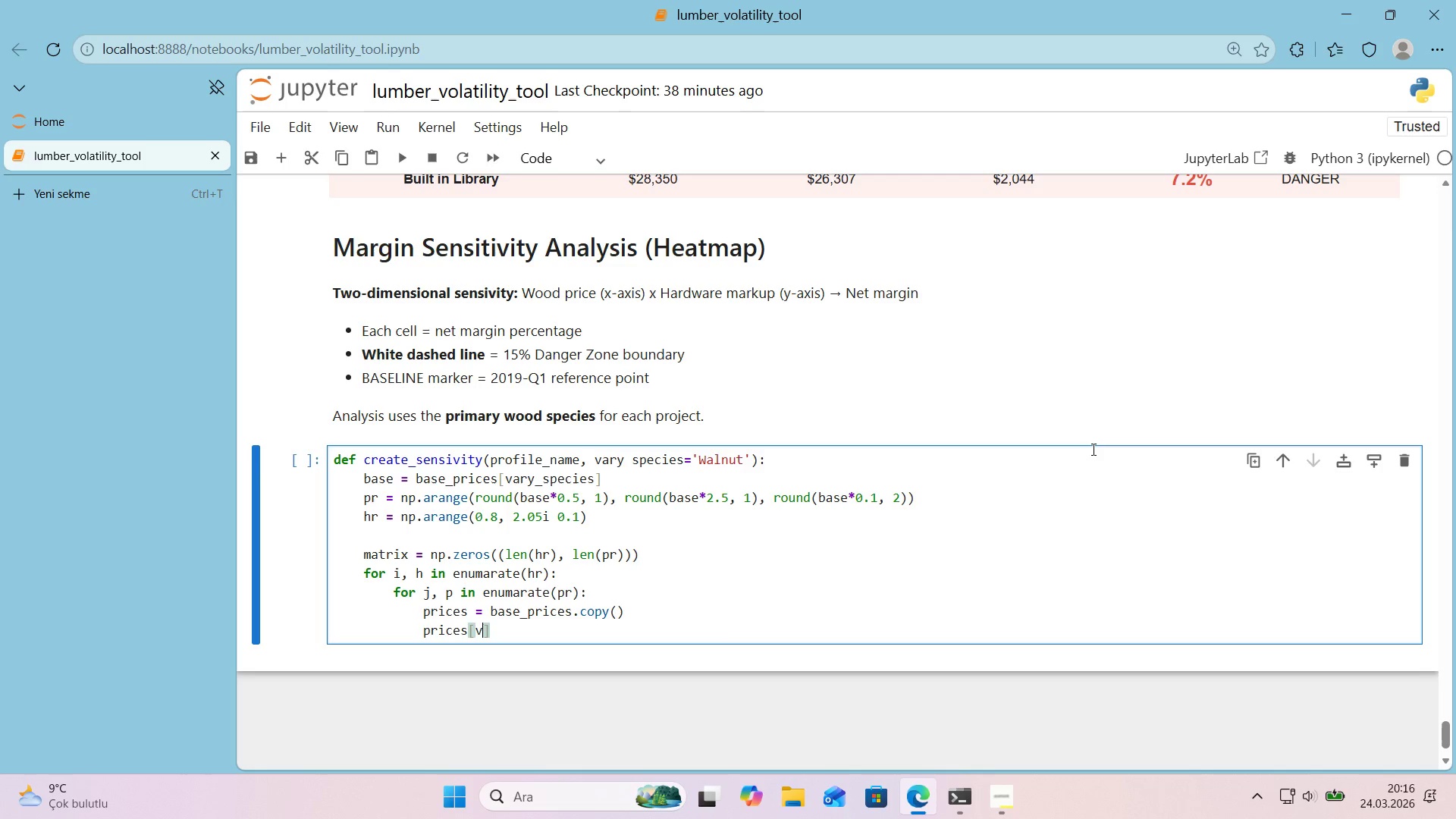 
type(vary_spec'es)
 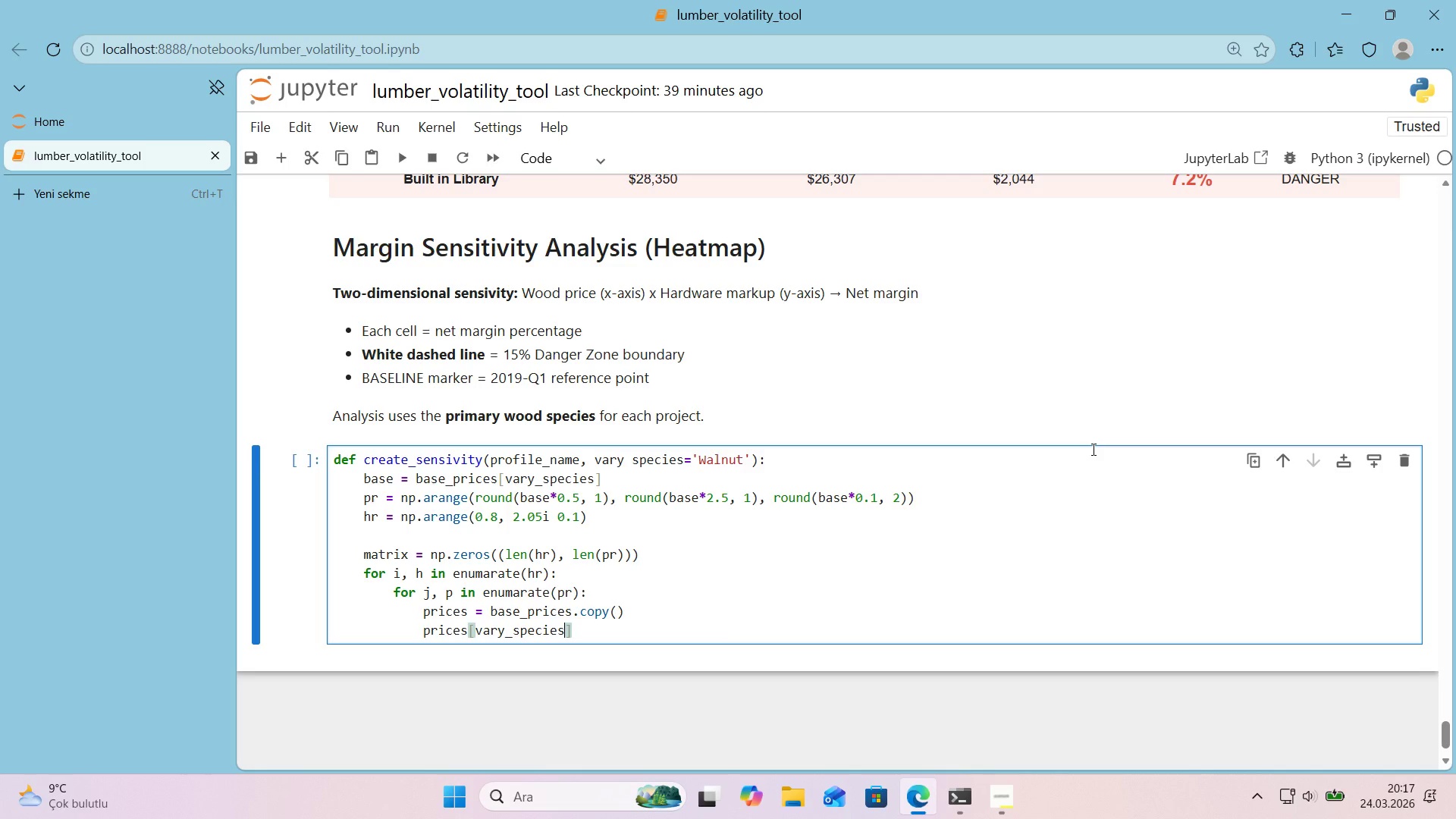 
key(ArrowRight)
 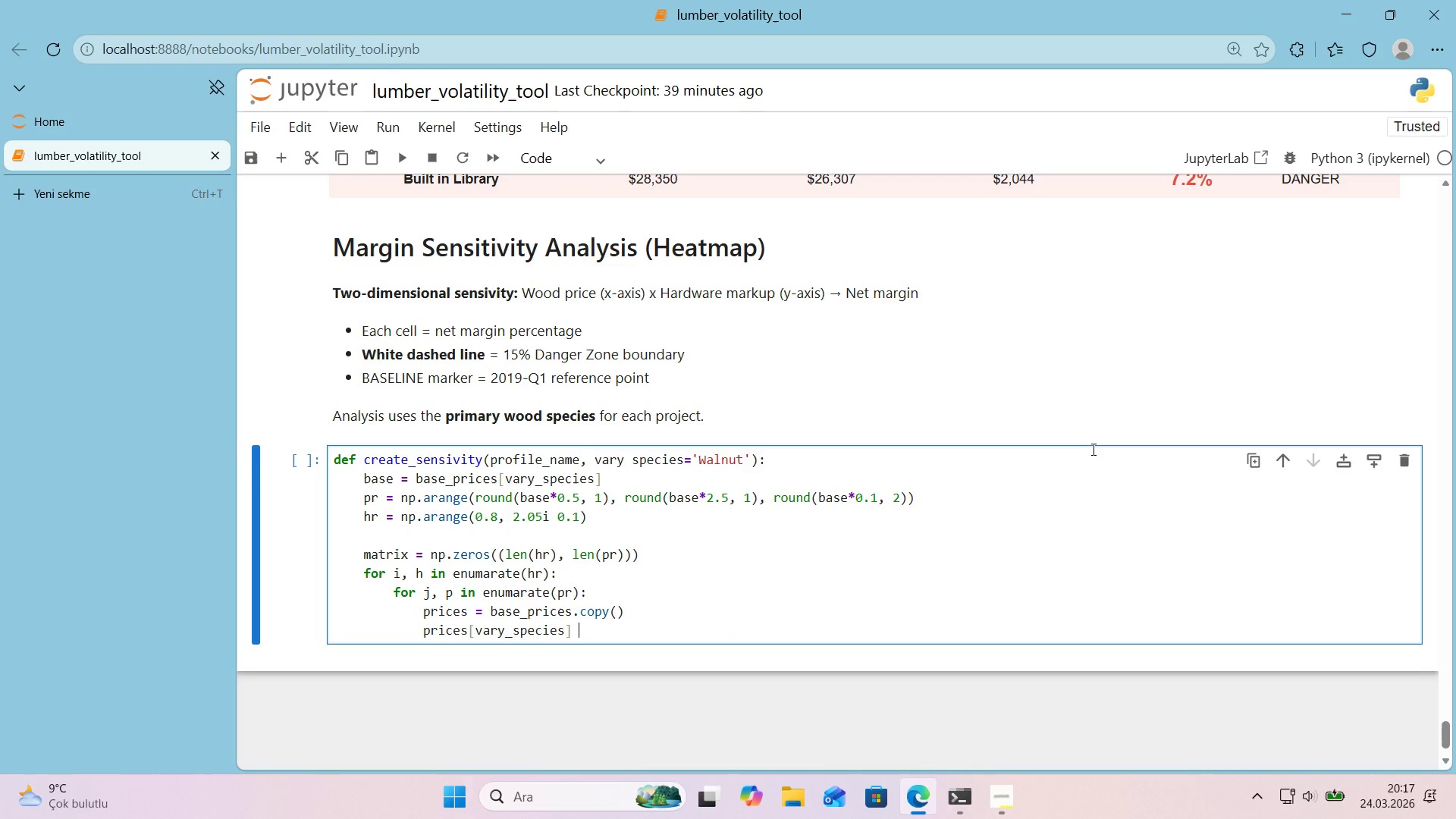 
key(Space)
 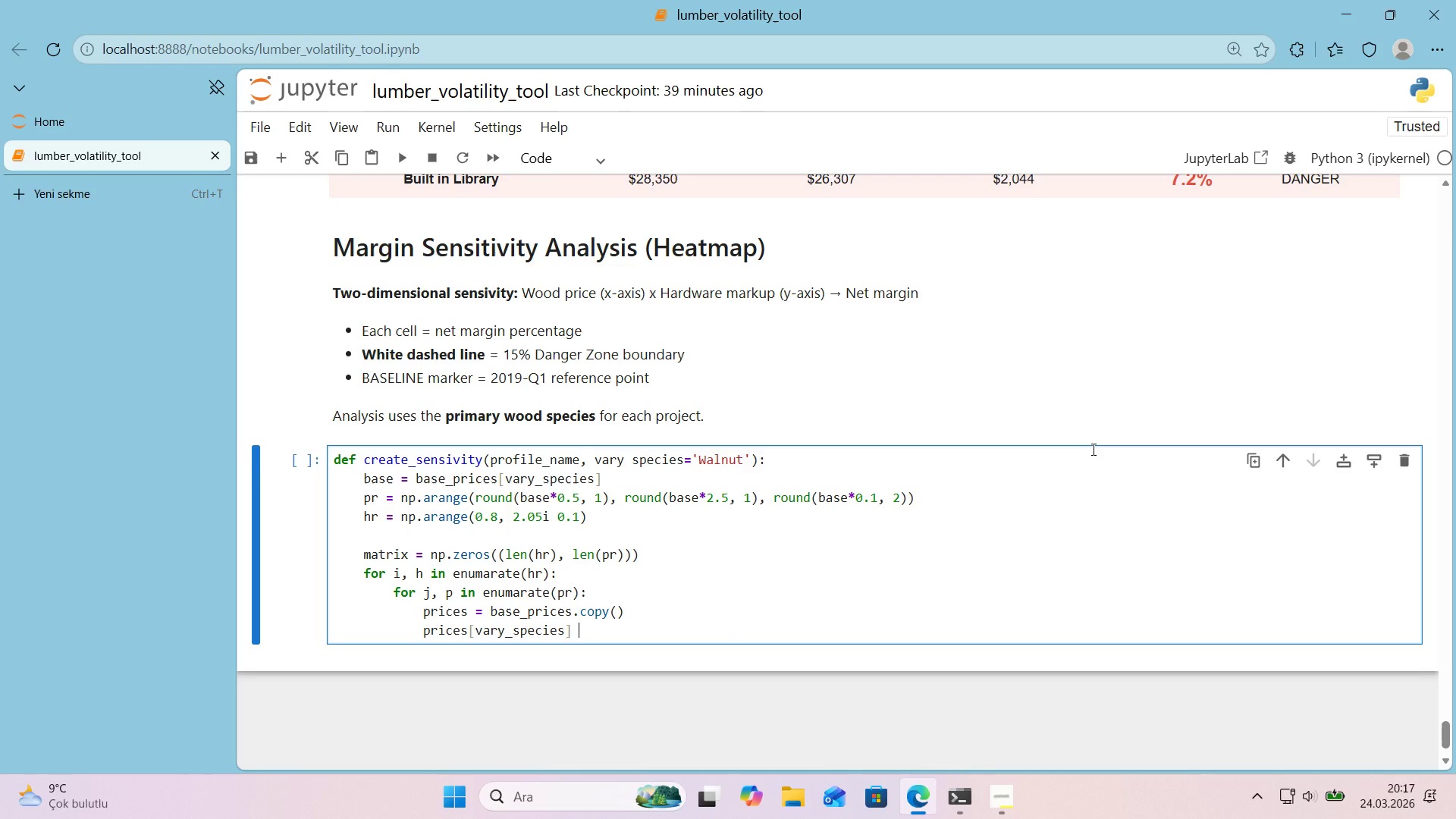 
key(Shift+0)
 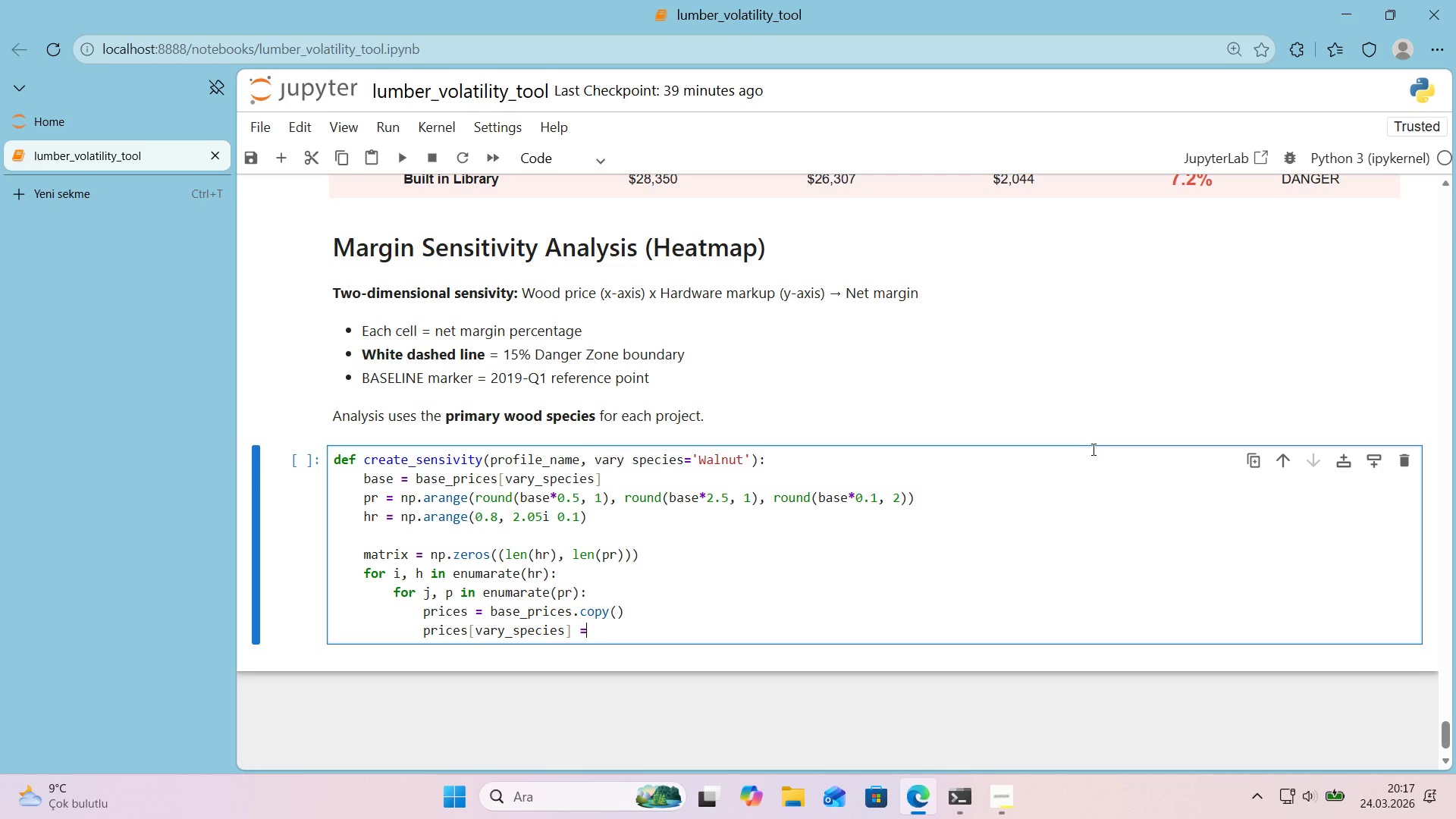 
key(Space)
 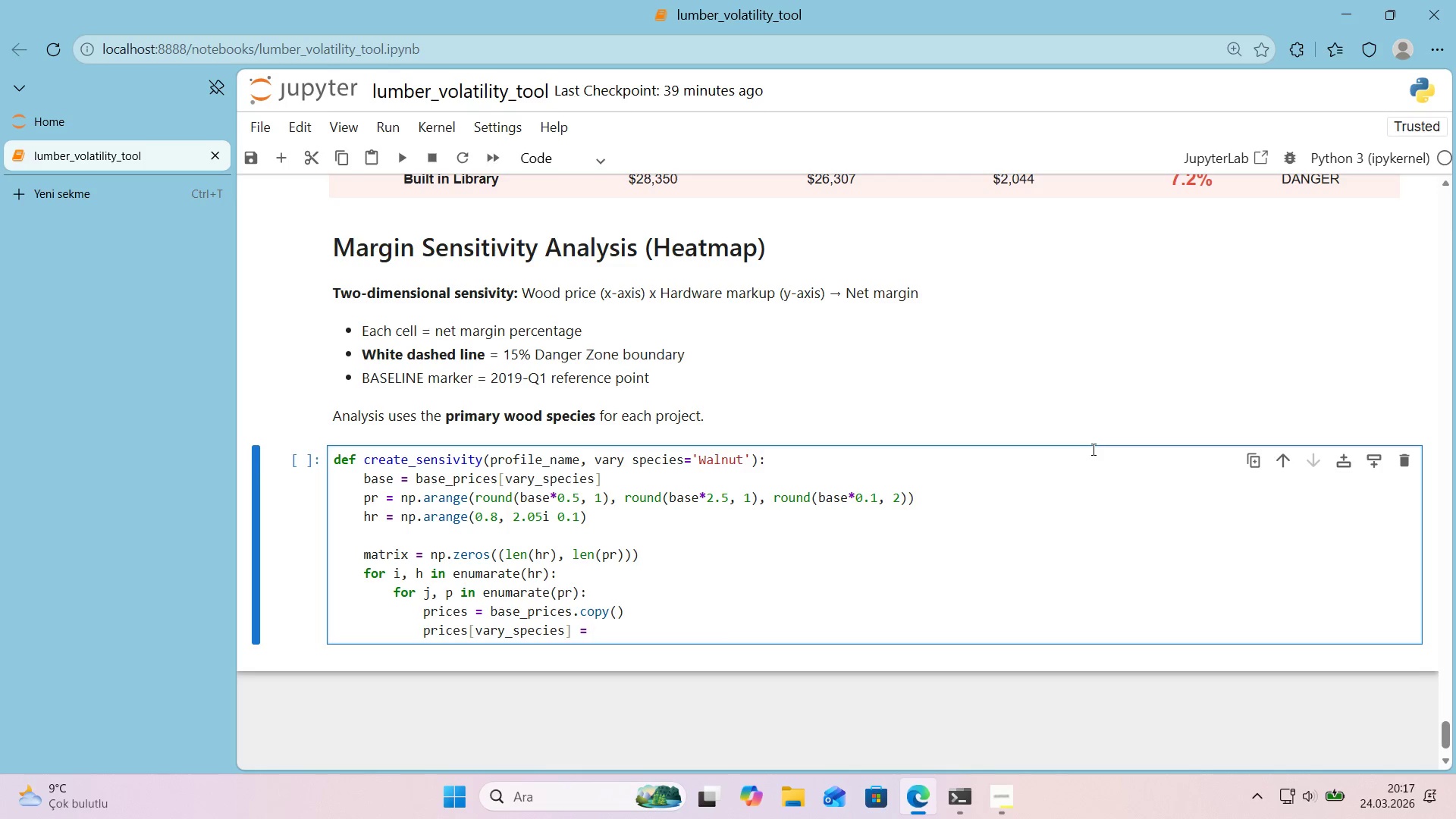 
key(P)
 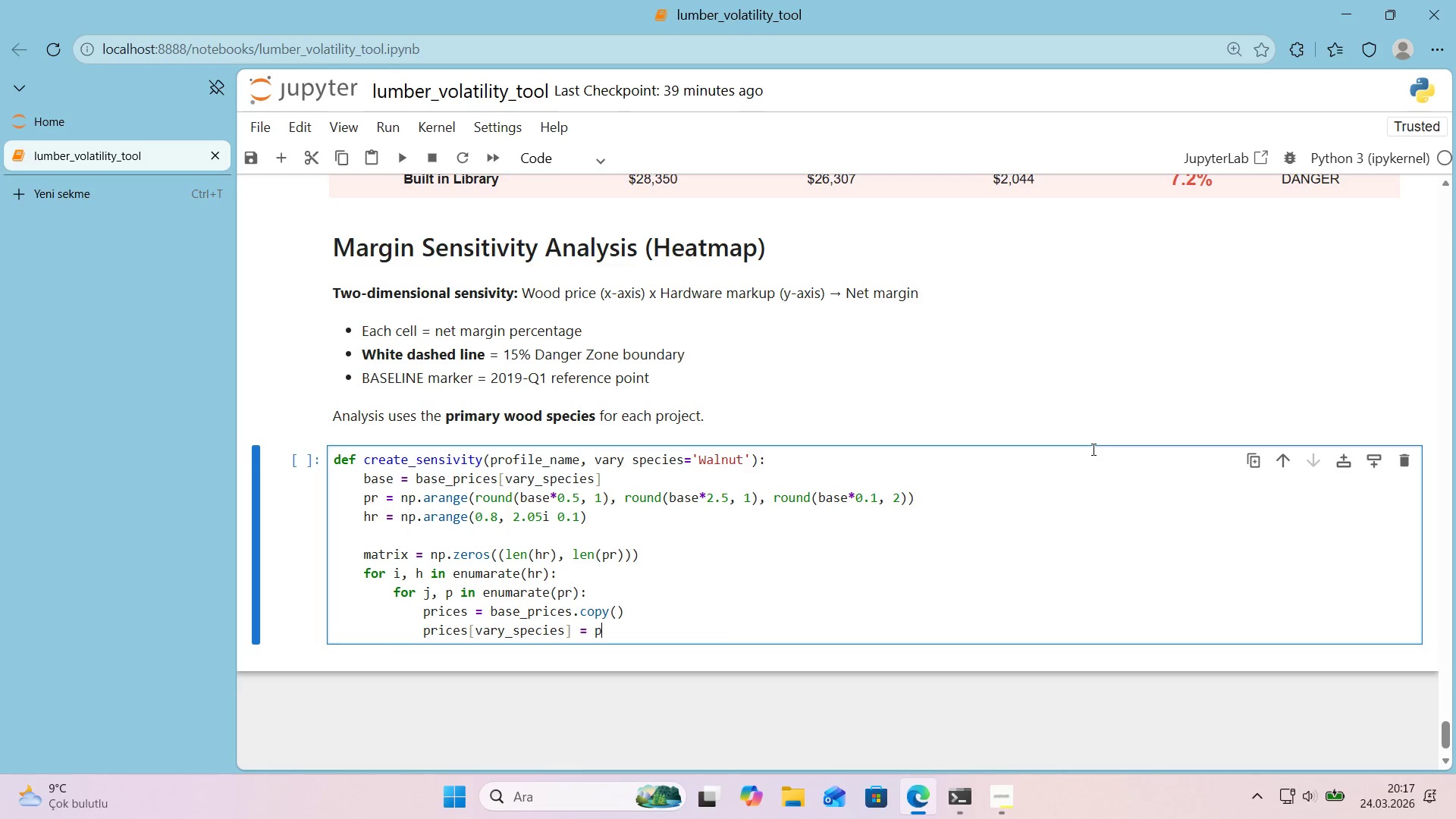 
key(Enter)
 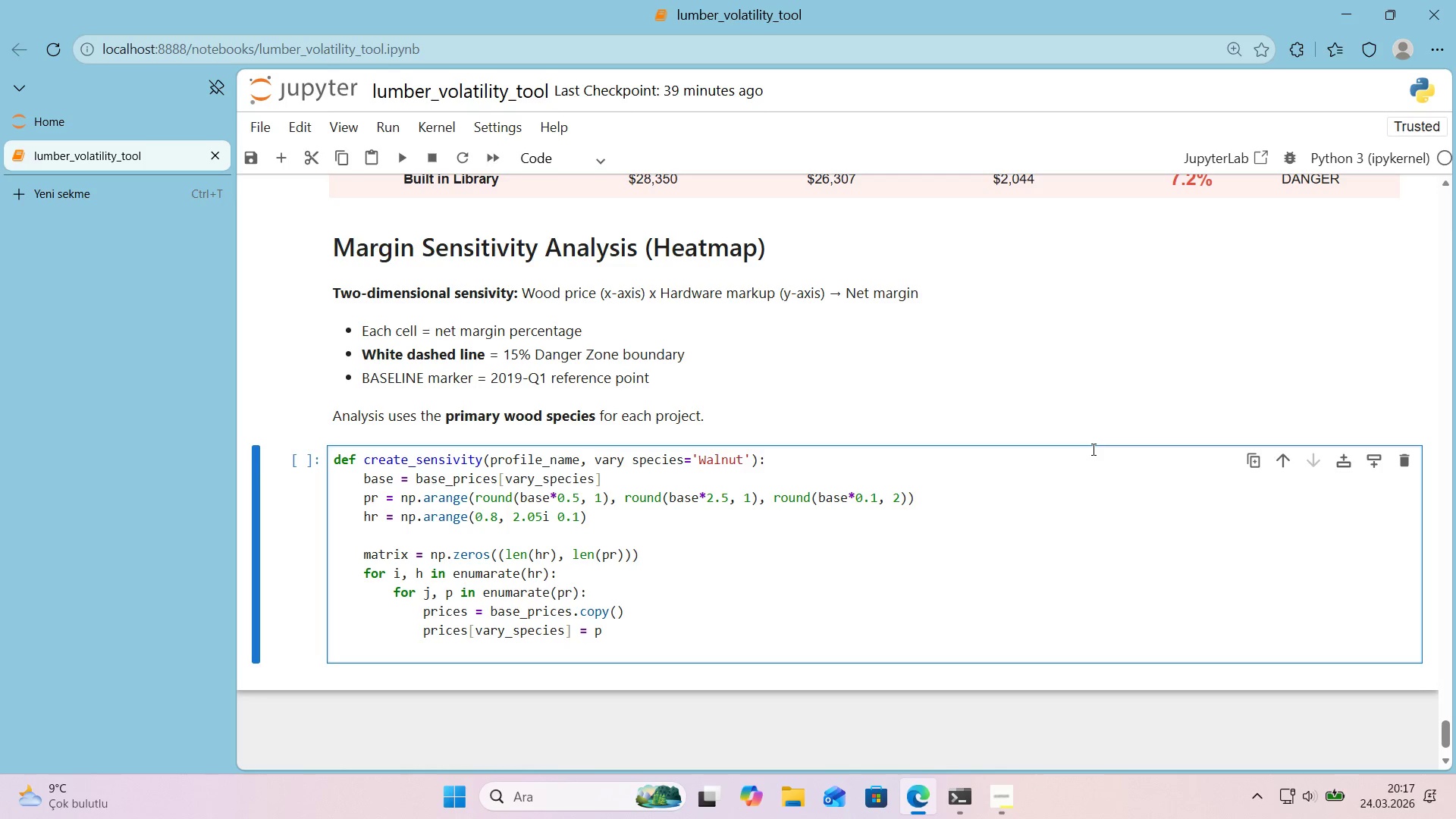 
type(r ) calculate_project_marg'n*()
 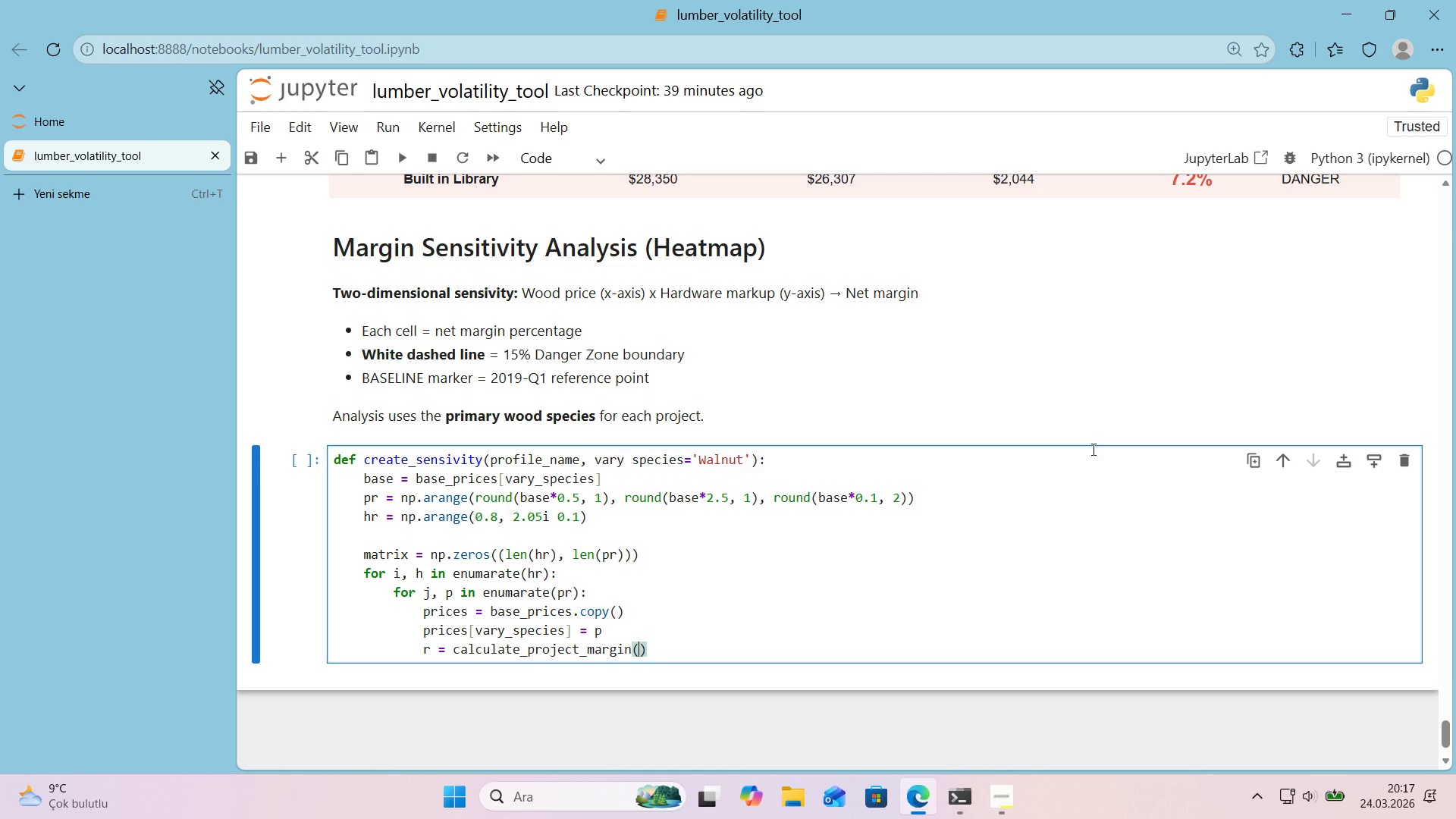 
 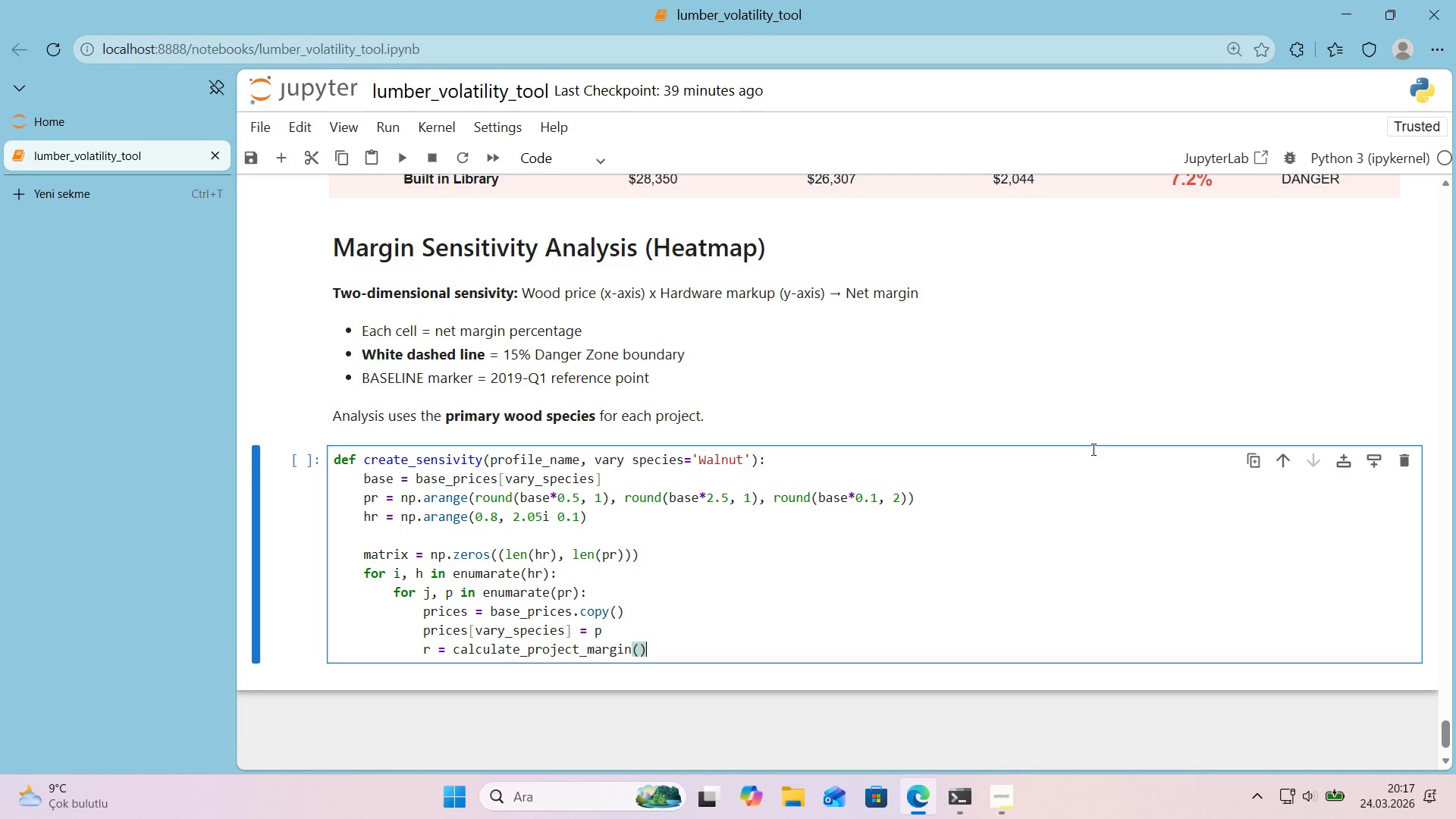 
key(ArrowLeft)
 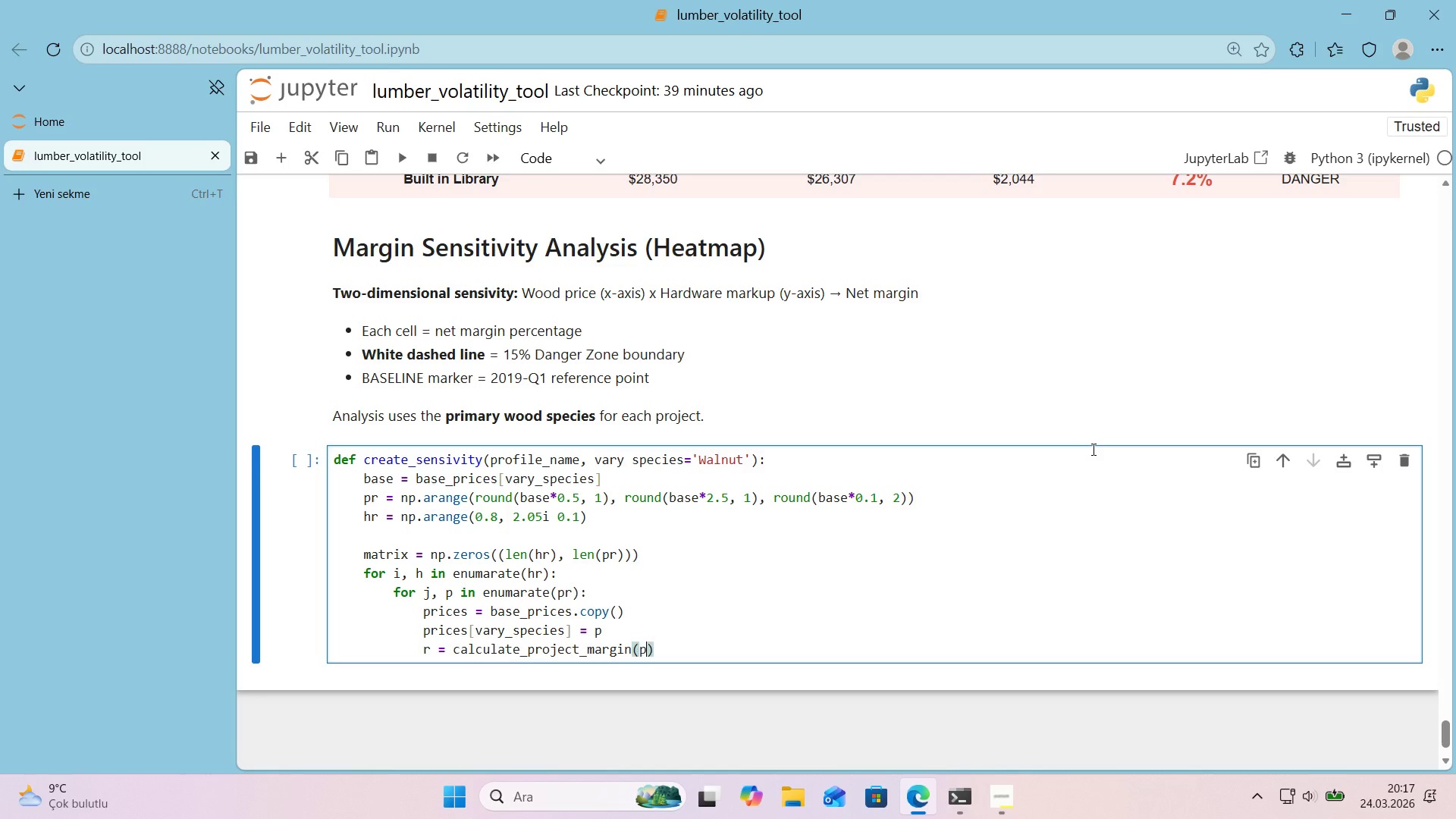 
type(prof'le_name, pr'ces, h)
 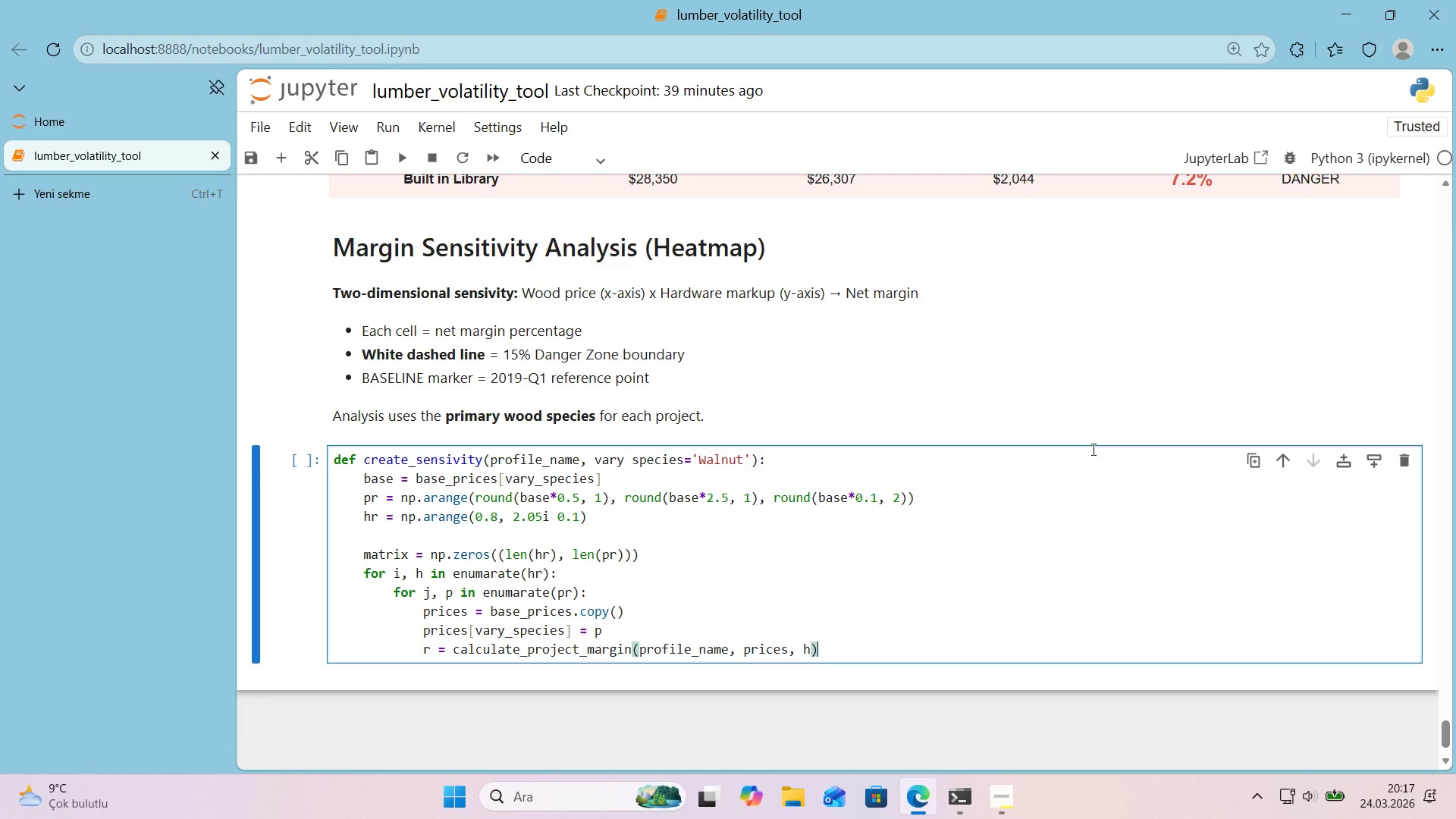 
key(ArrowRight)
 